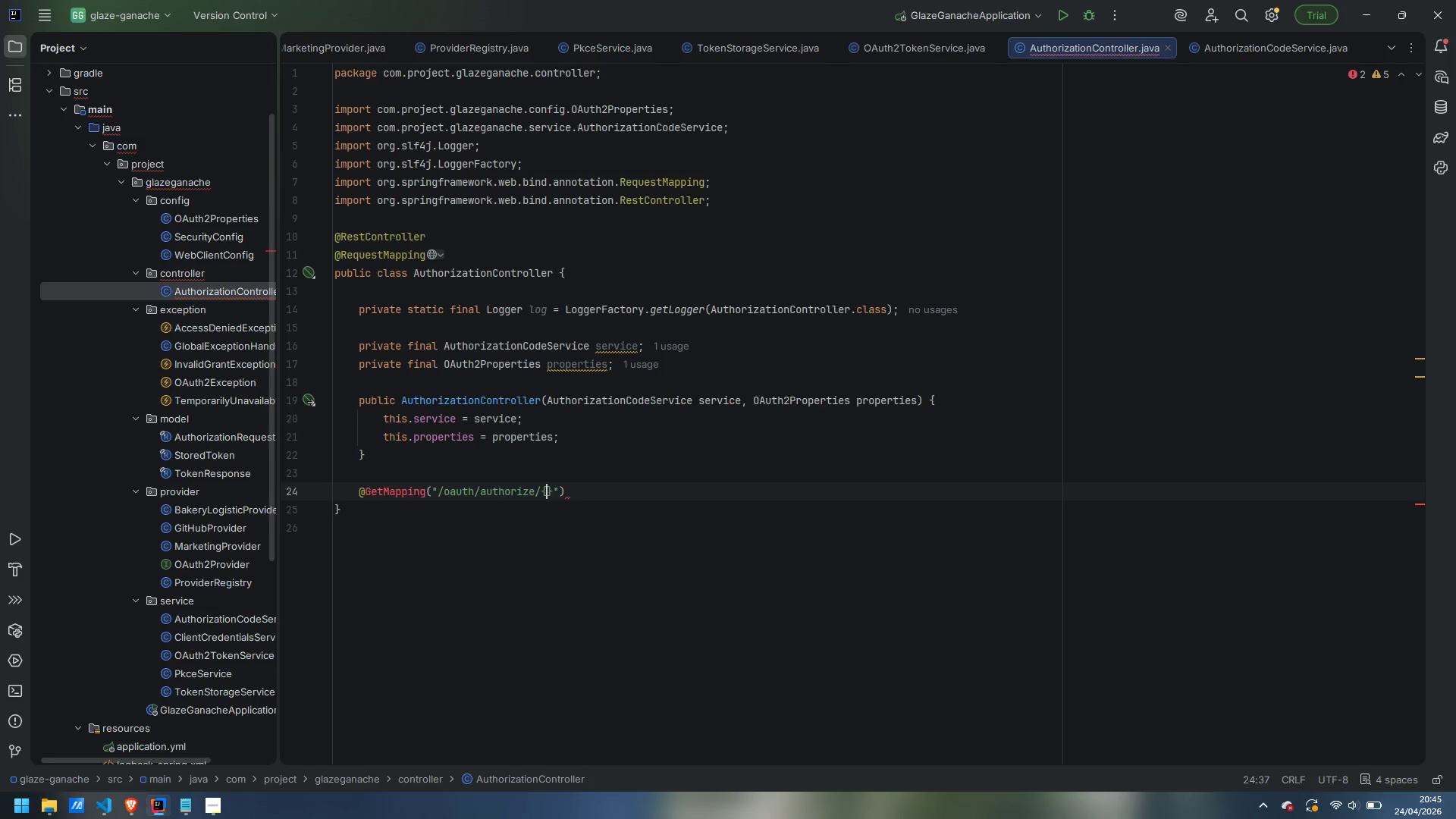 
key(ArrowLeft)
 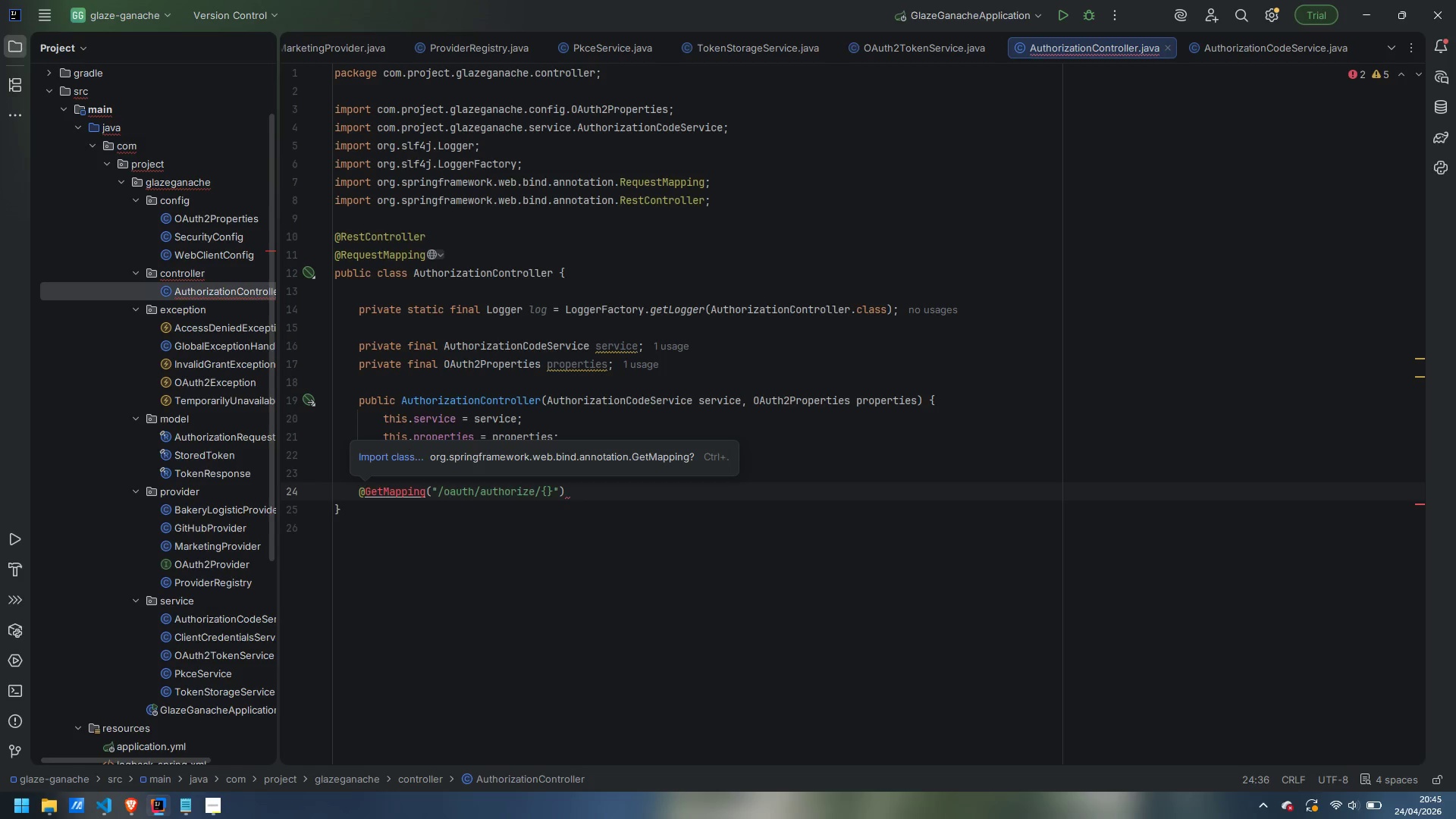 
type(provider)
 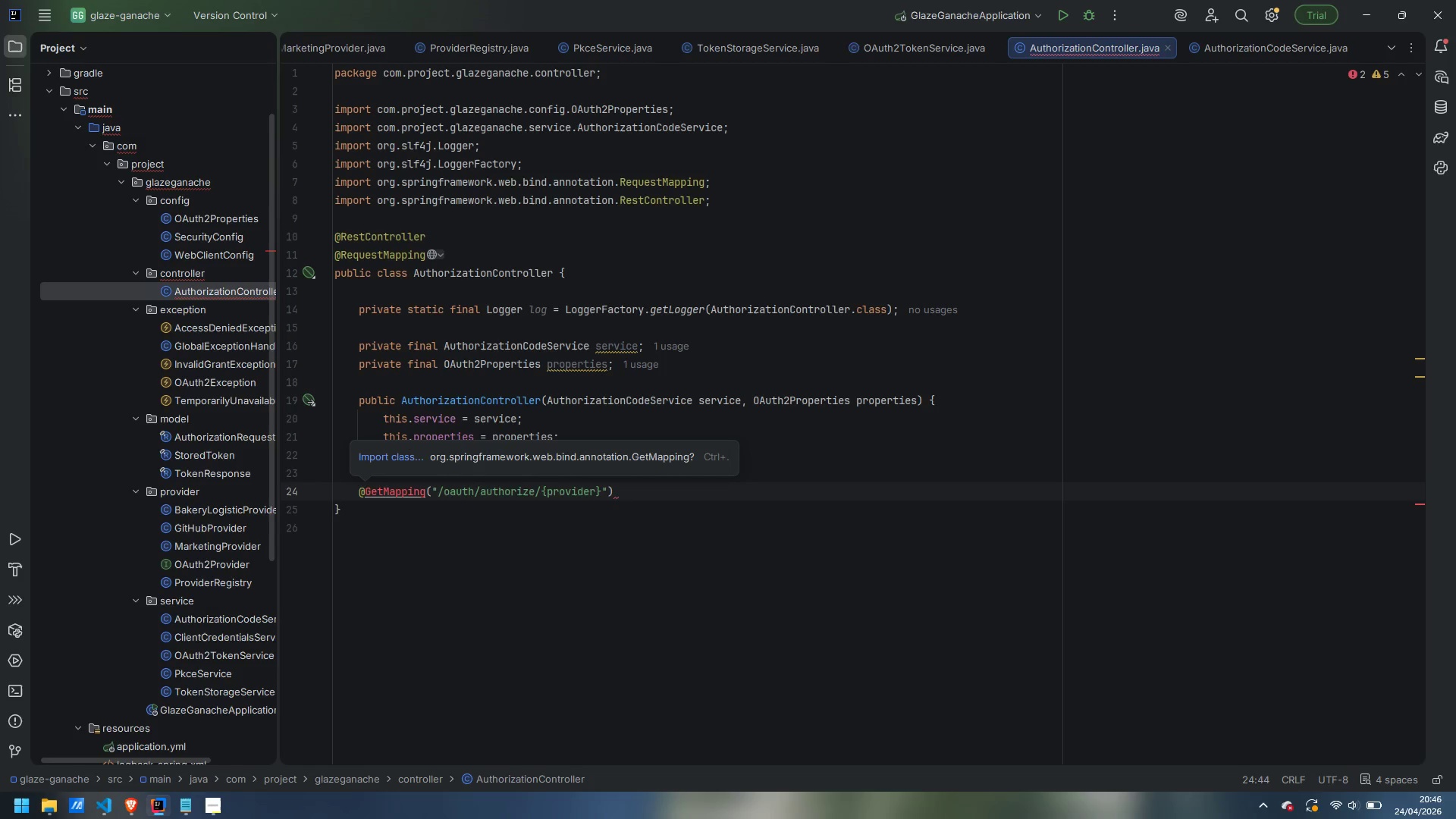 
key(Control+Period)
 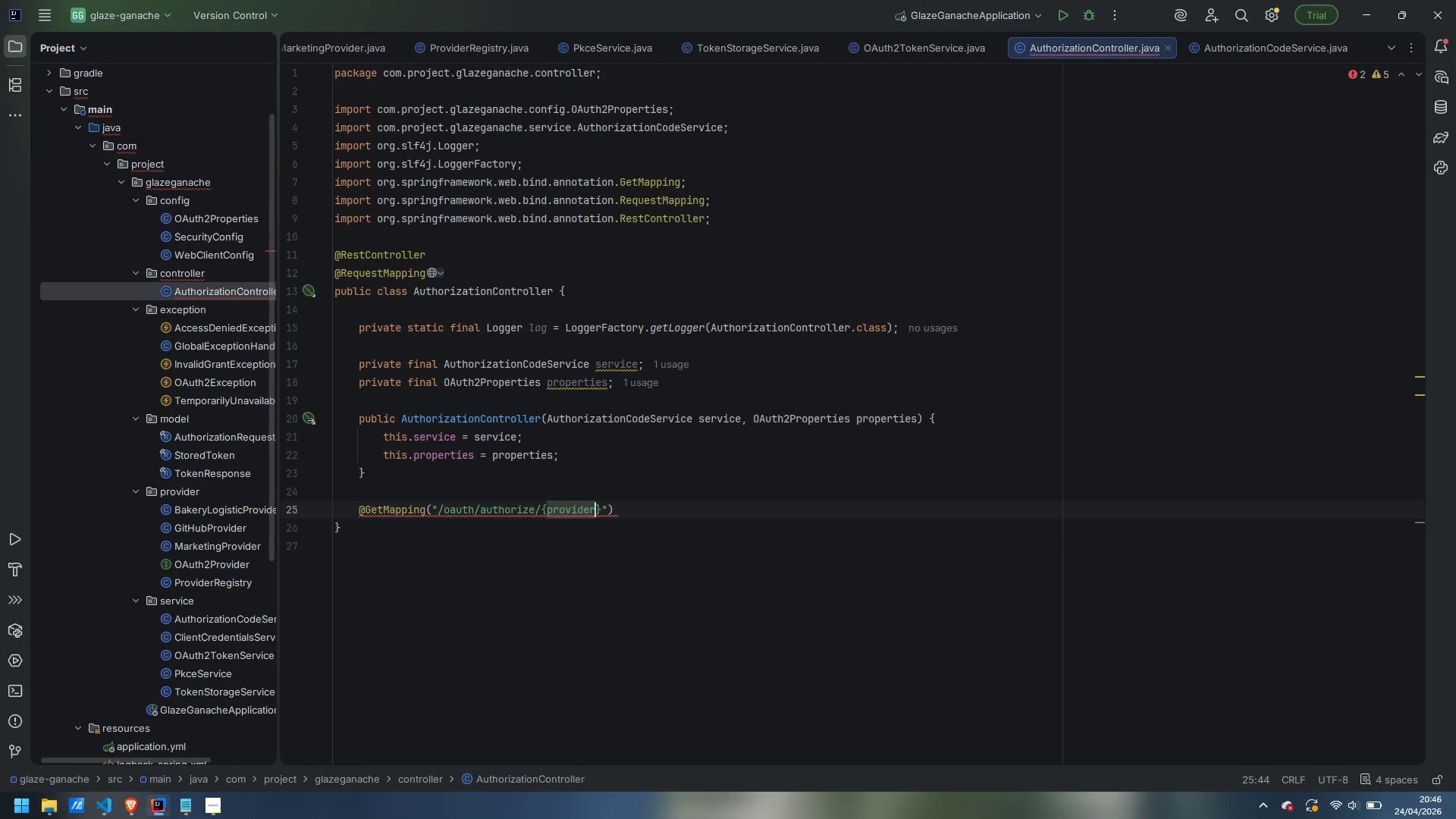 
key(ArrowRight)
 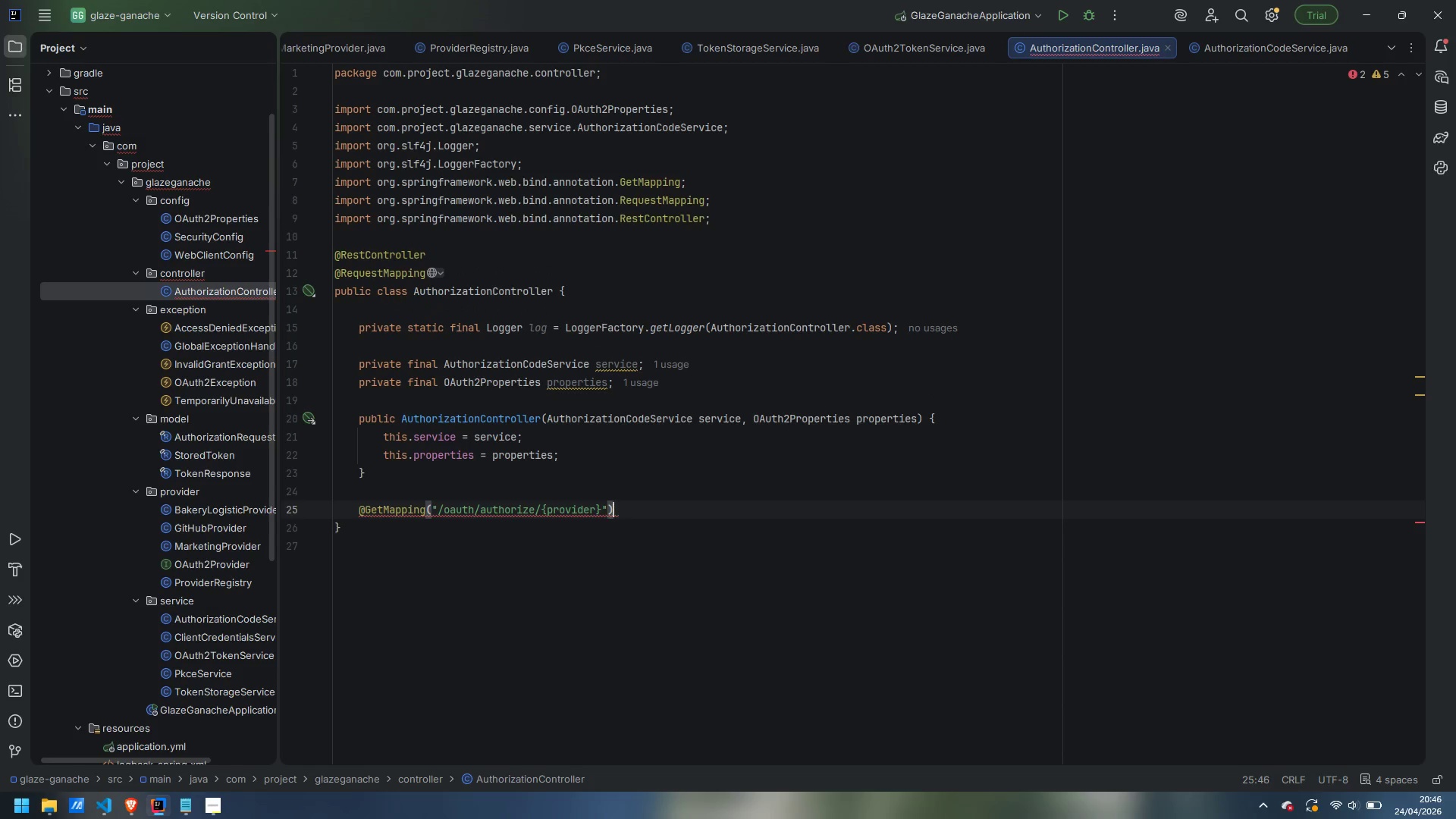 
key(ArrowRight)
 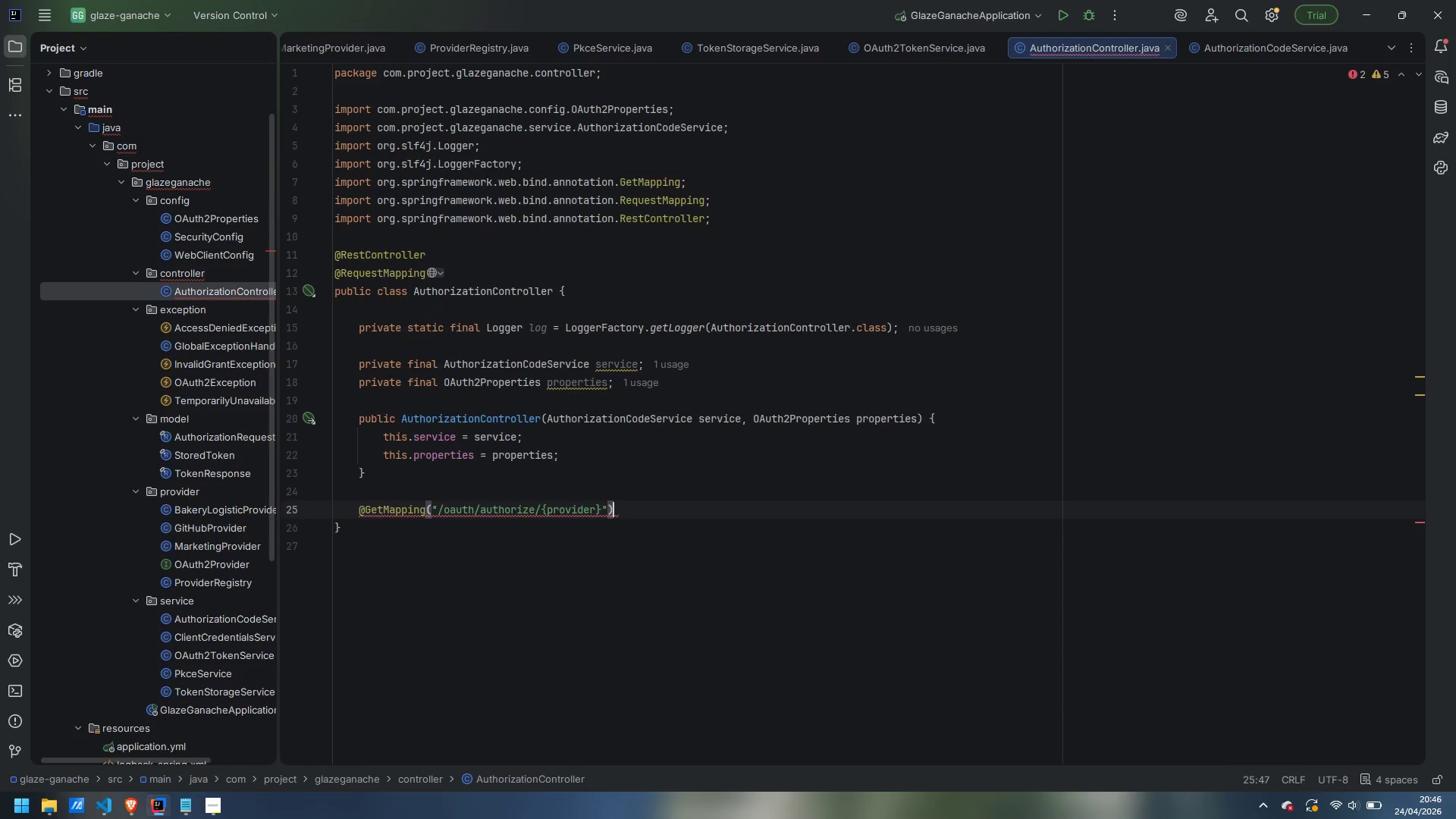 
key(ArrowRight)
 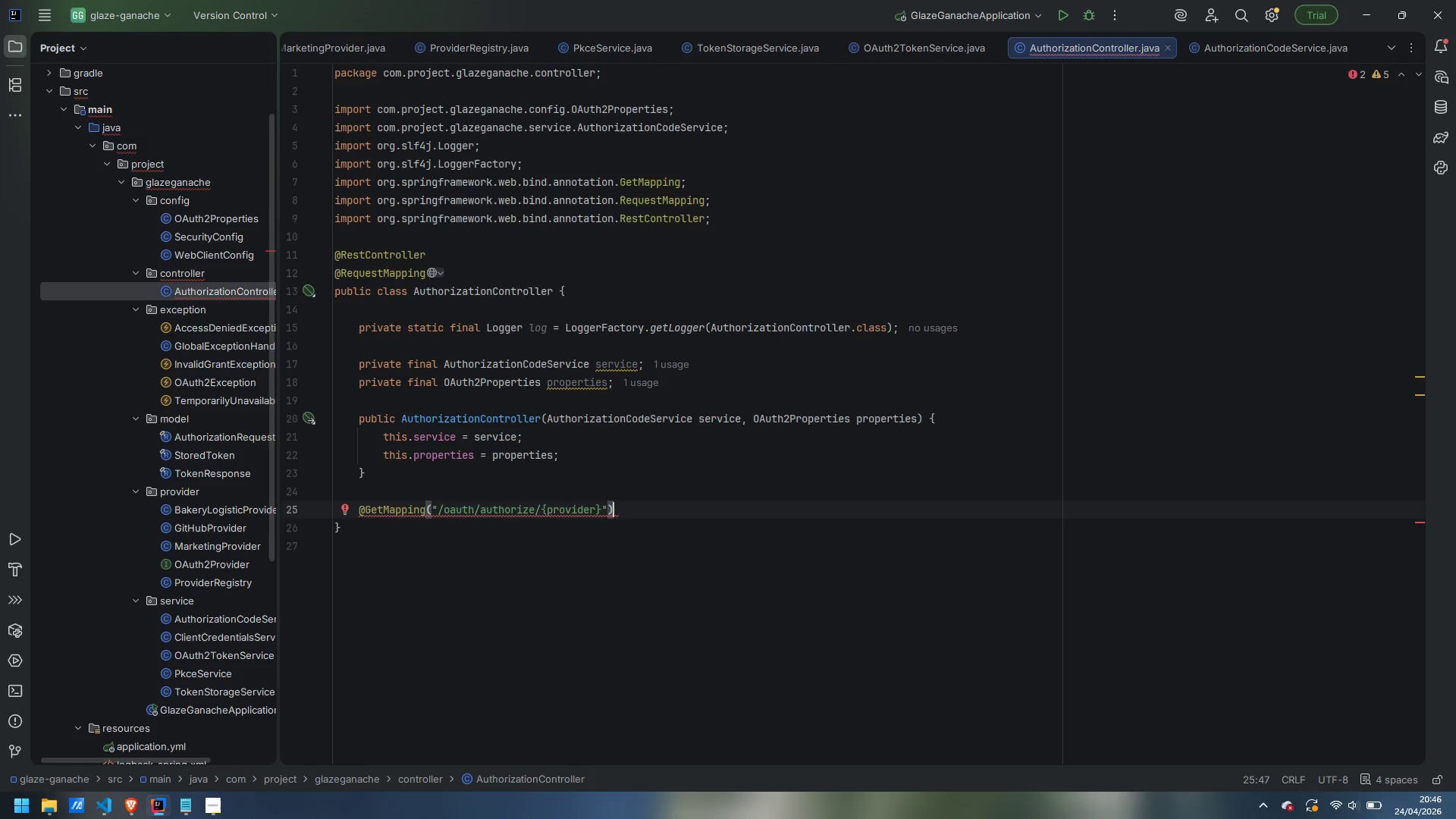 
key(Enter)
 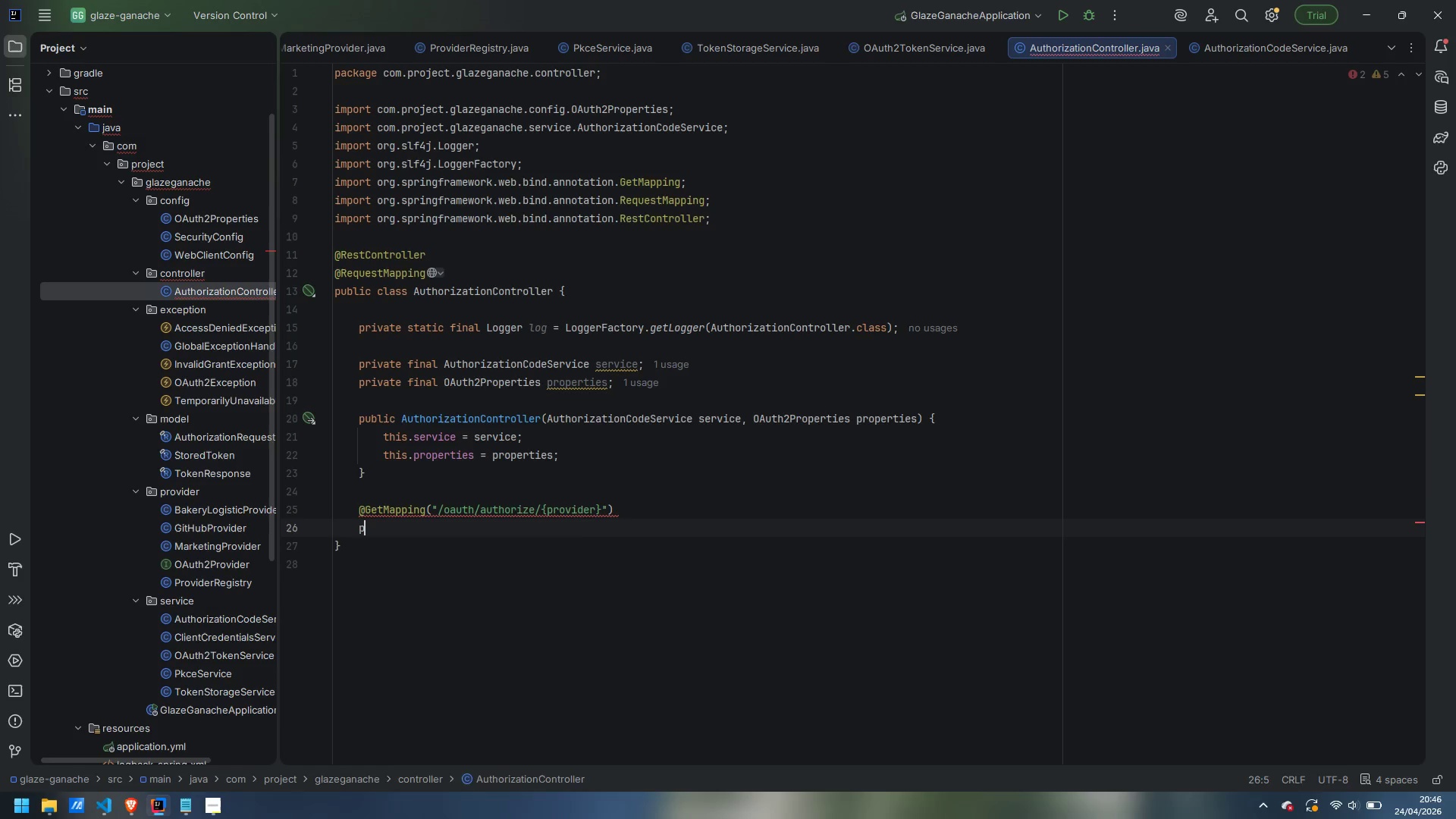 
type(public void startAuthorization(@PathVariable)
 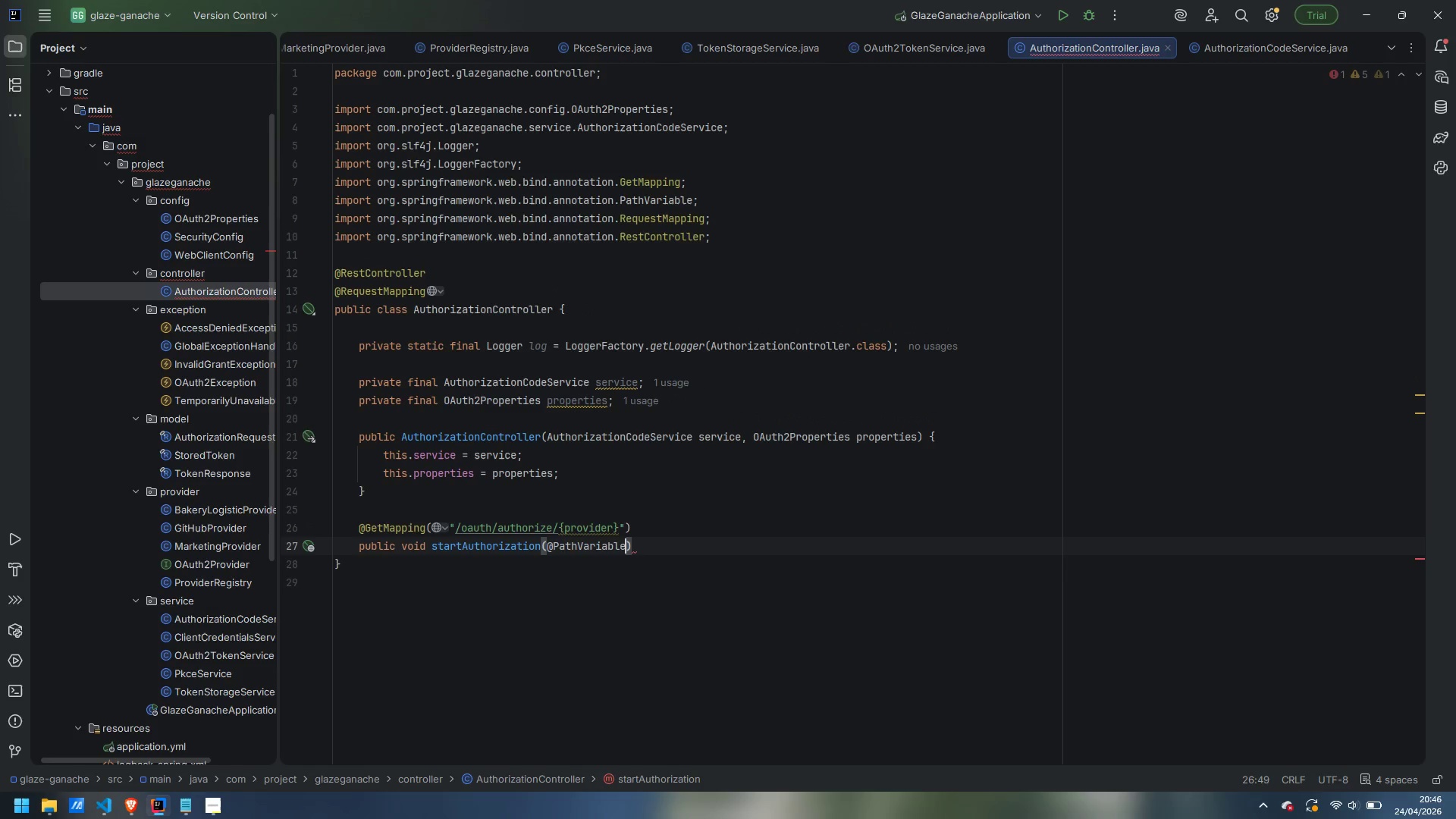 
key(Enter)
 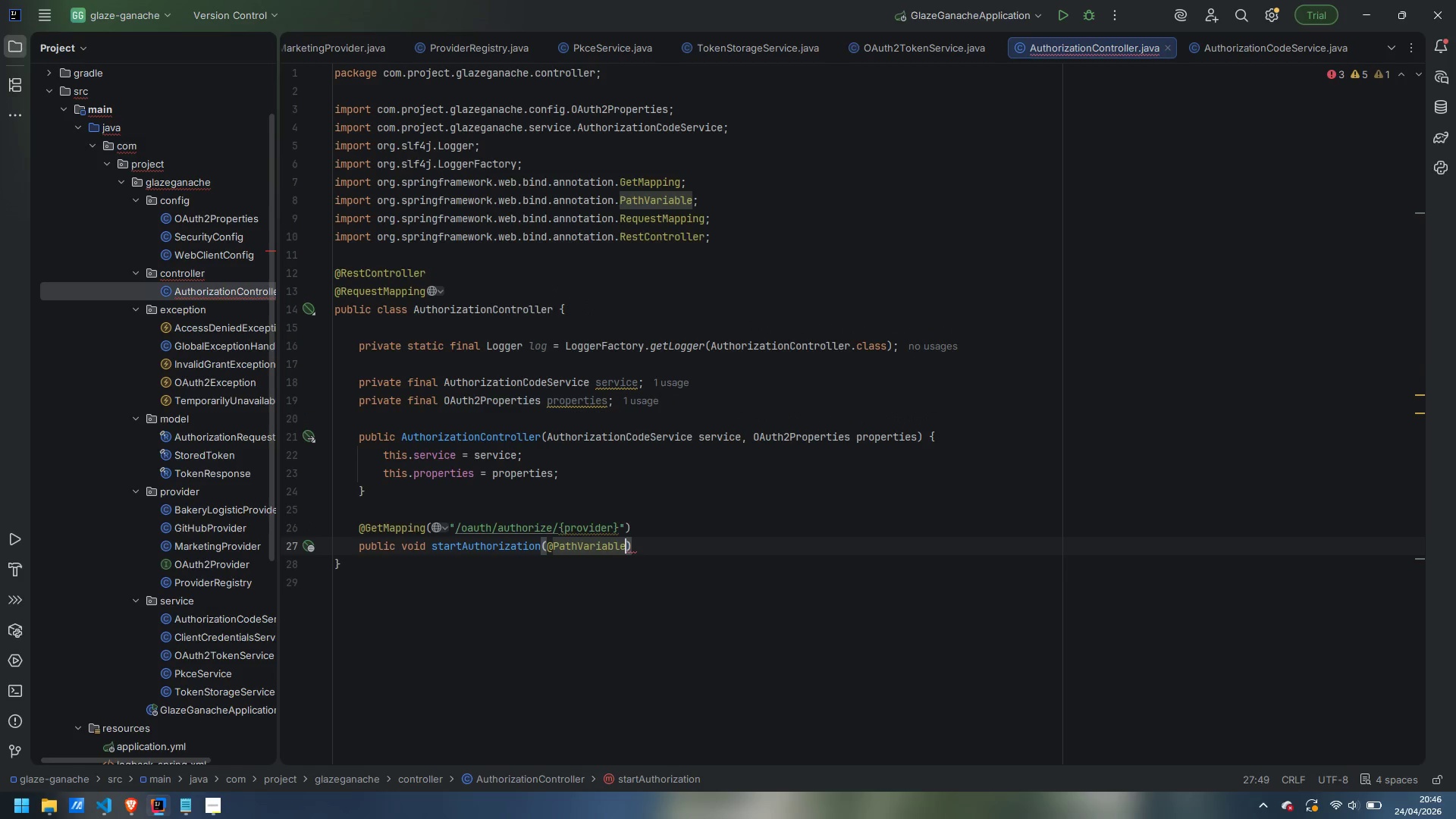 
type(("provider)
 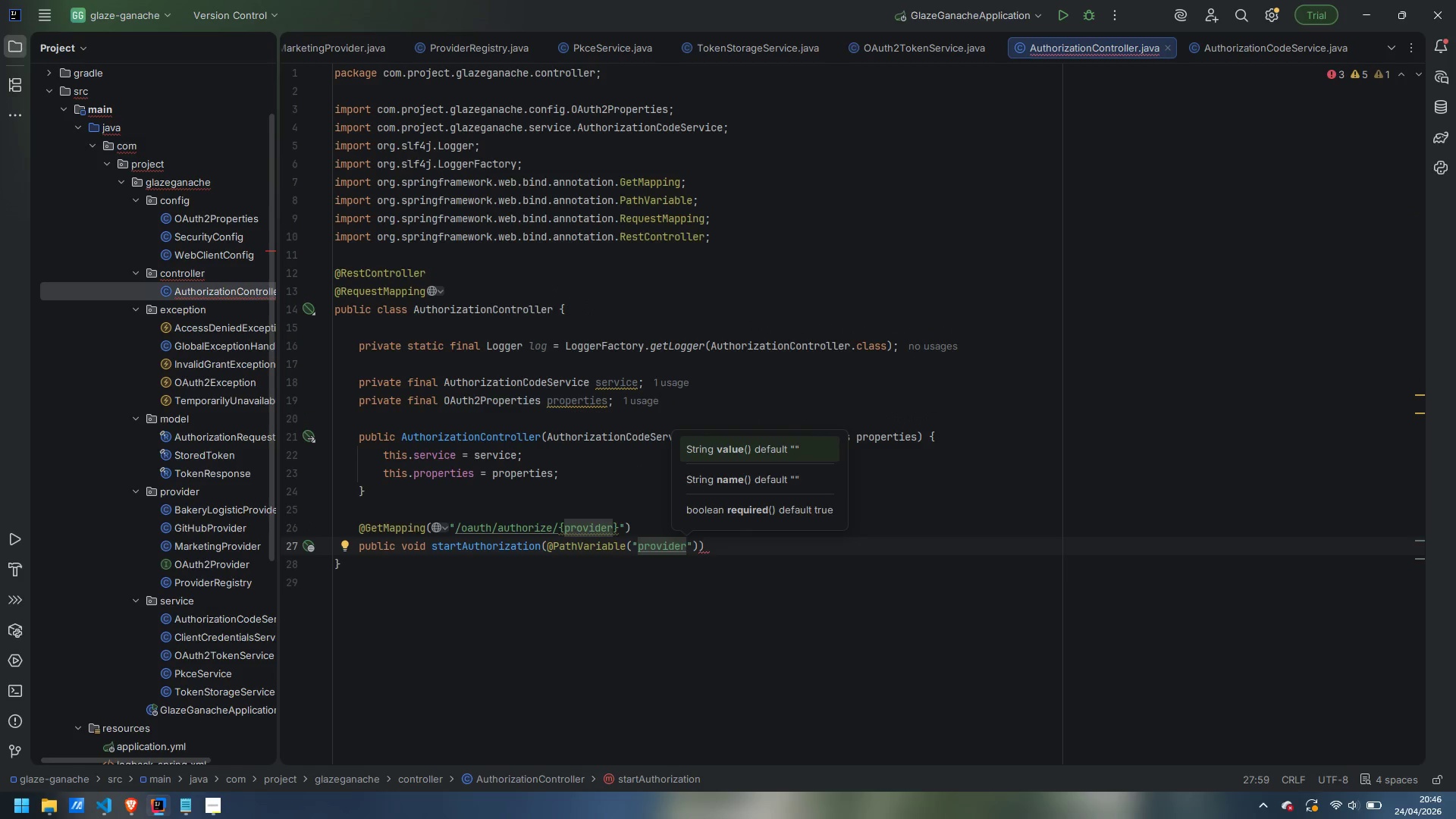 
key(ArrowRight)
 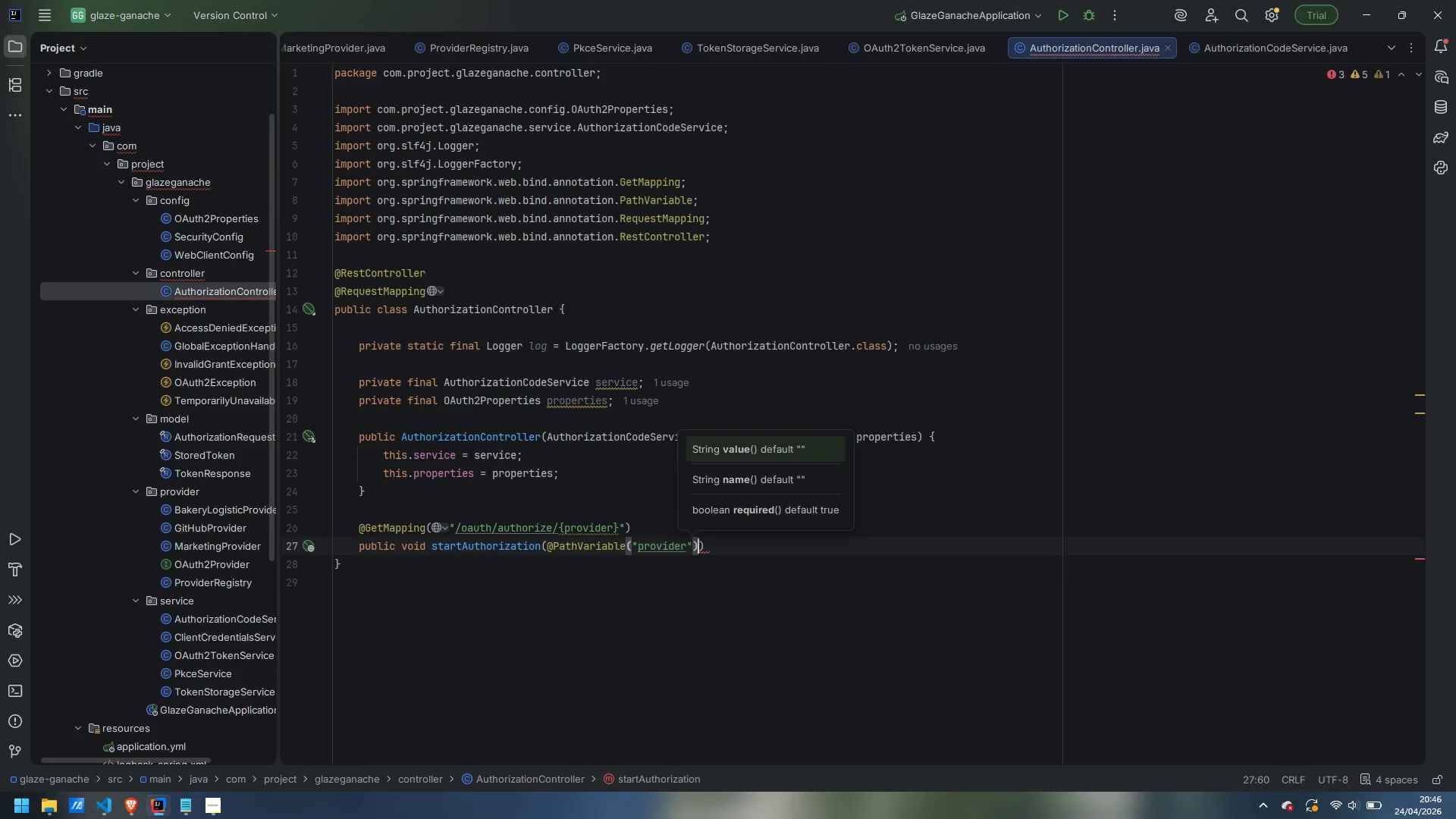 
key(ArrowRight)
 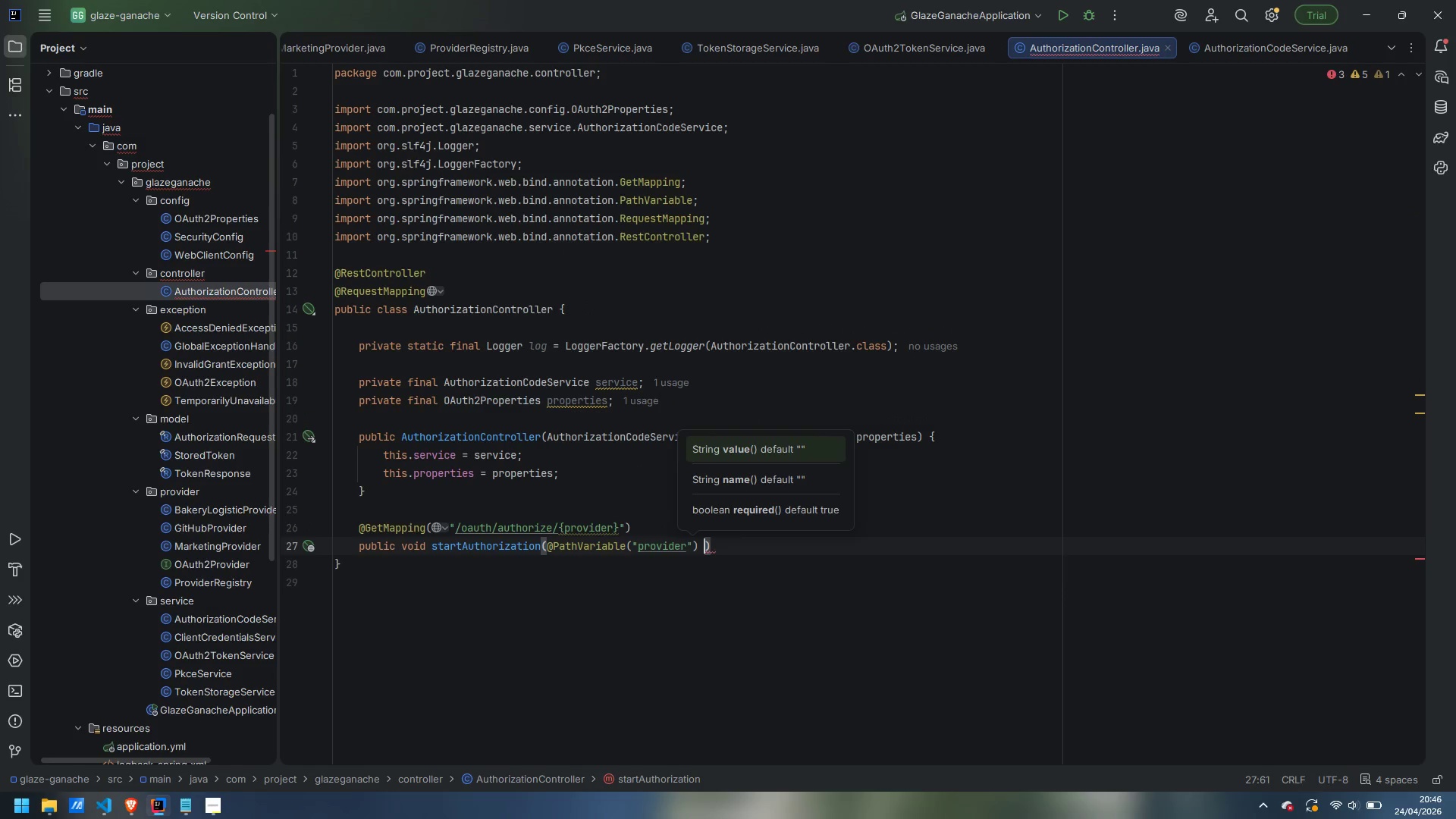 
type( String providerName,)
 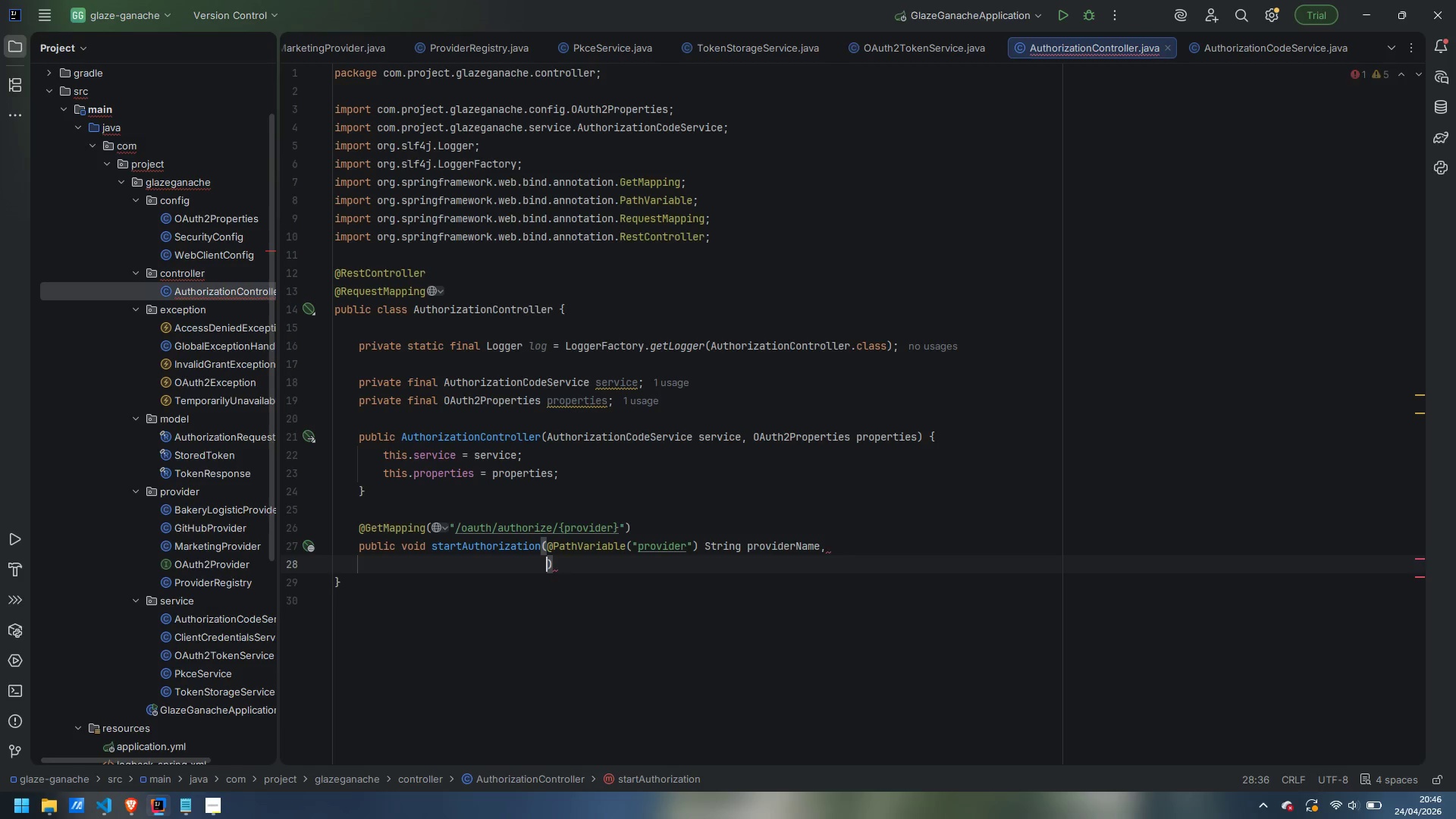 
 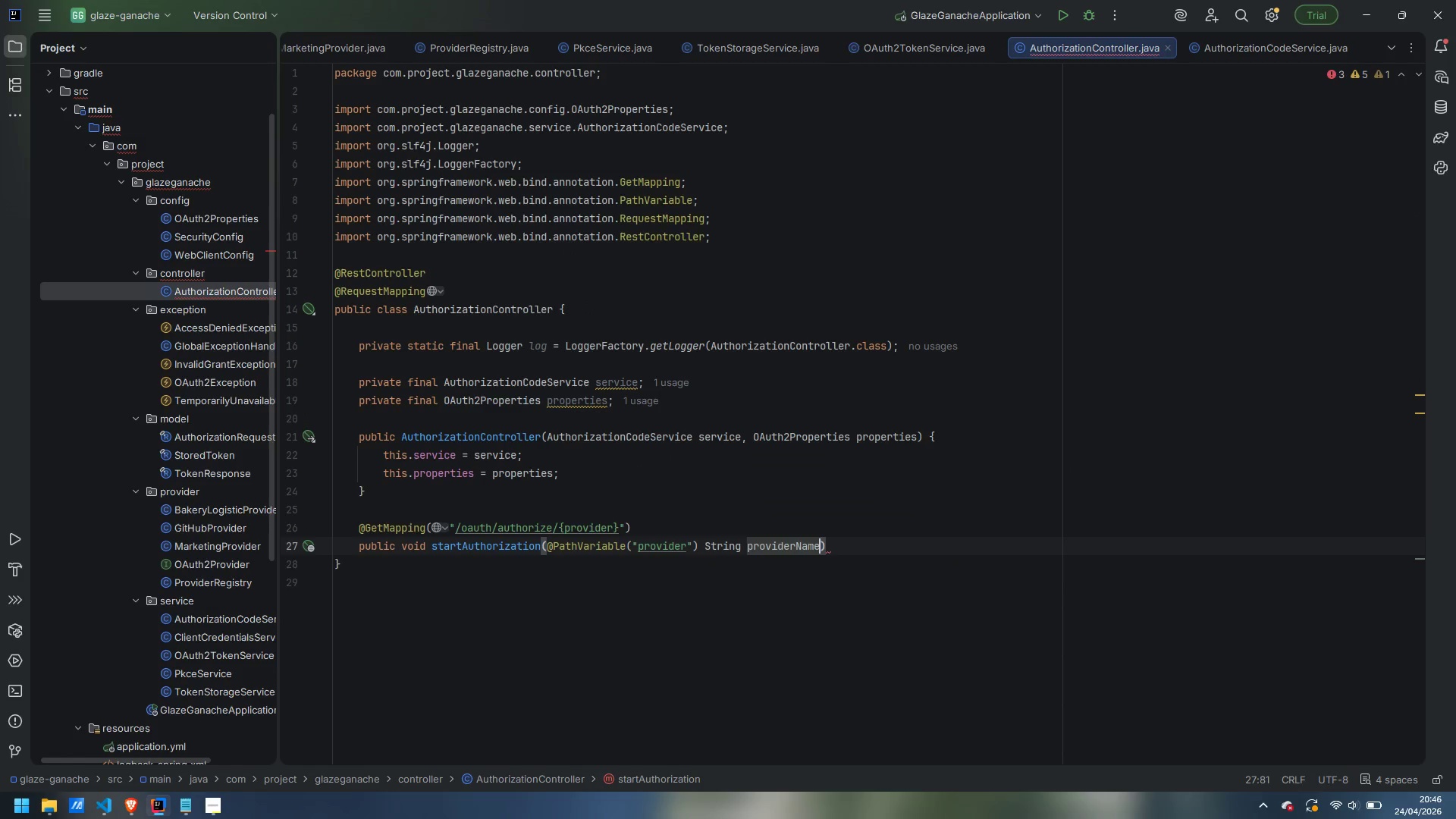 
key(Enter)
 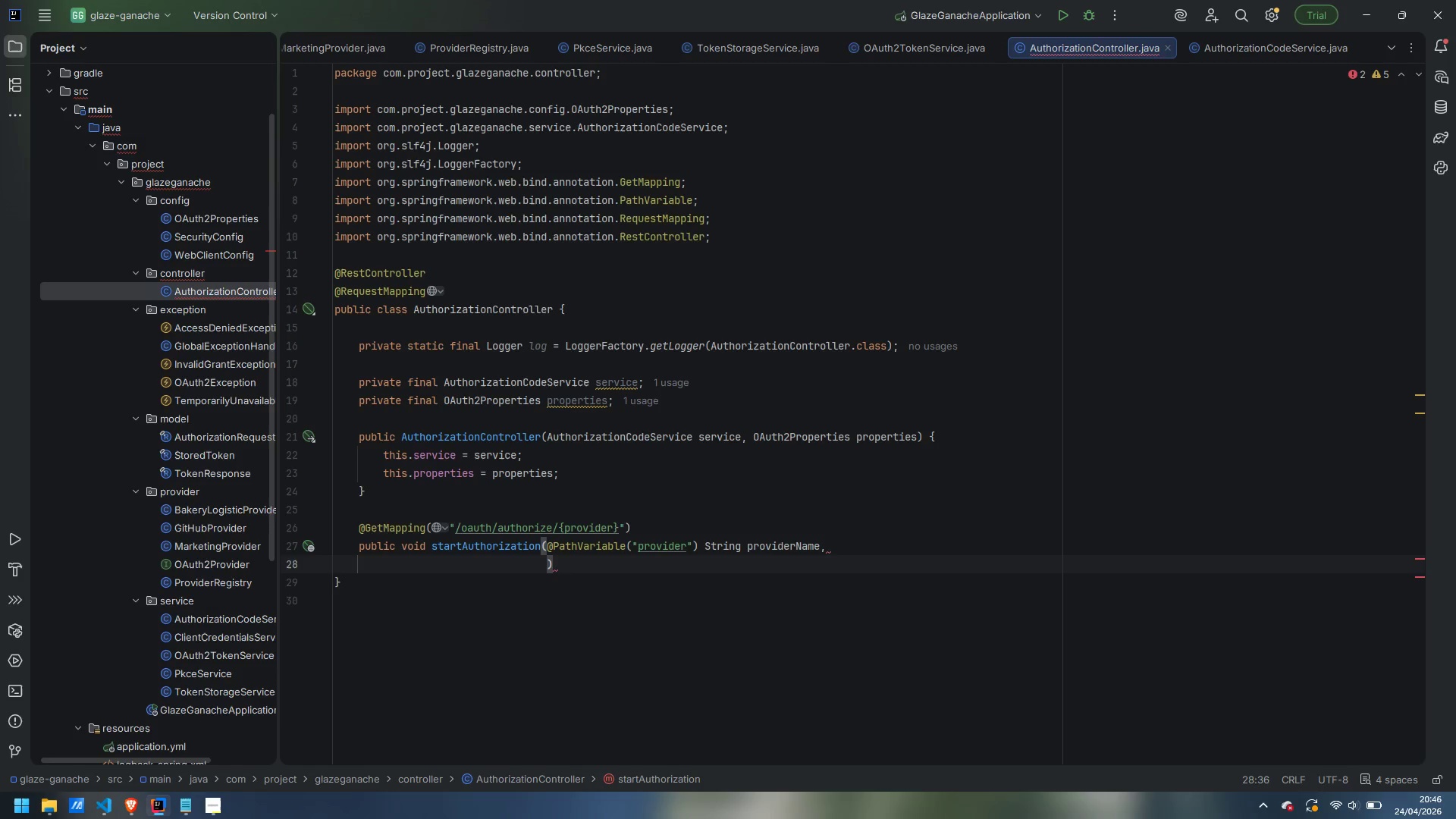 
type(HttpServlert)
key(Backspace)
key(Backspace)
type(tRespnse)
key(Backspace)
key(Backspace)
key(Backspace)
type(onse)
 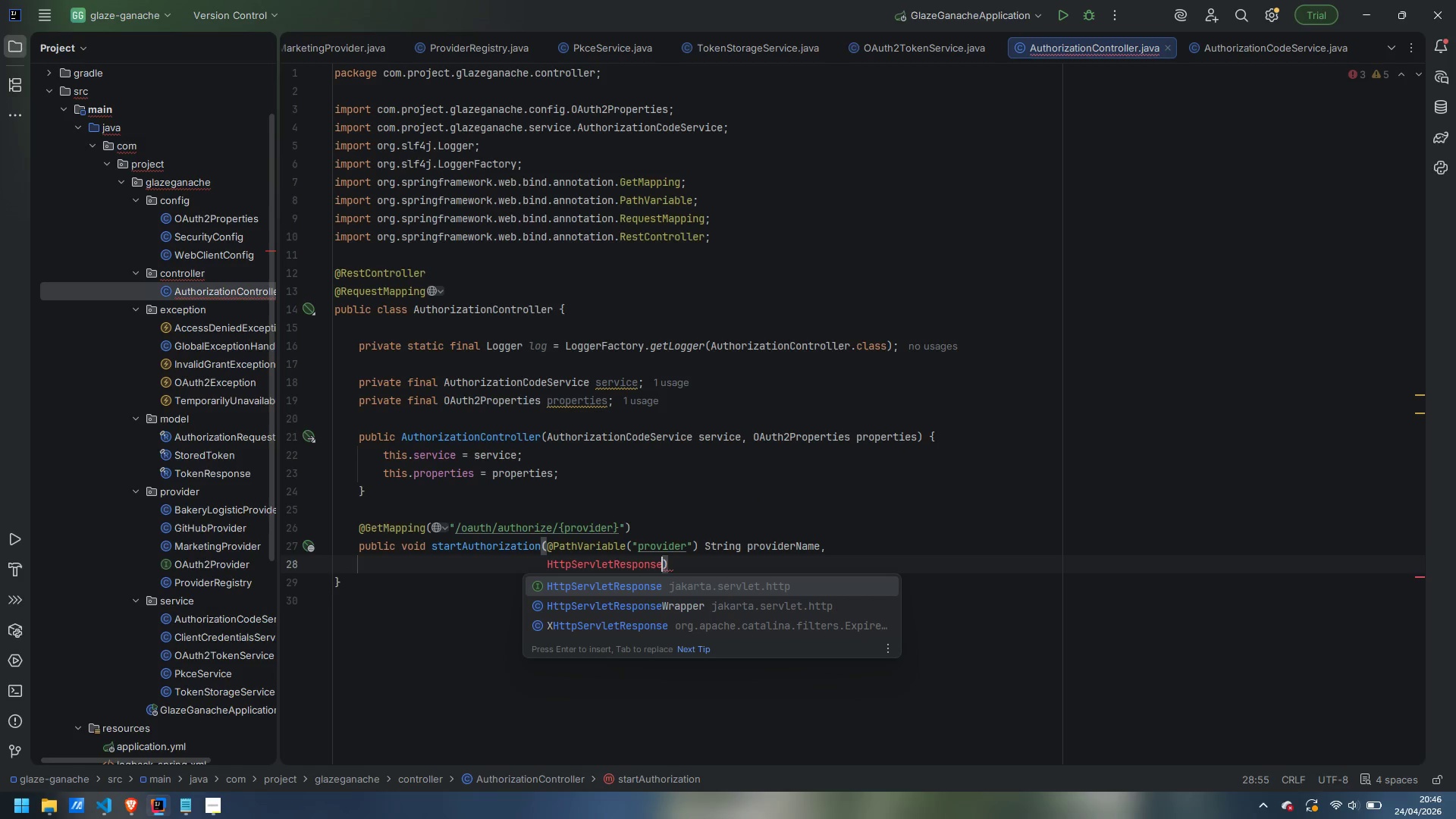 
key(Enter)
 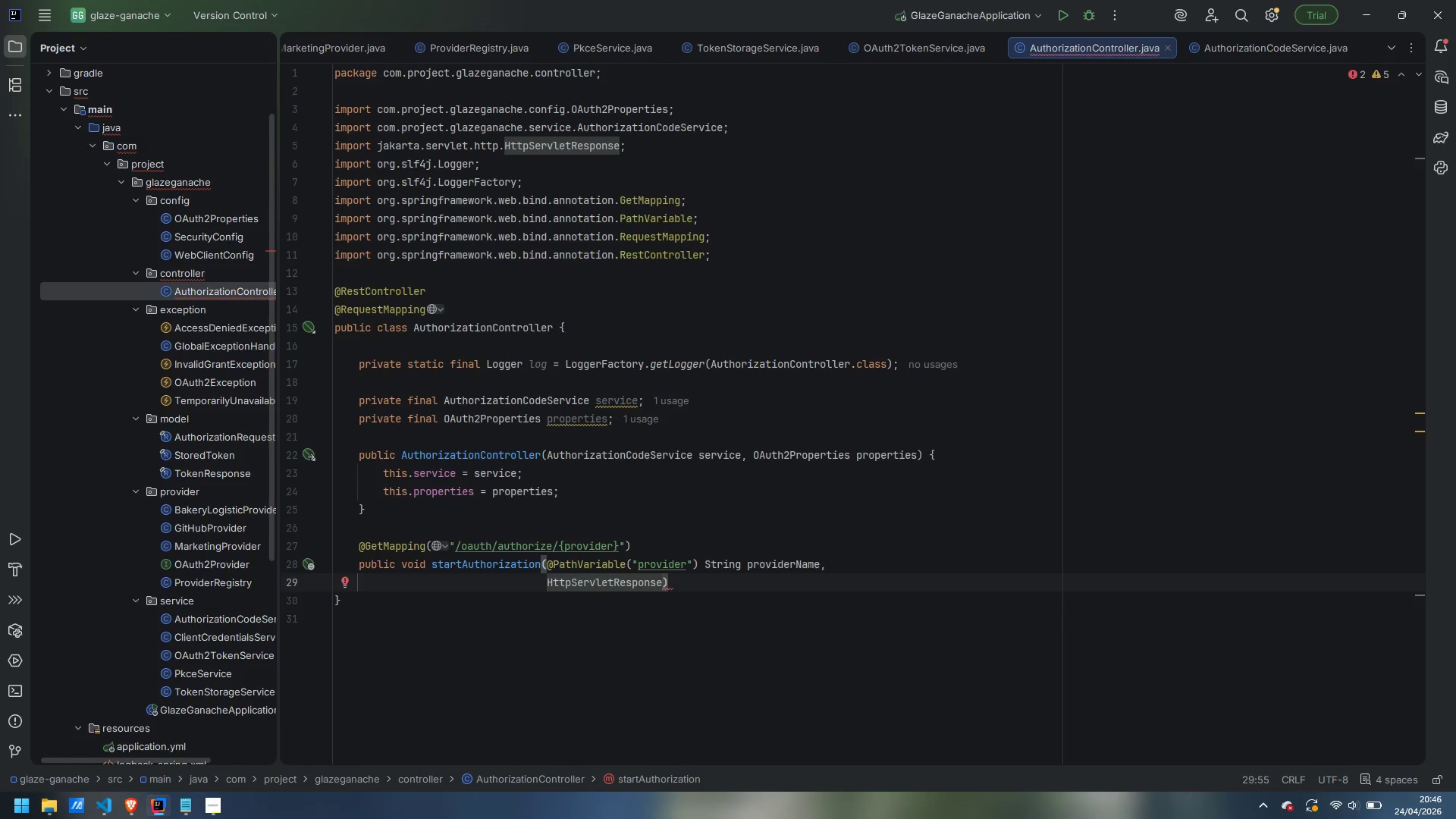 
type( response)
 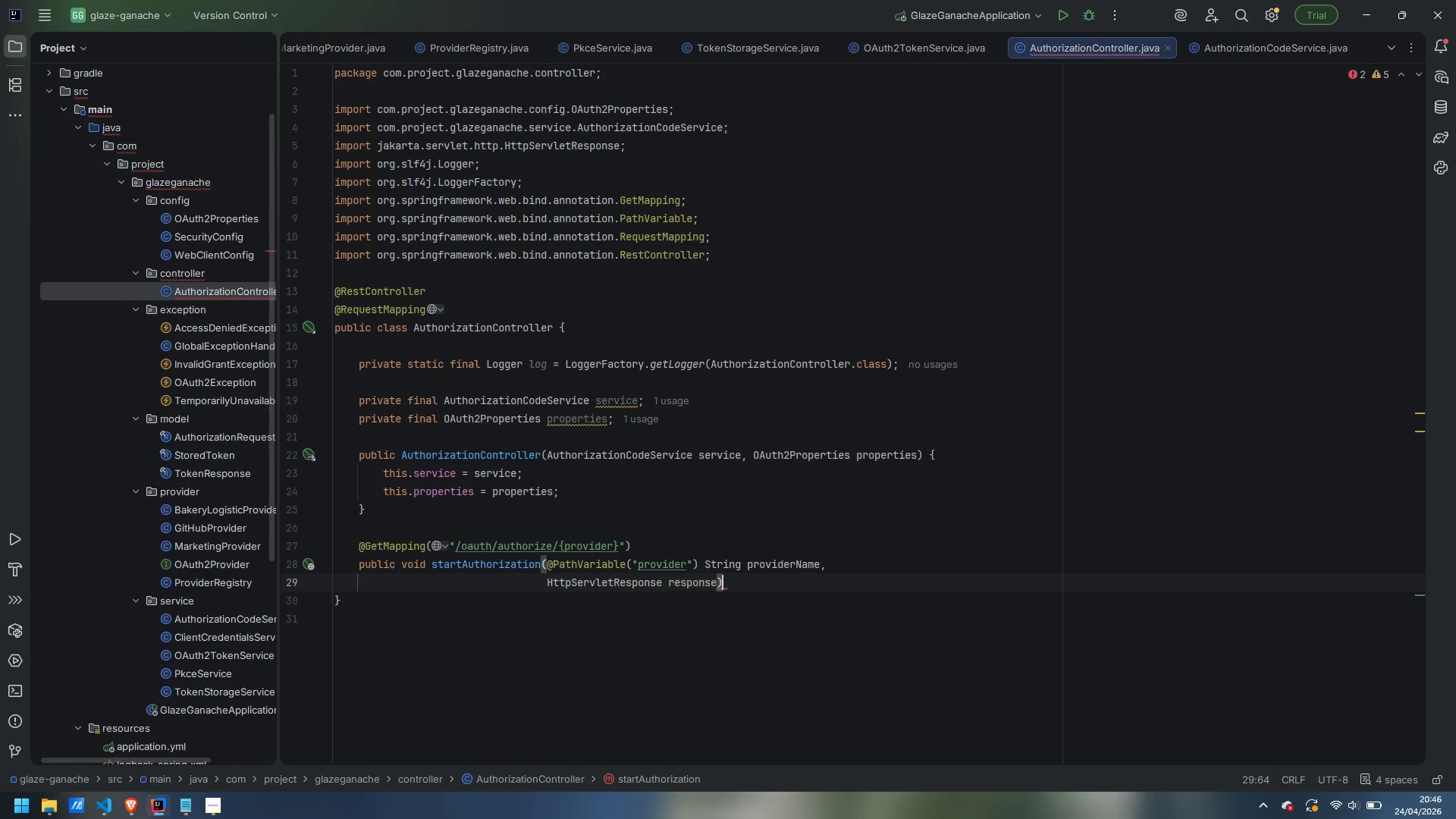 
key(ArrowRight)
 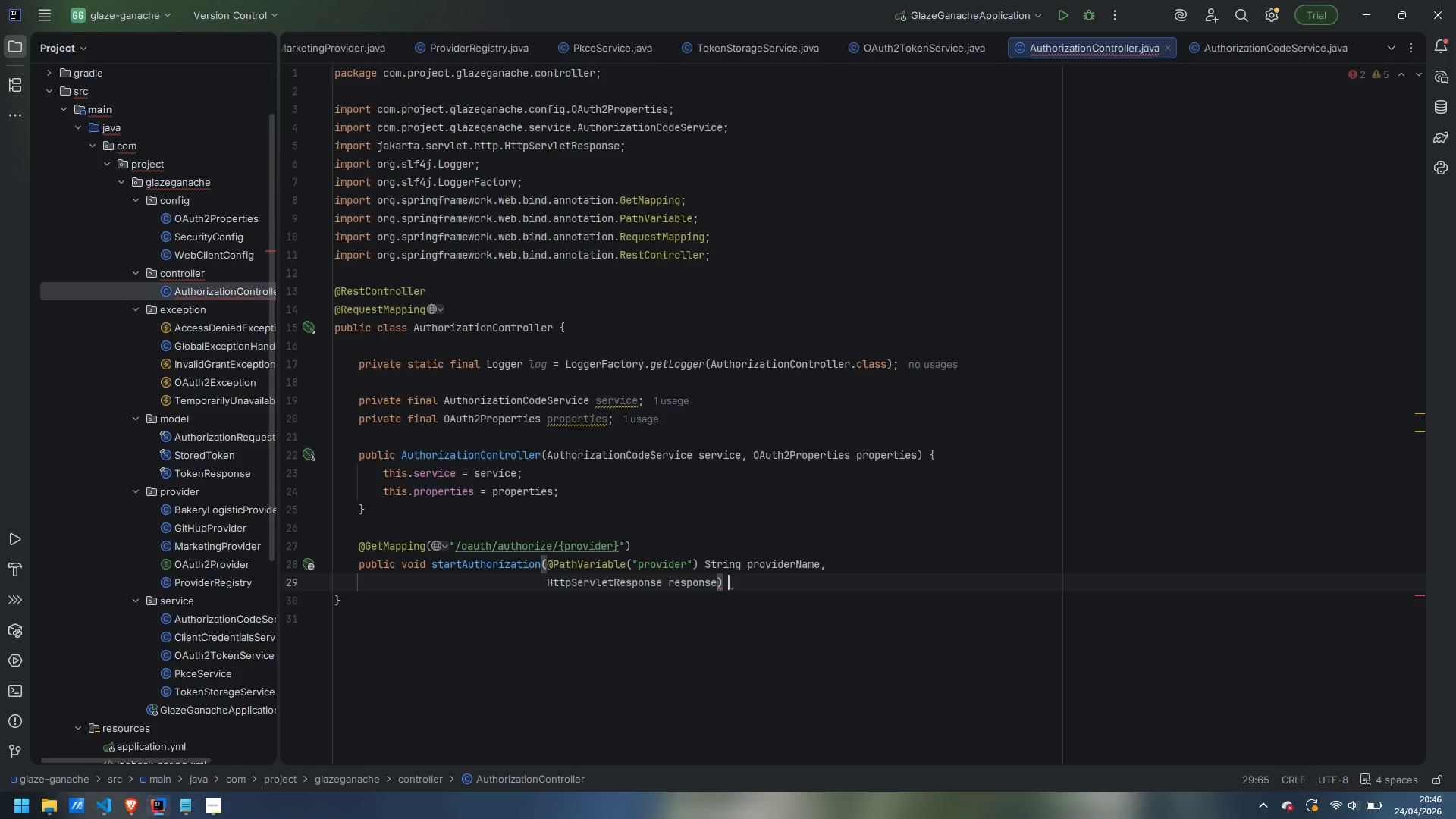 
type( thr)
 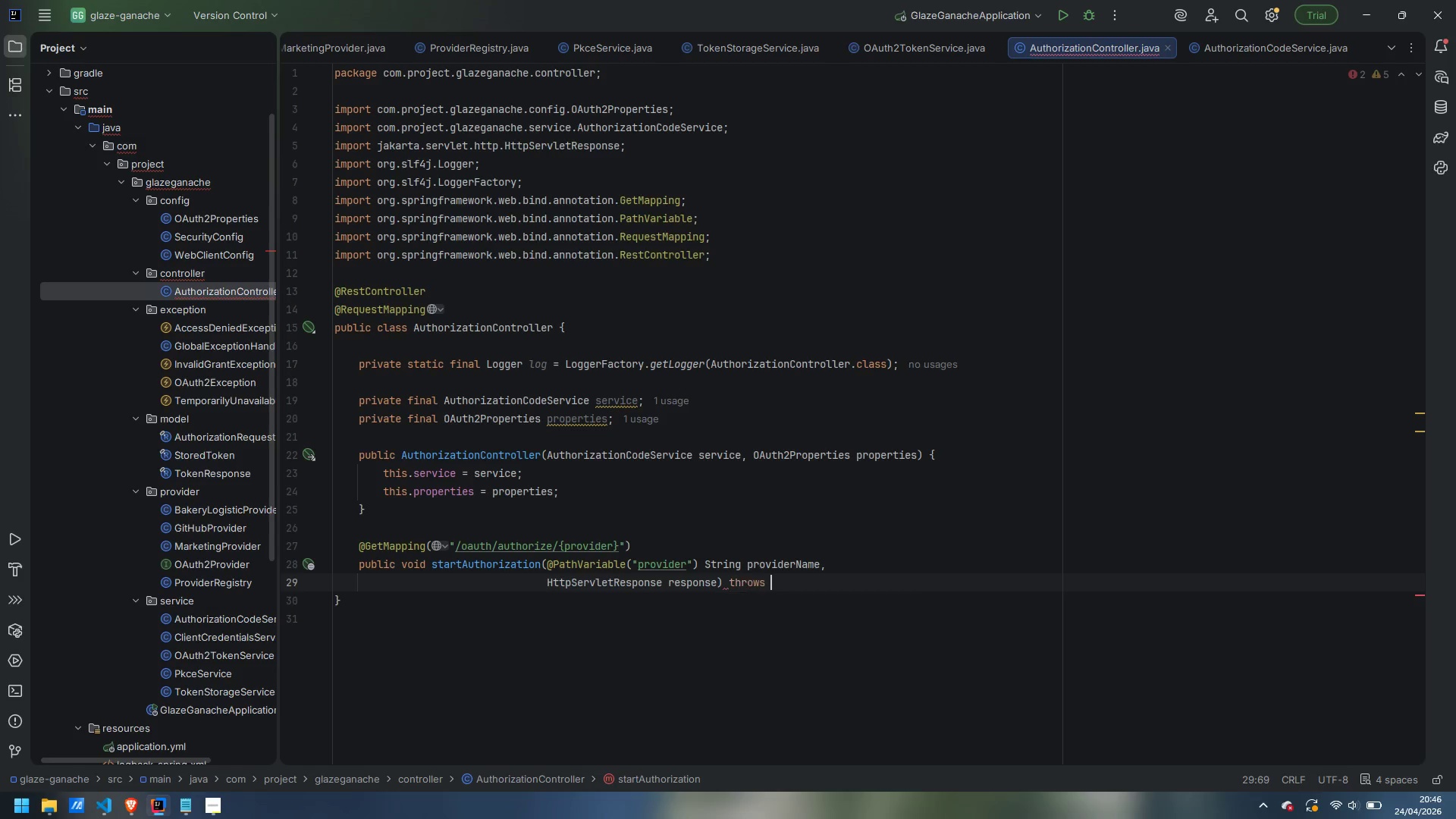 
key(Enter)
 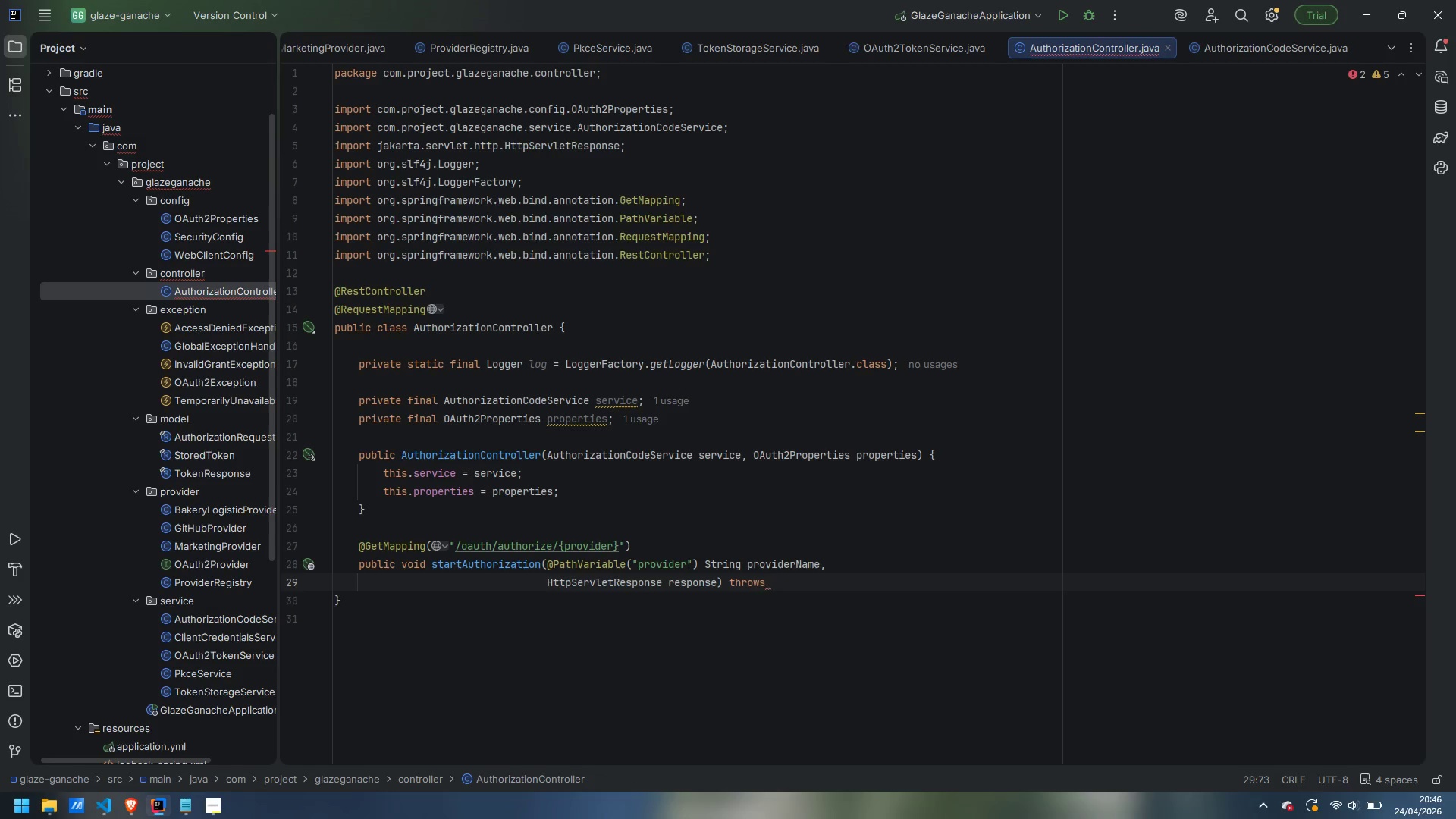 
type(IOException)
 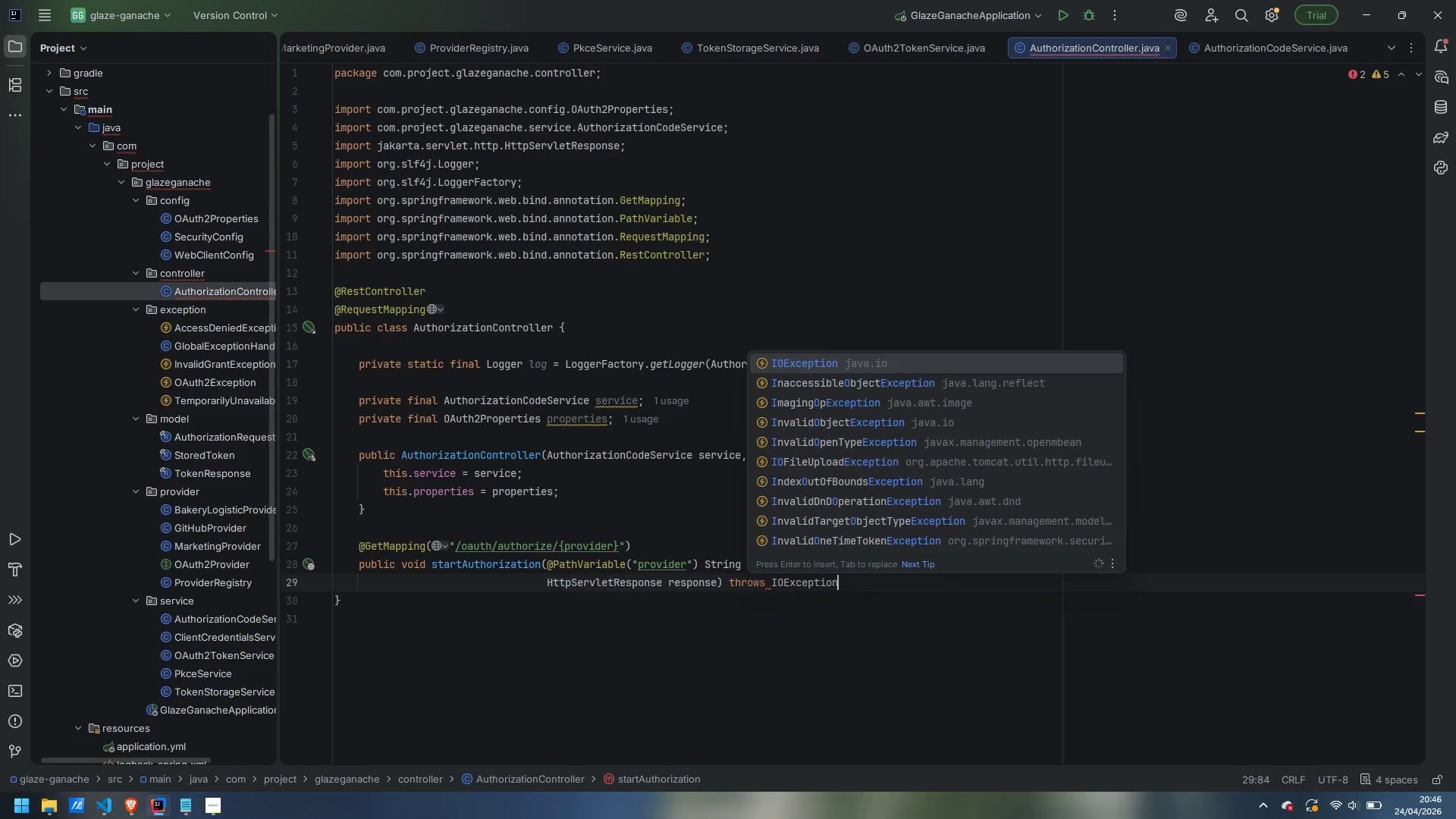 
key(Enter)
 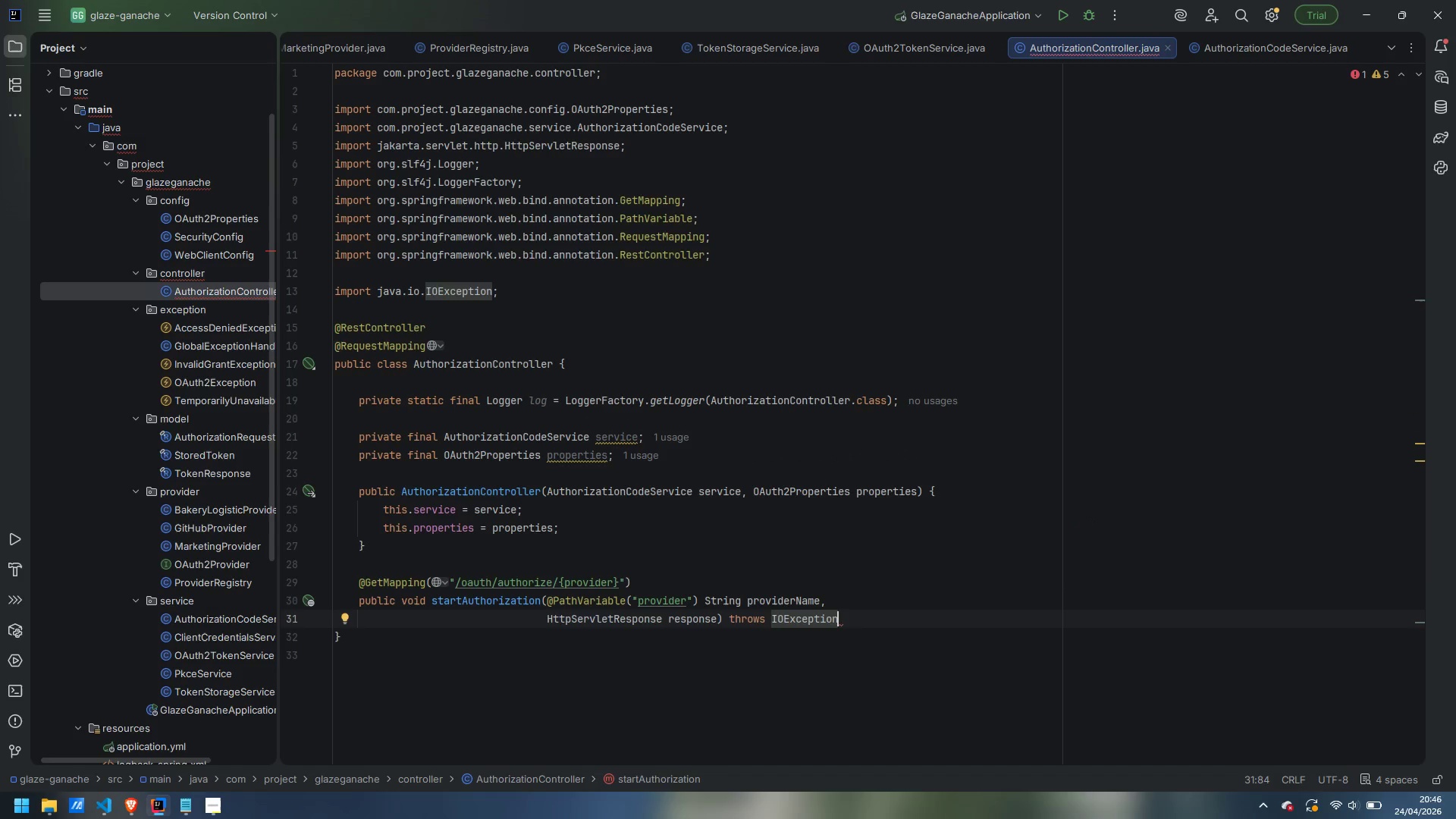 
key(Space)
 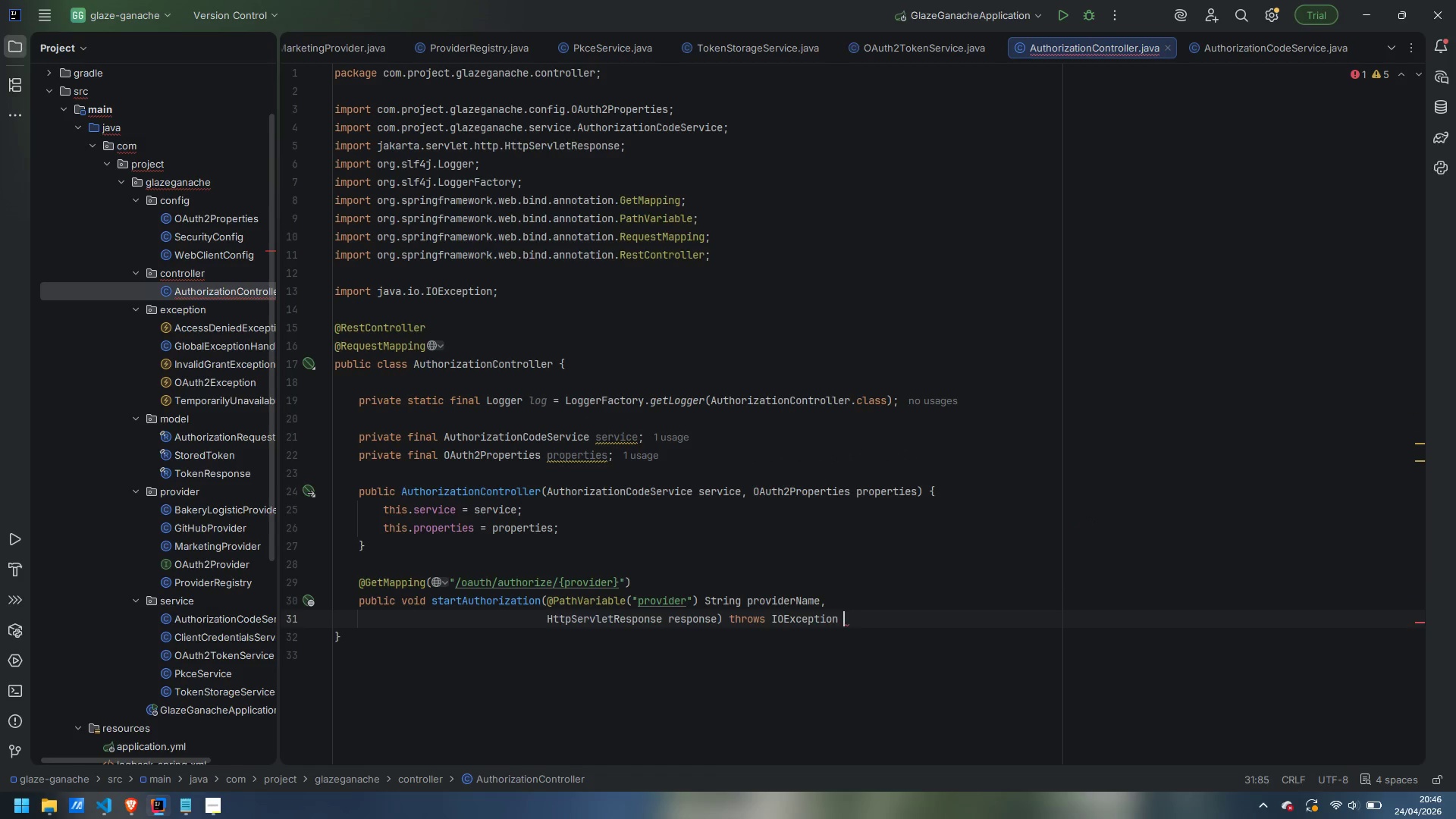 
key(Shift+ShiftLeft)
 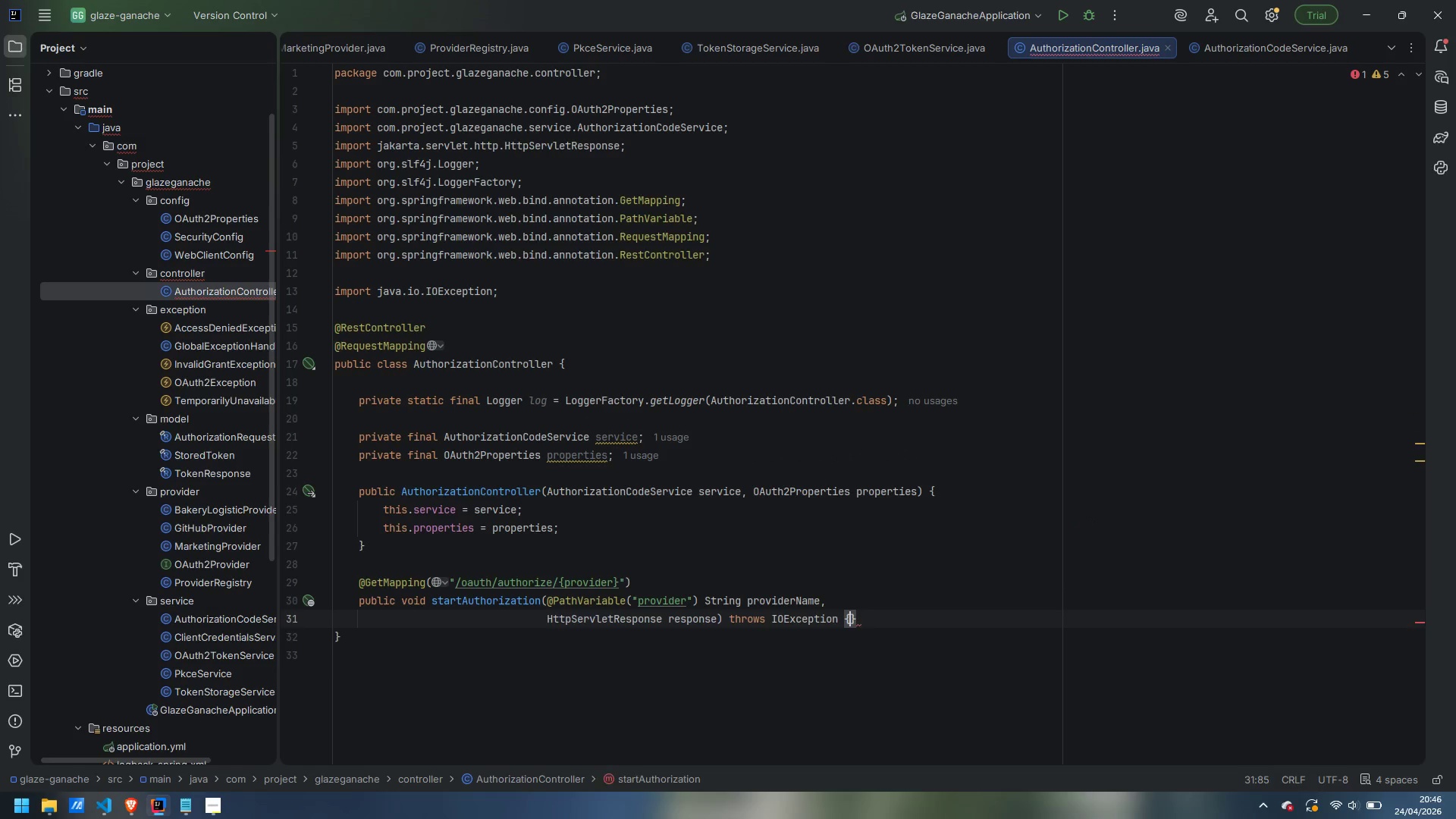 
key(Shift+BracketLeft)
 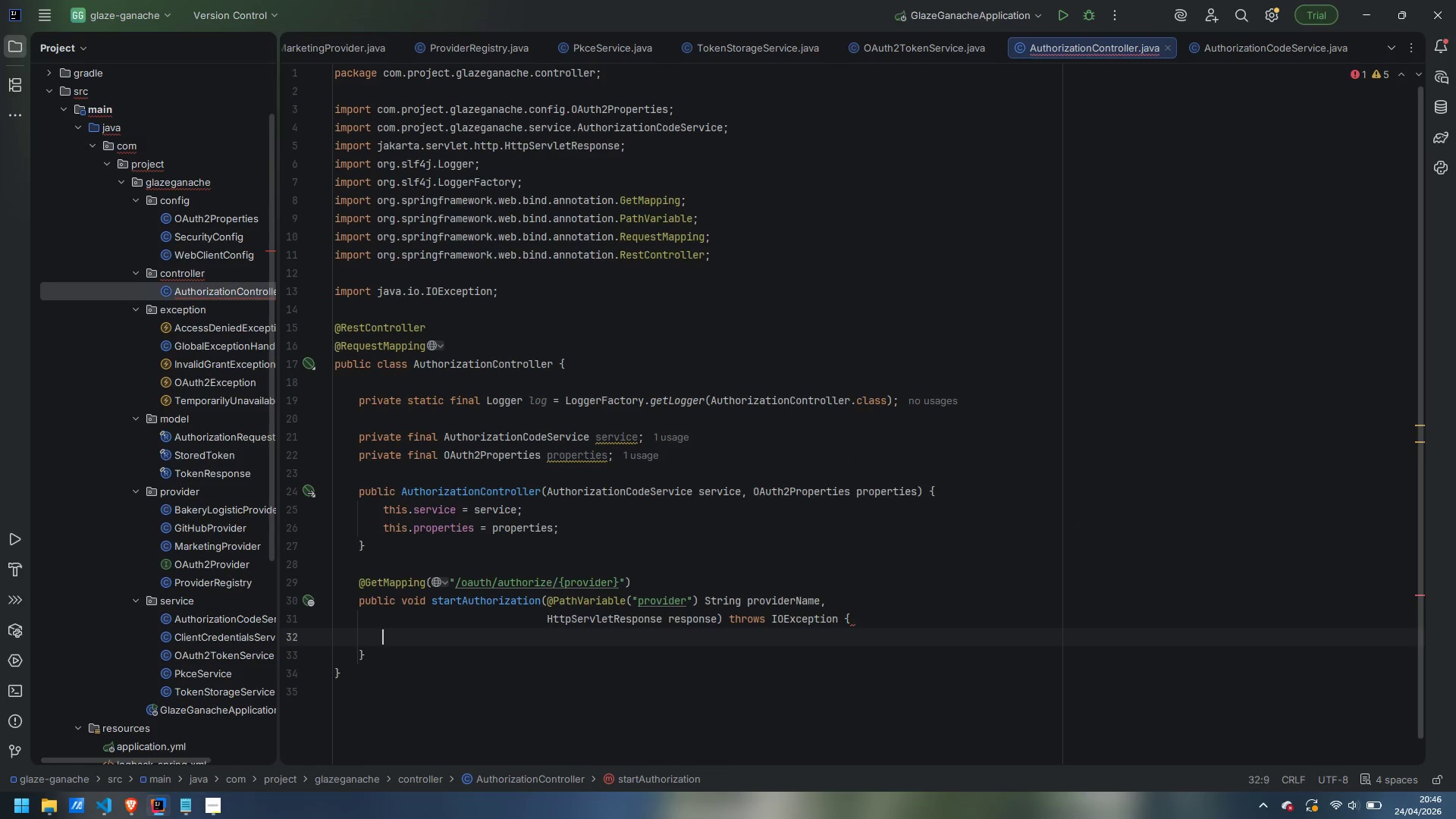 
key(Enter)
 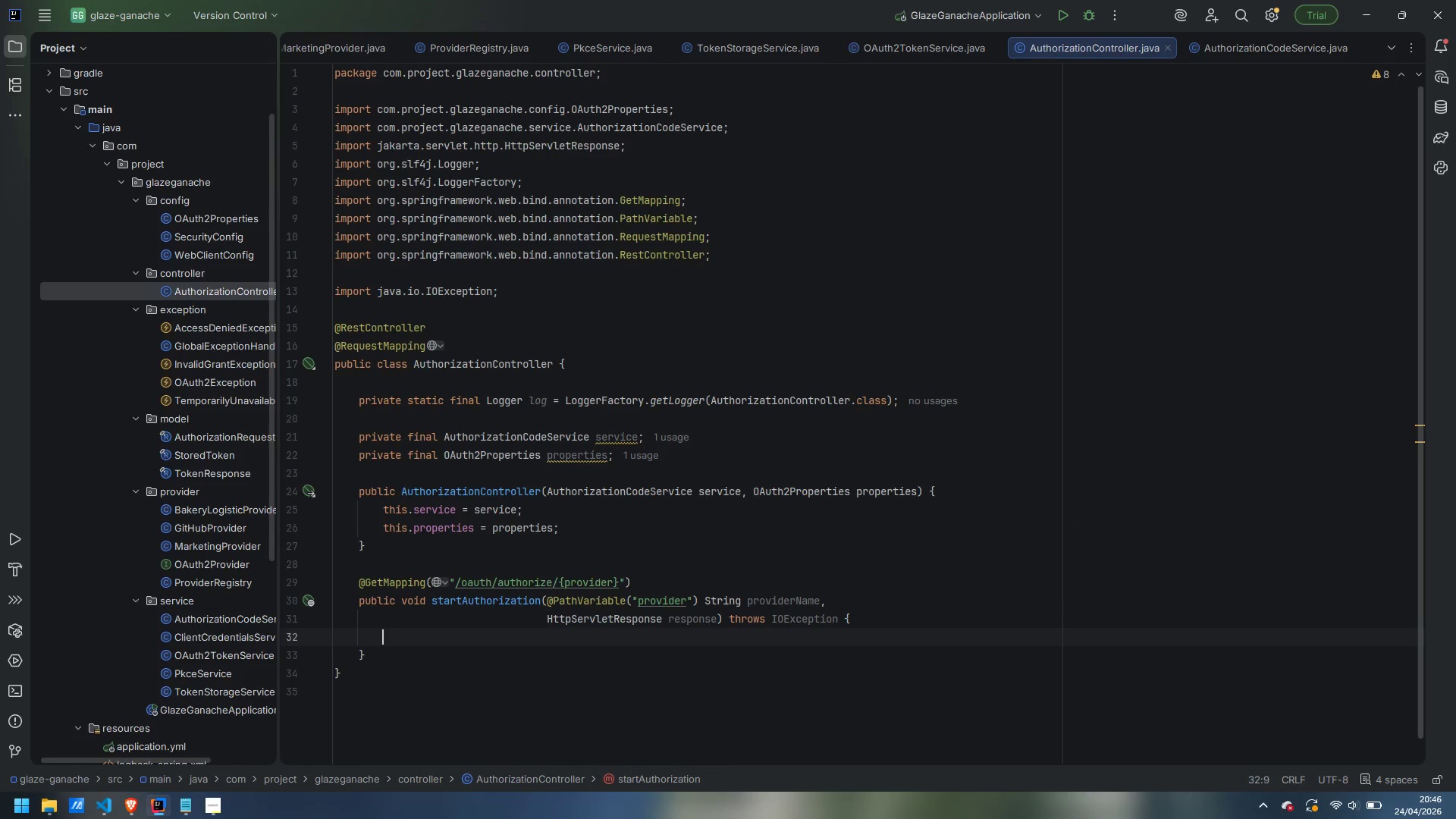 
type(URI )
 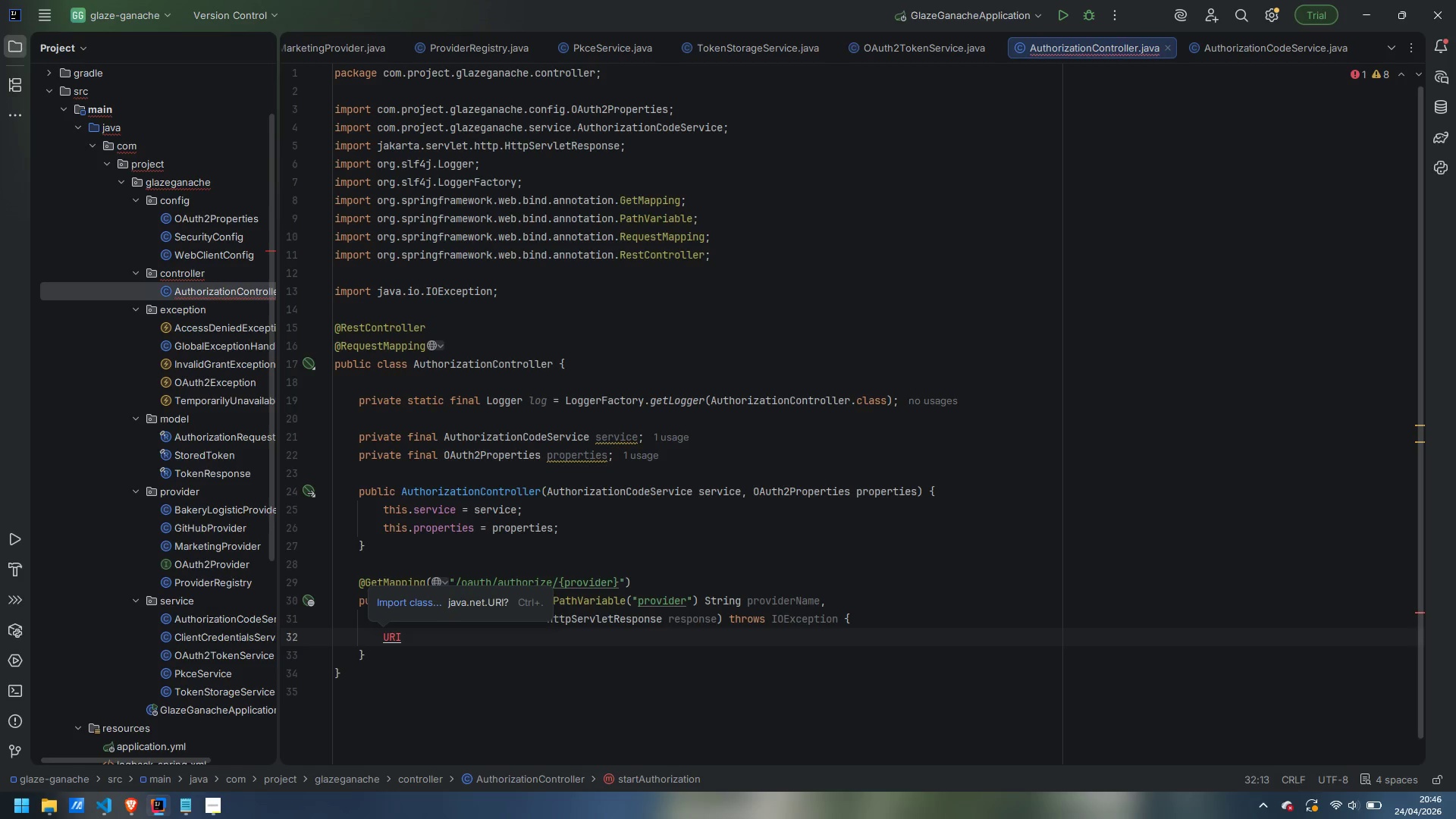 
key(Control+Period)
 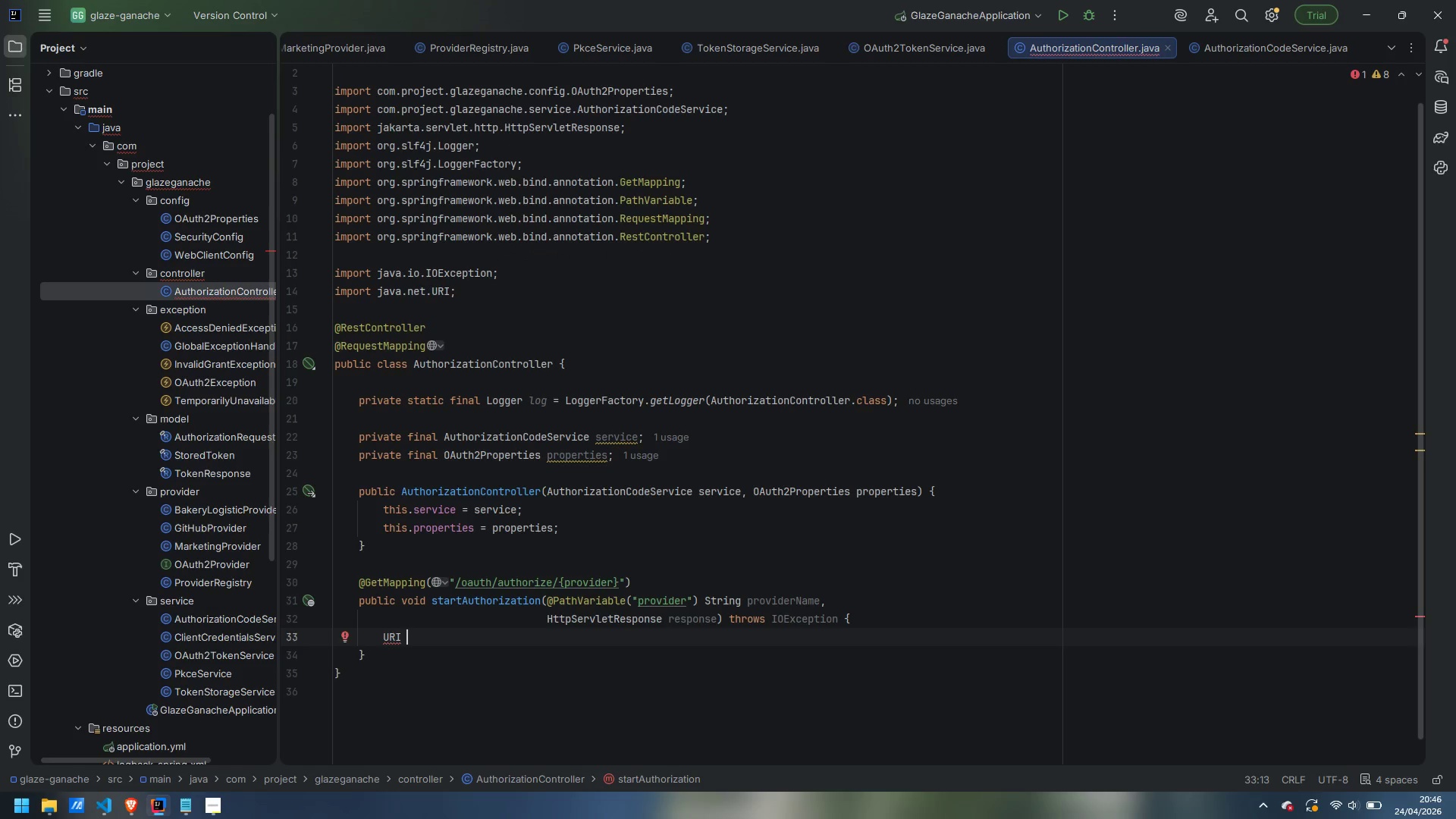 
type(uri = service.buildAuth)
key(Backspace)
type(orizationUri)
 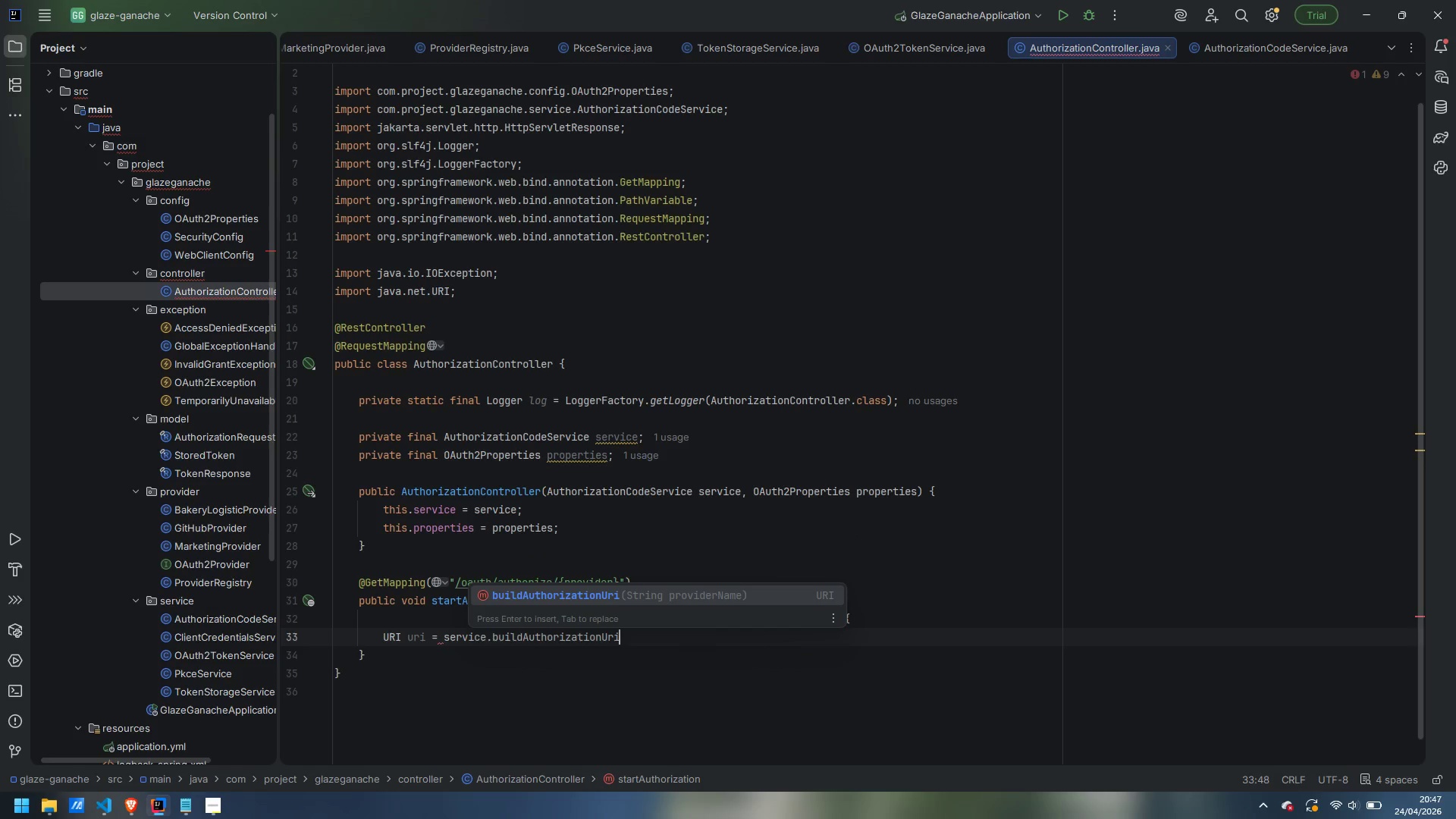 
hold_key(key=G, duration=16.8)
 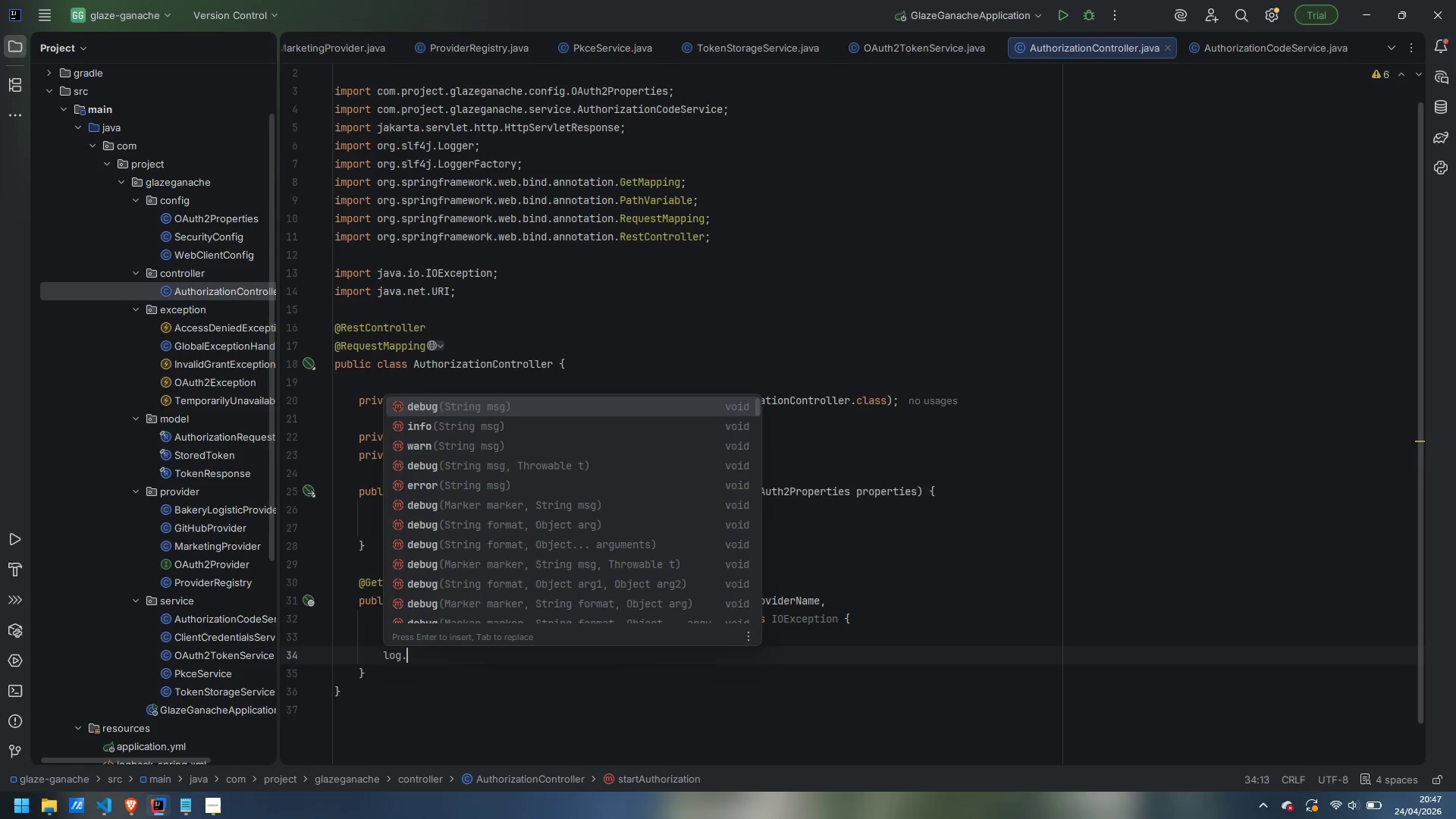 
key(Enter)
 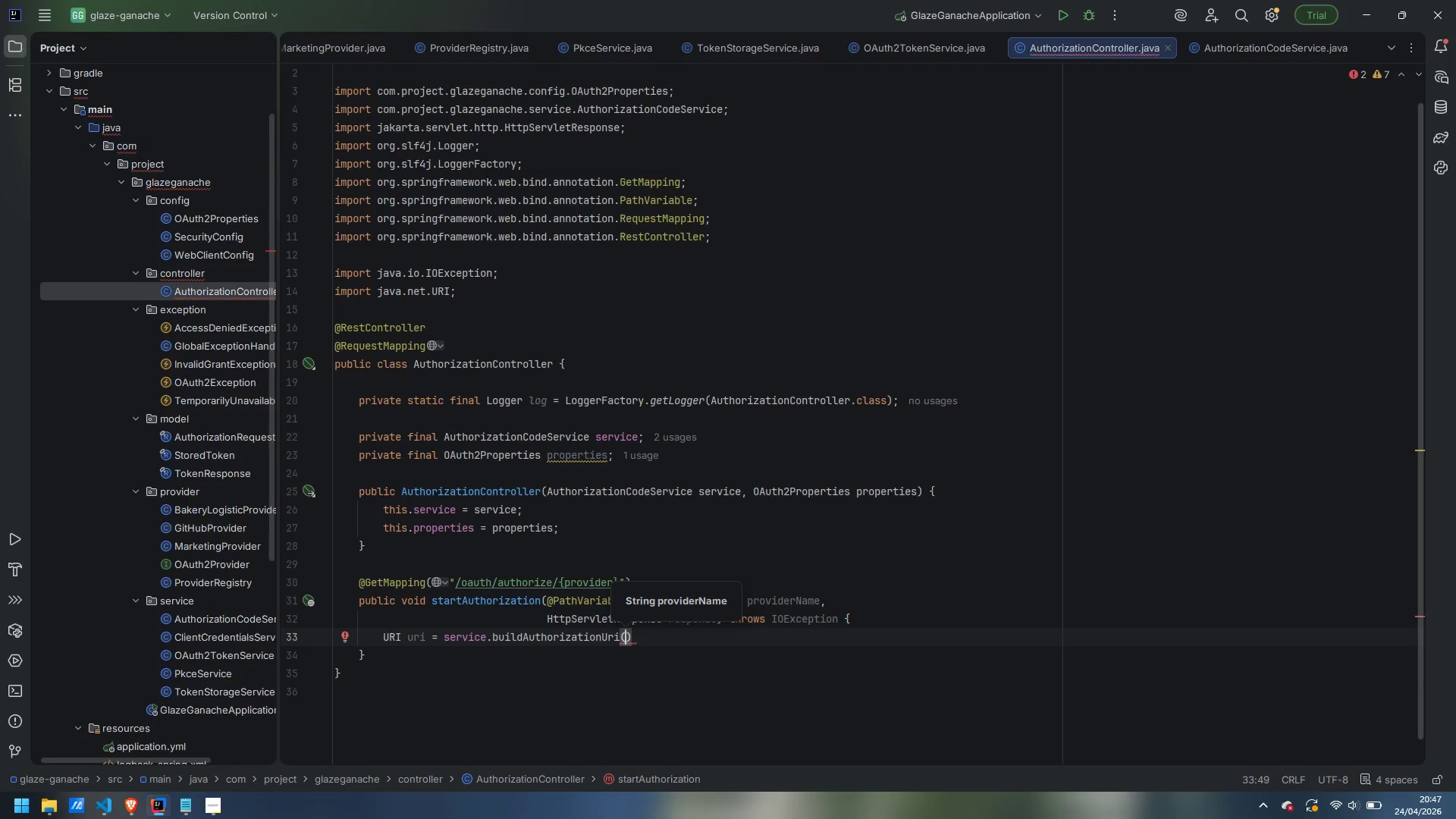 
type(providerName)
 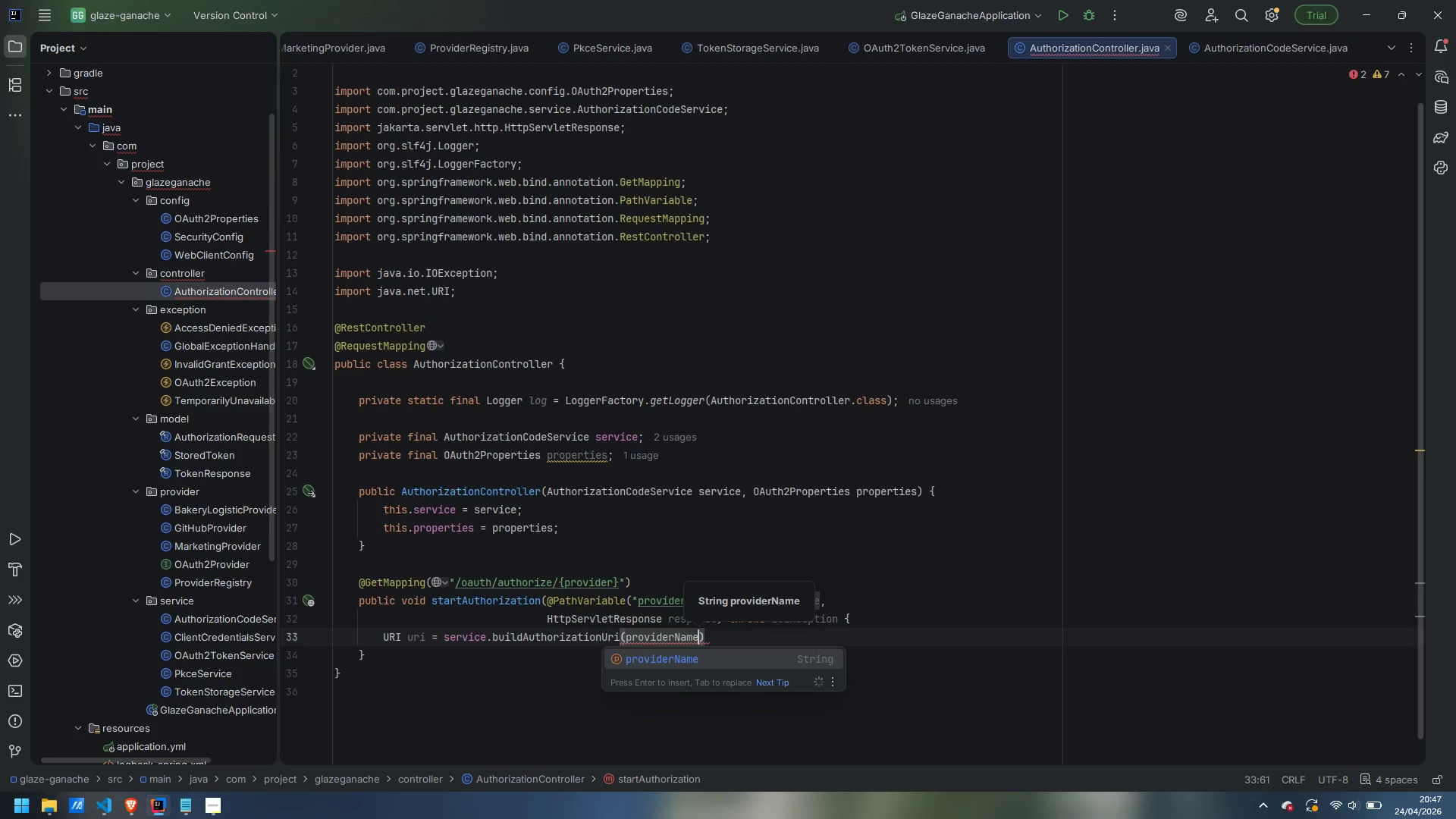 
key(ArrowRight)
 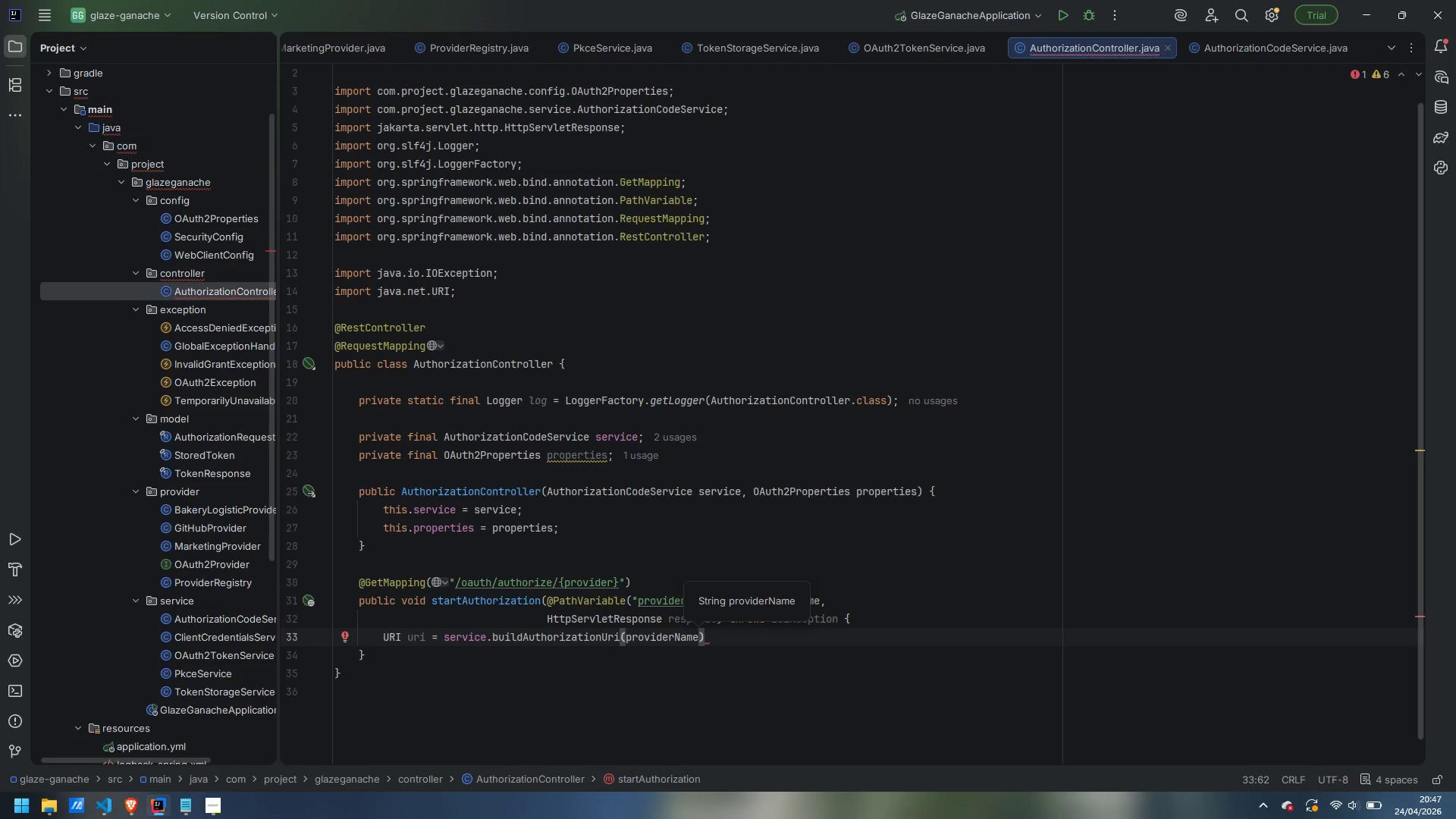 
key(Semicolon)
 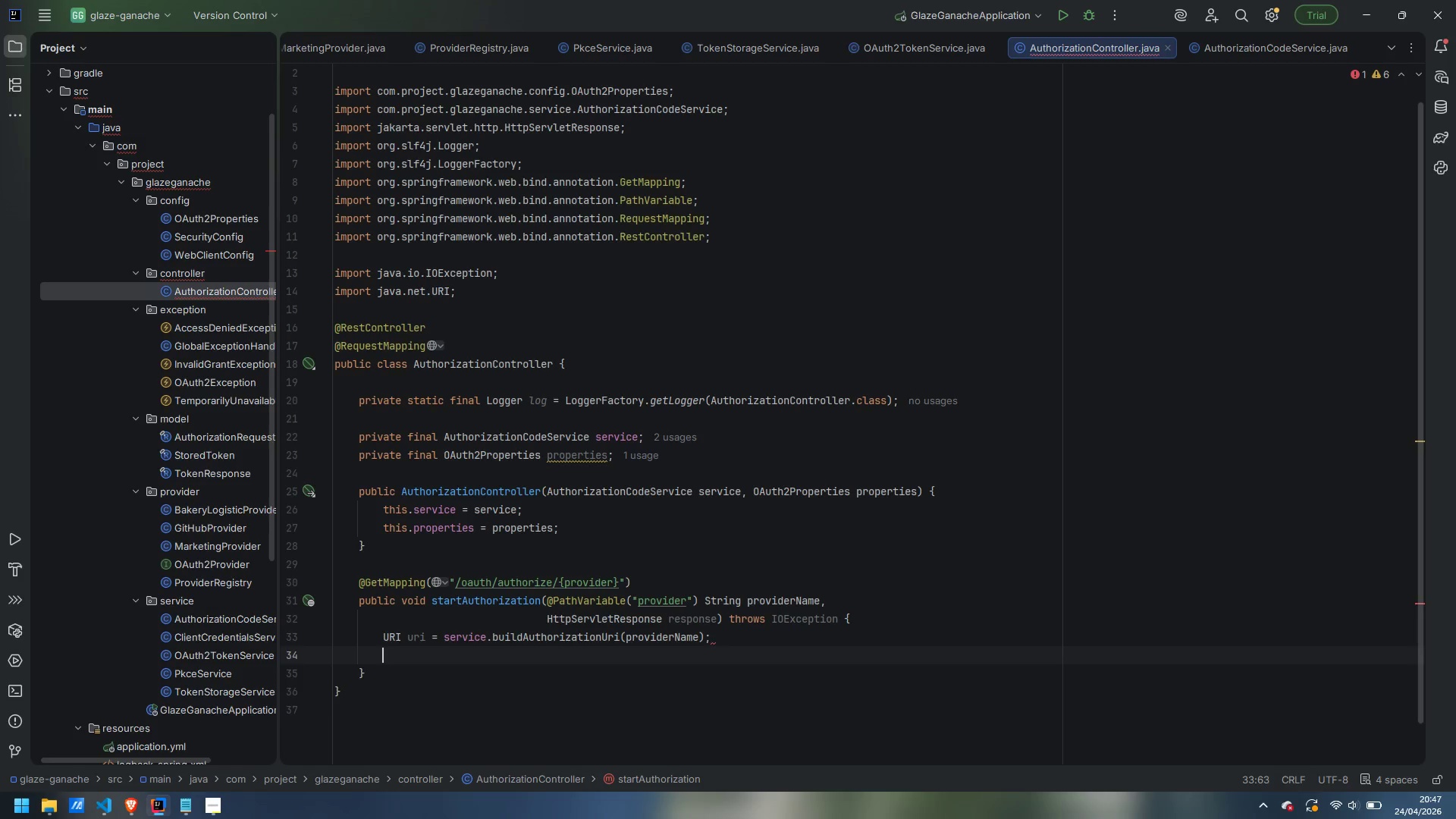 
key(Enter)
 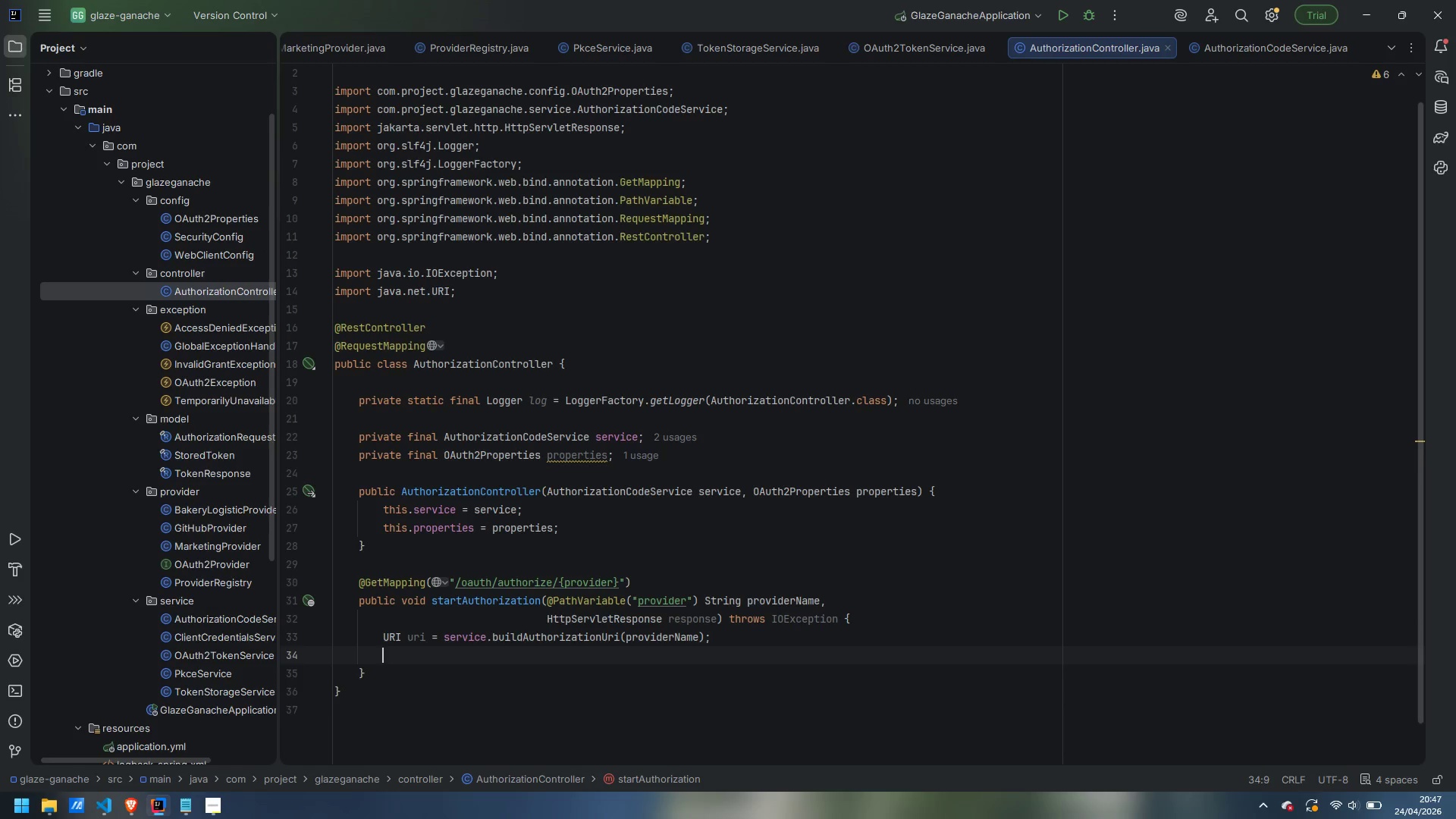 
type(lo.info("Redirecting staff browser to provider={} for user consset)
key(Backspace)
key(Backspace)
key(Backspace)
type(ent)
 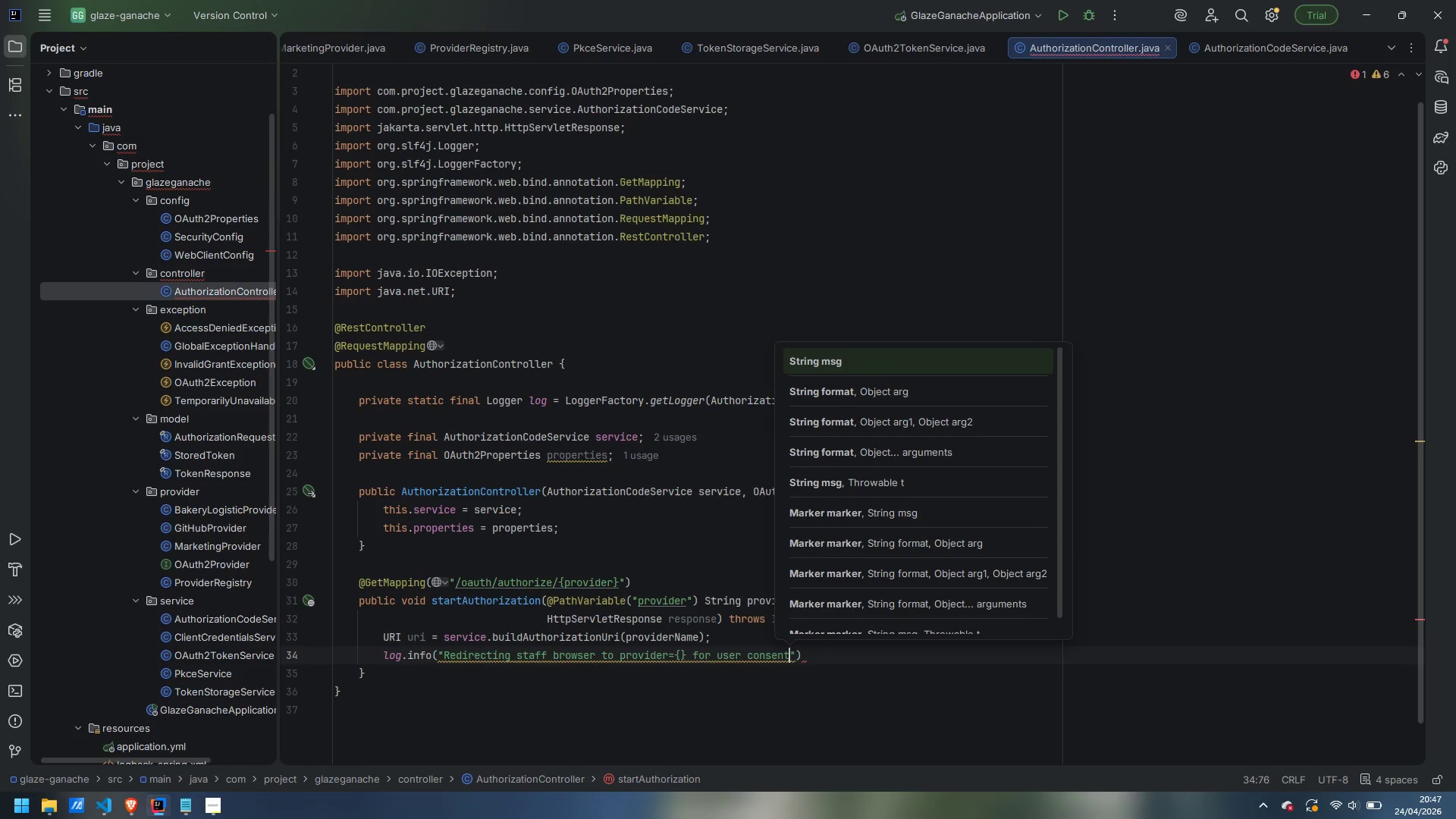 
key(ArrowRight)
 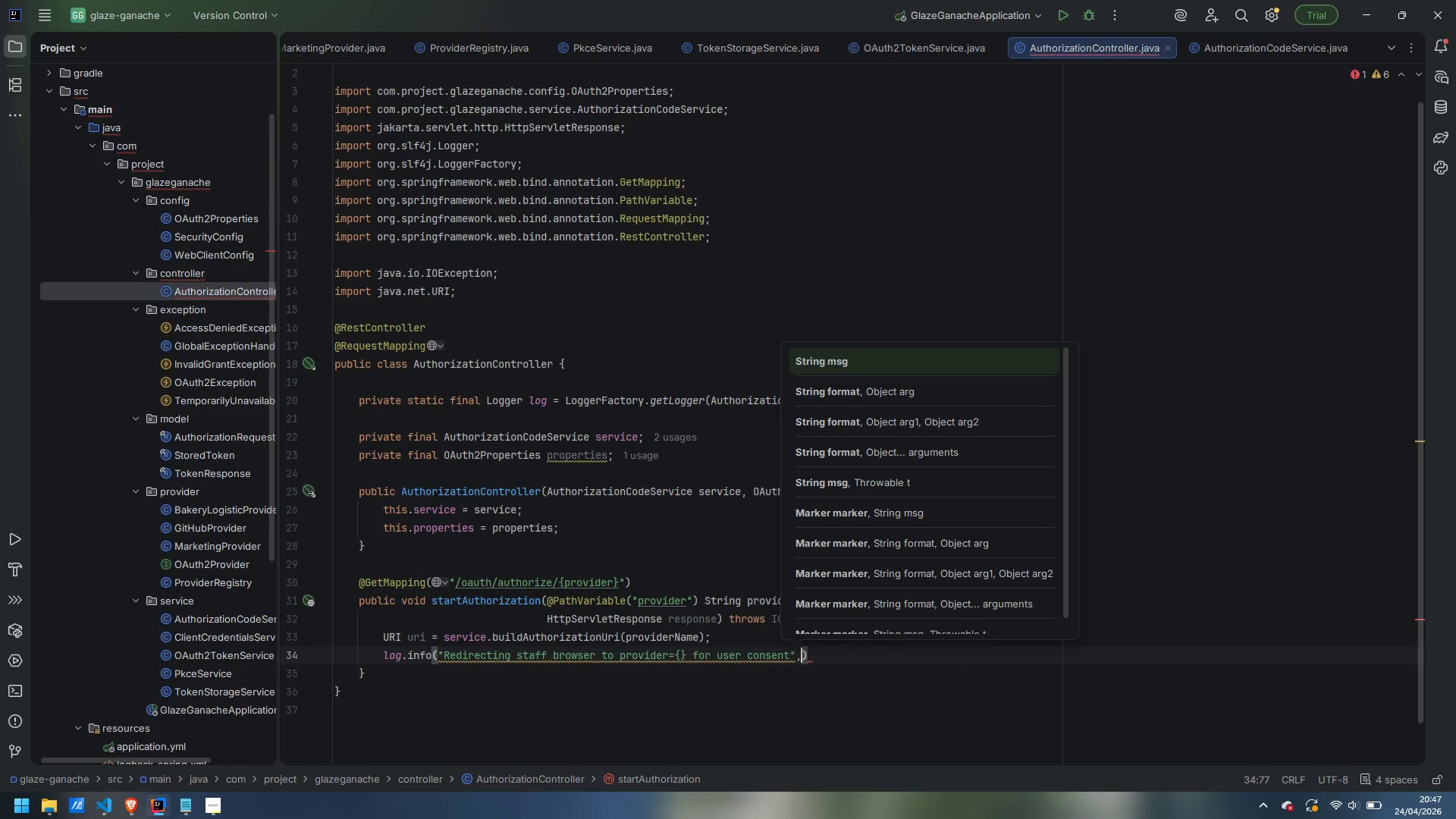 
type(, providerName)
 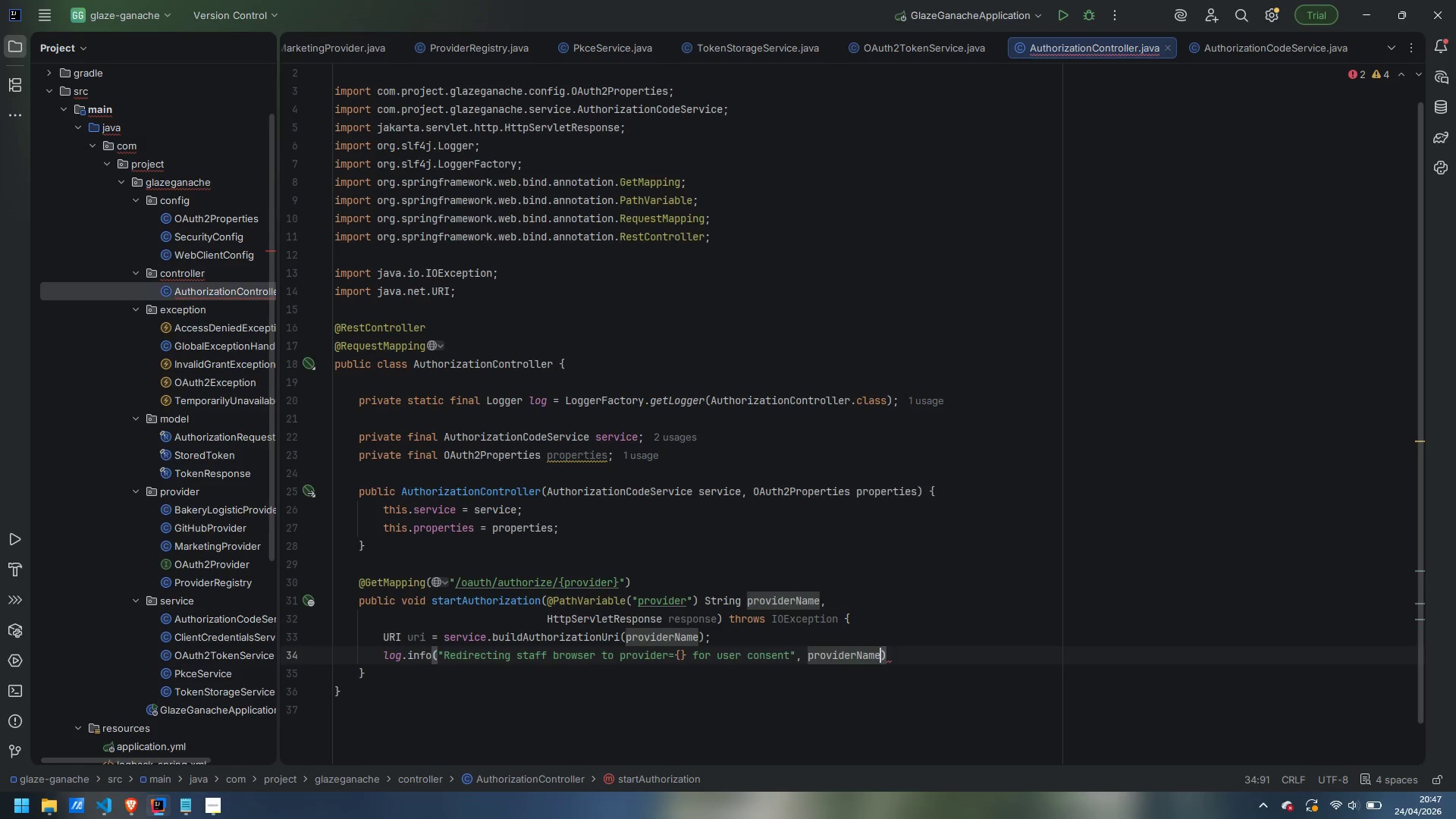 
key(ArrowRight)
 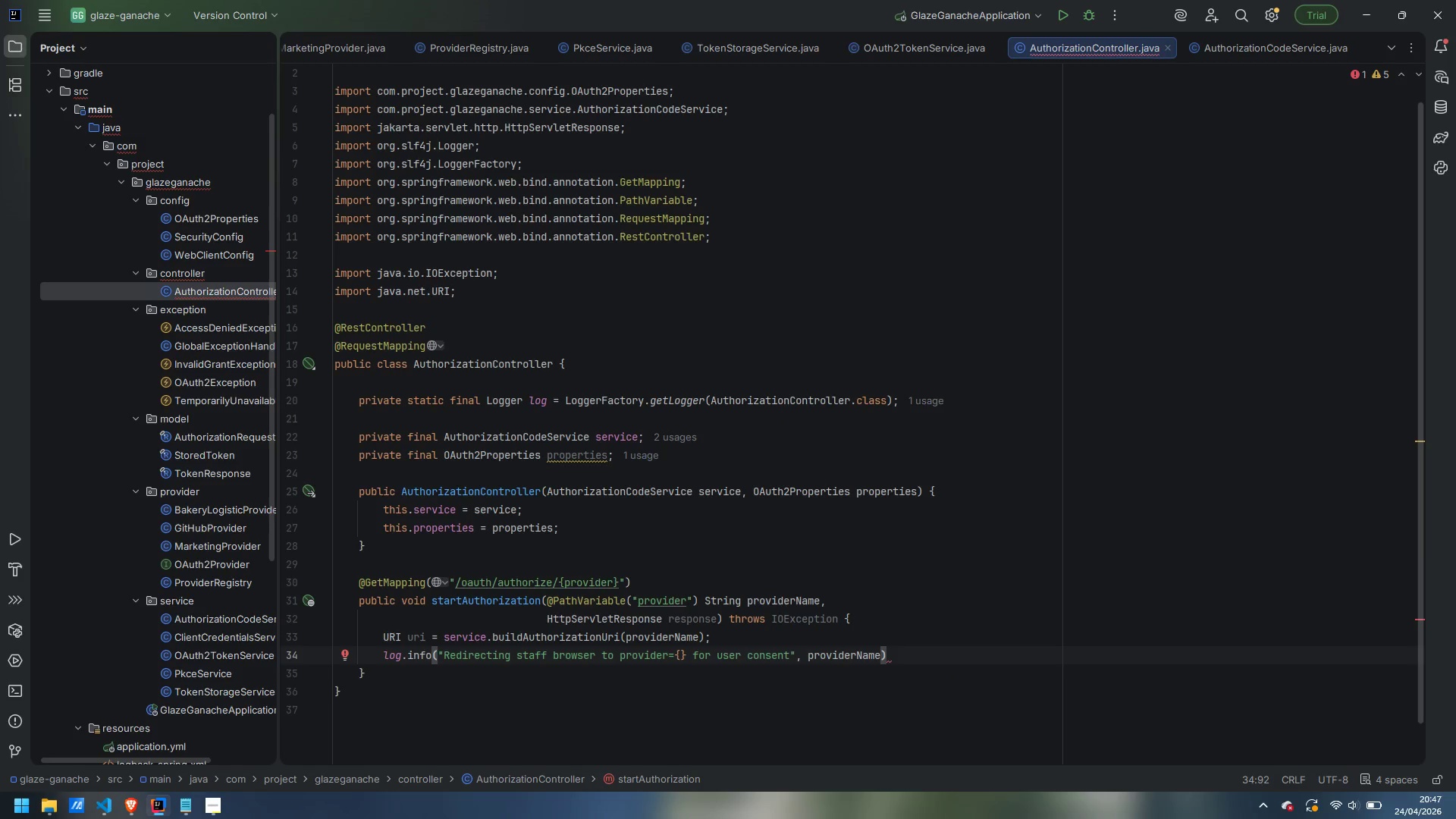 
key(Semicolon)
 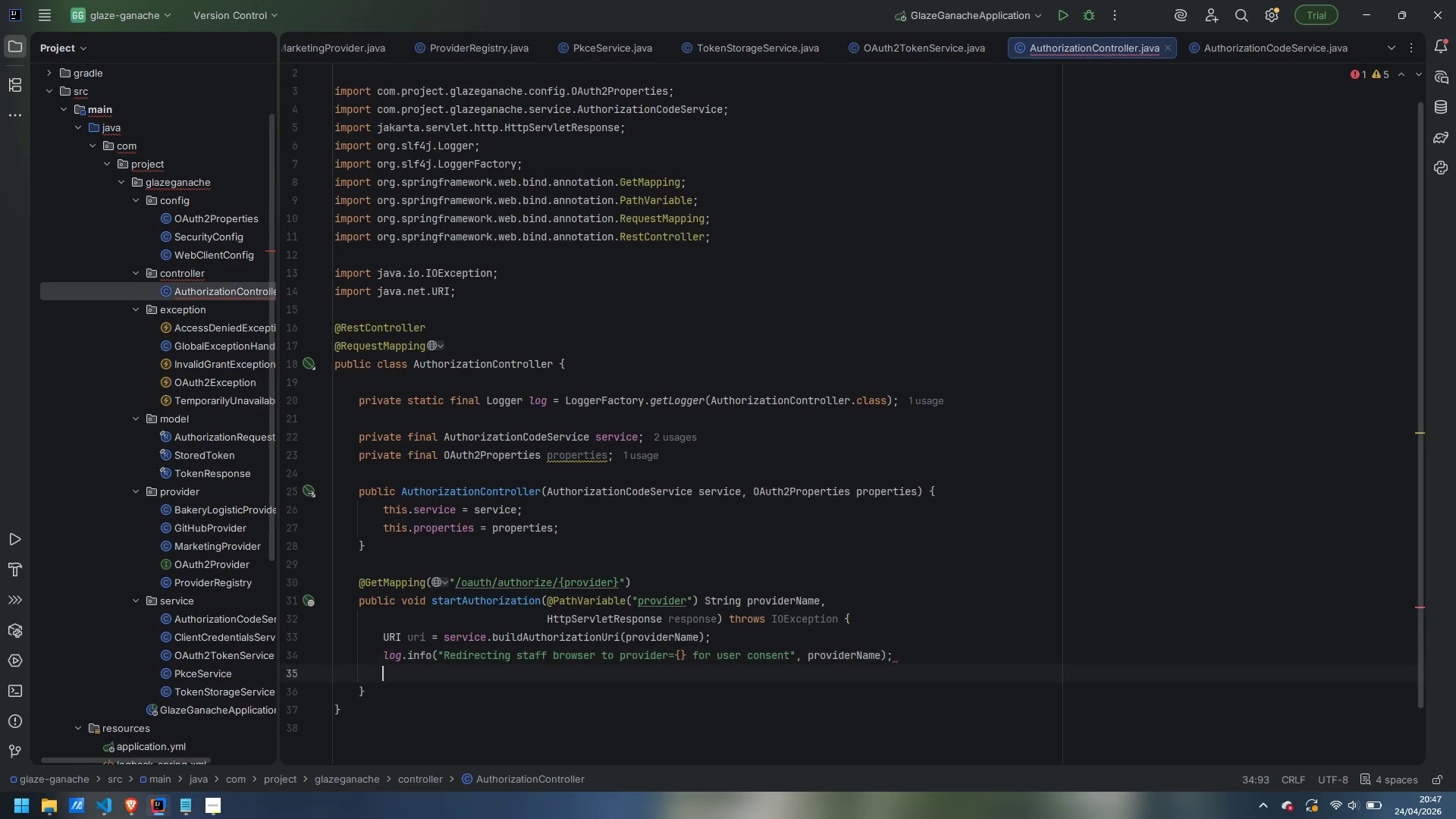 
key(Enter)
 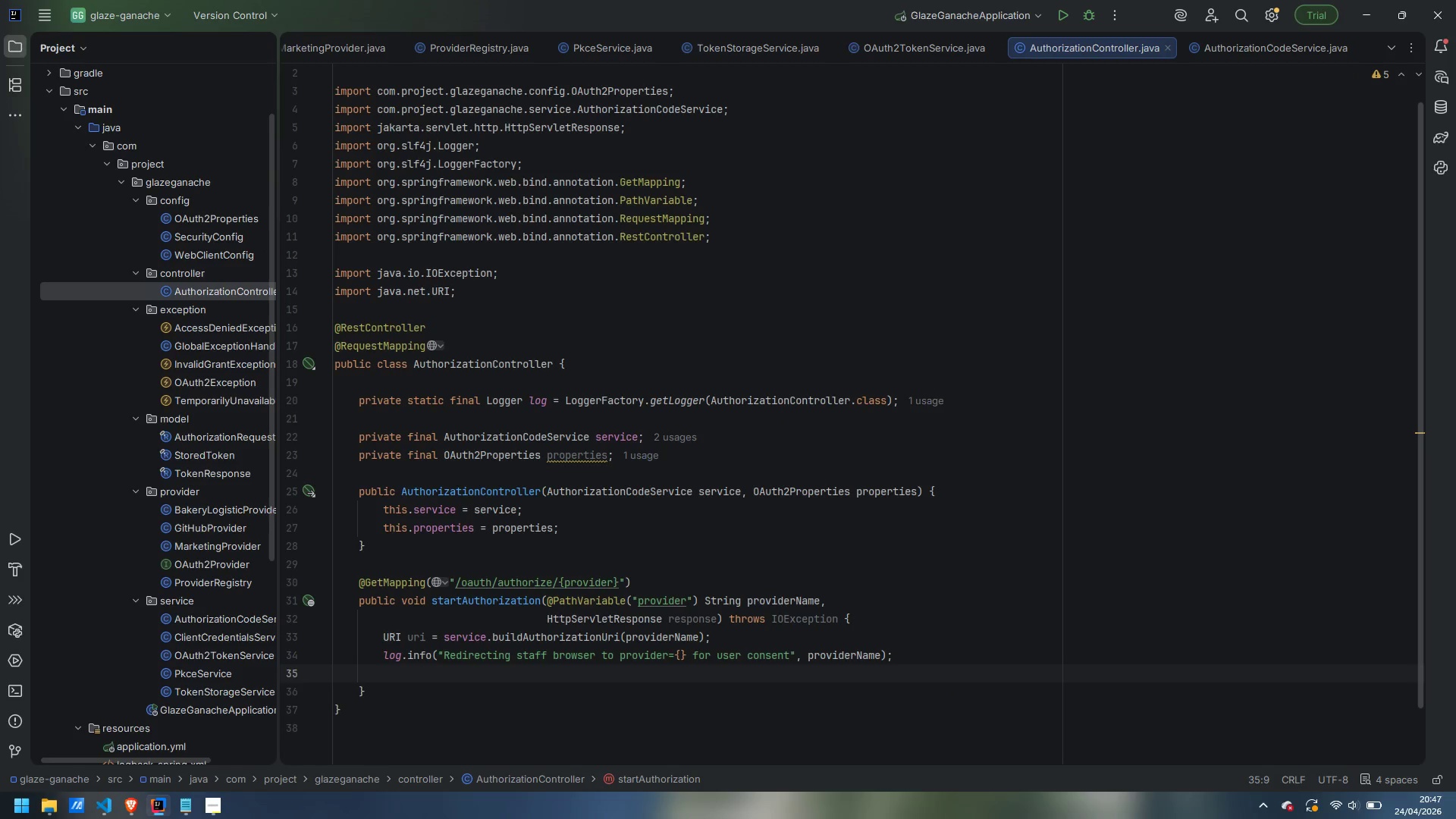 
type(ress)
key(Backspace)
type(ponse.sendRedirect(uri.toString())
 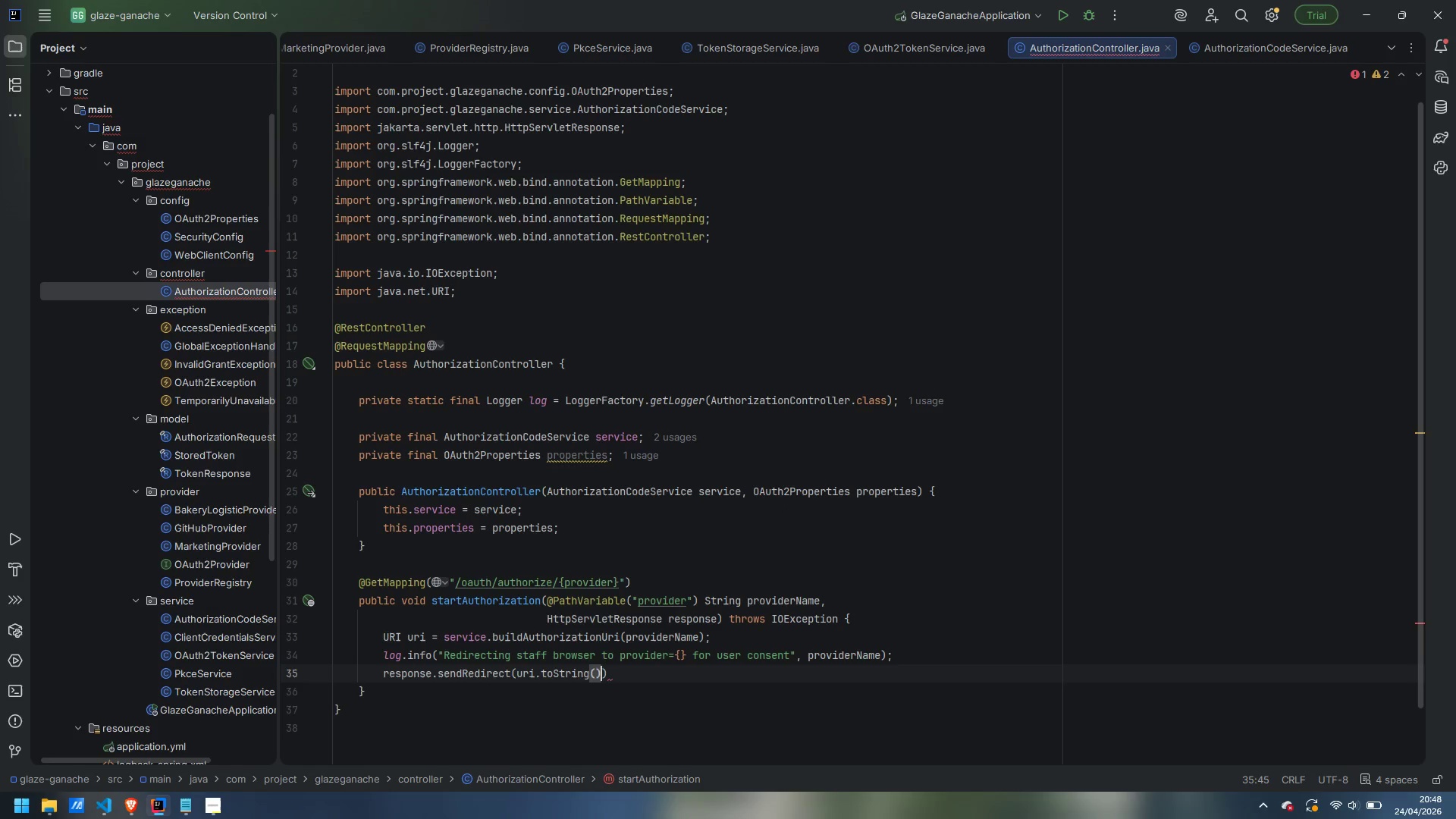 
key(ArrowRight)
 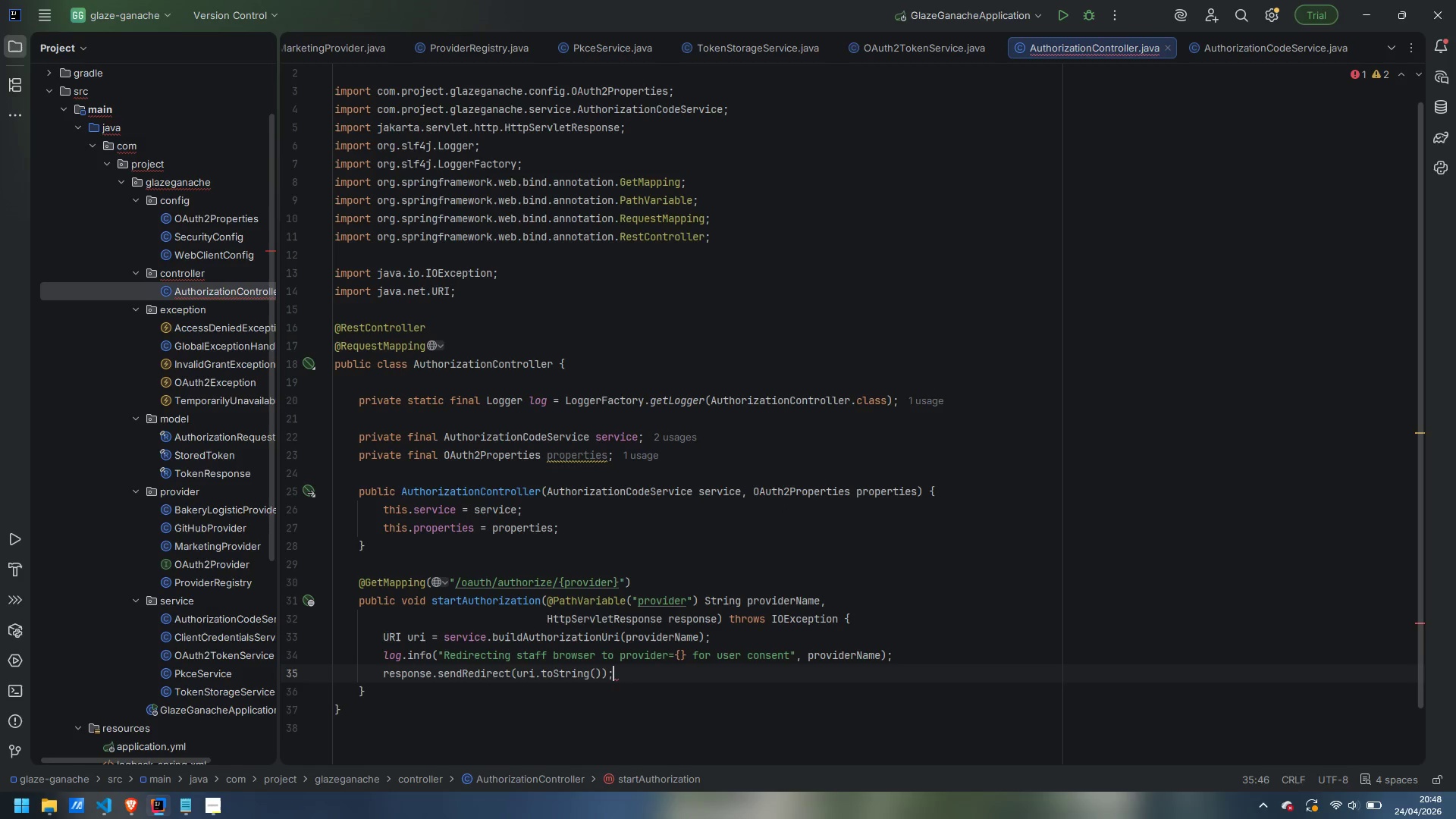 
key(Semicolon)
 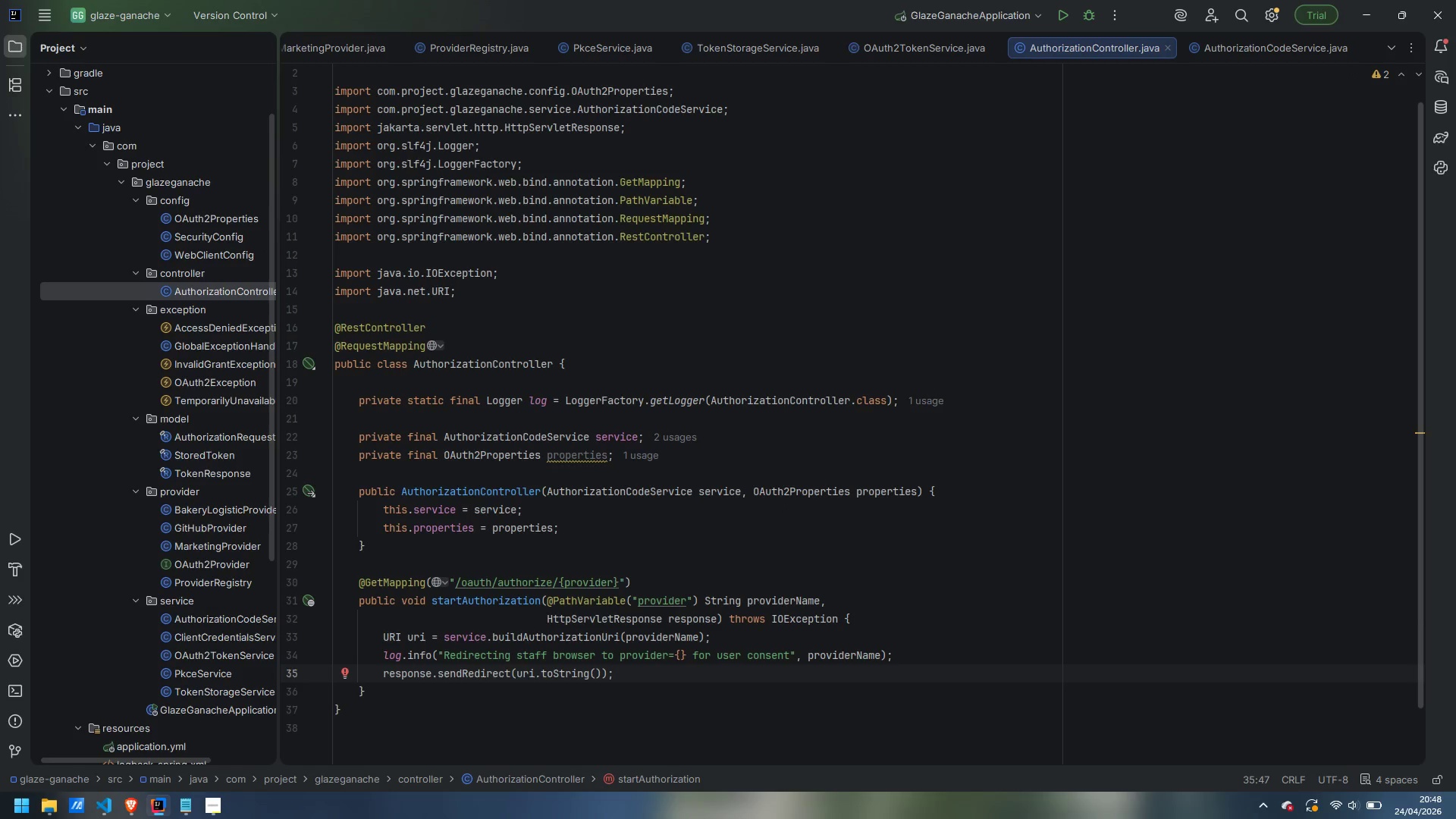 
key(ArrowDown)
 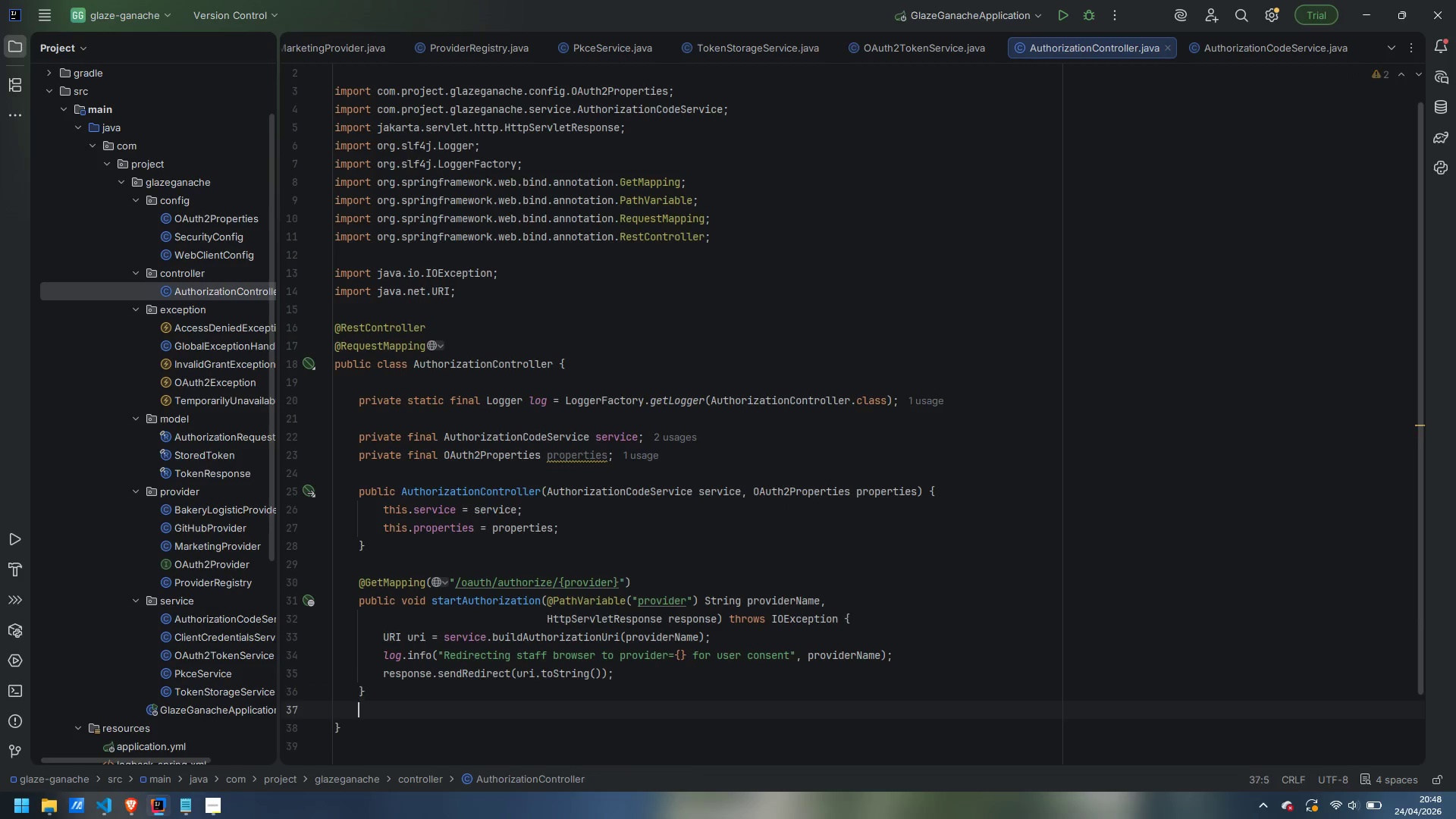 
key(Enter)
 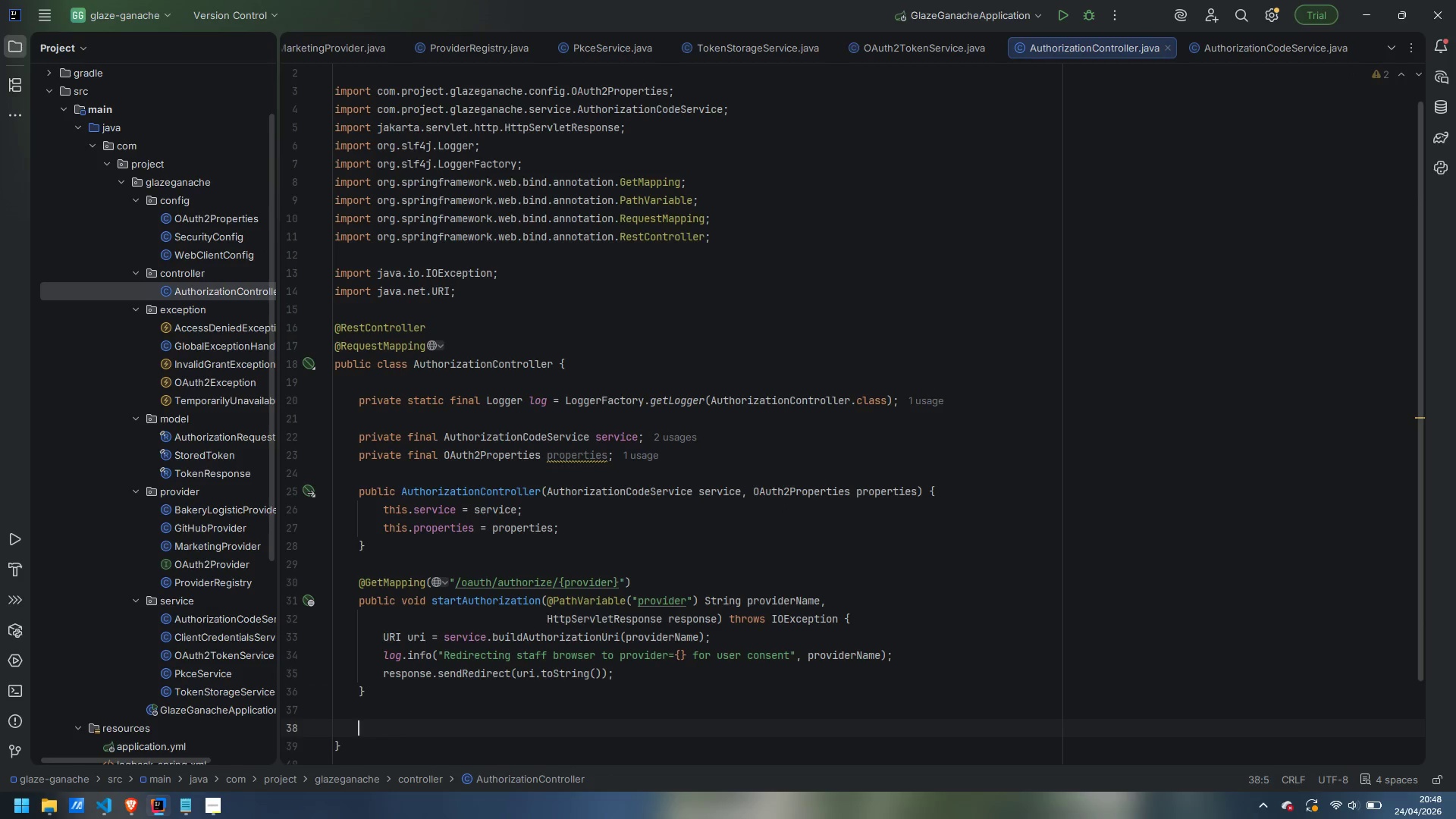 
key(Enter)
 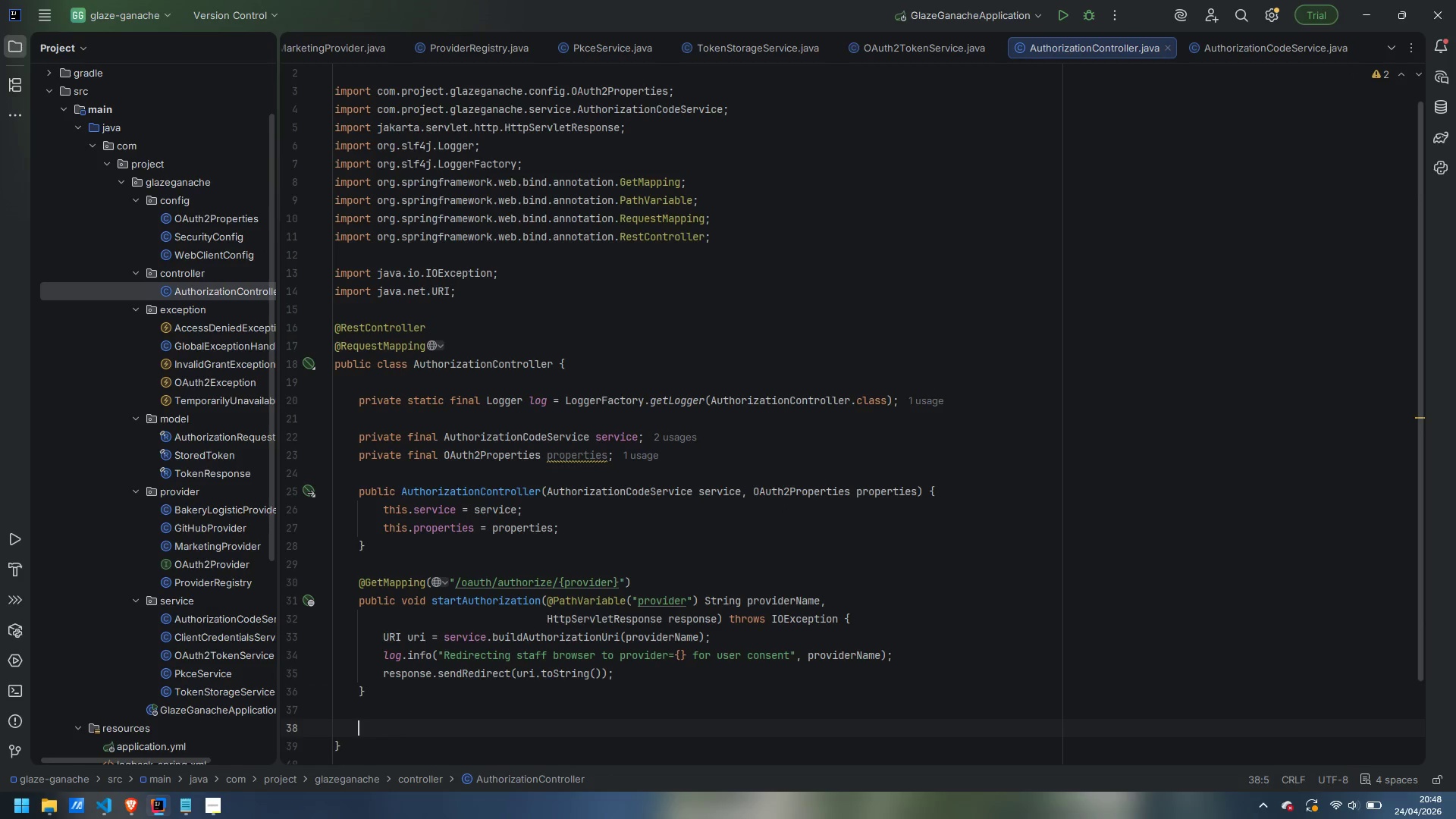 
type(@GetMapping("/login/oauth2/code/{})
 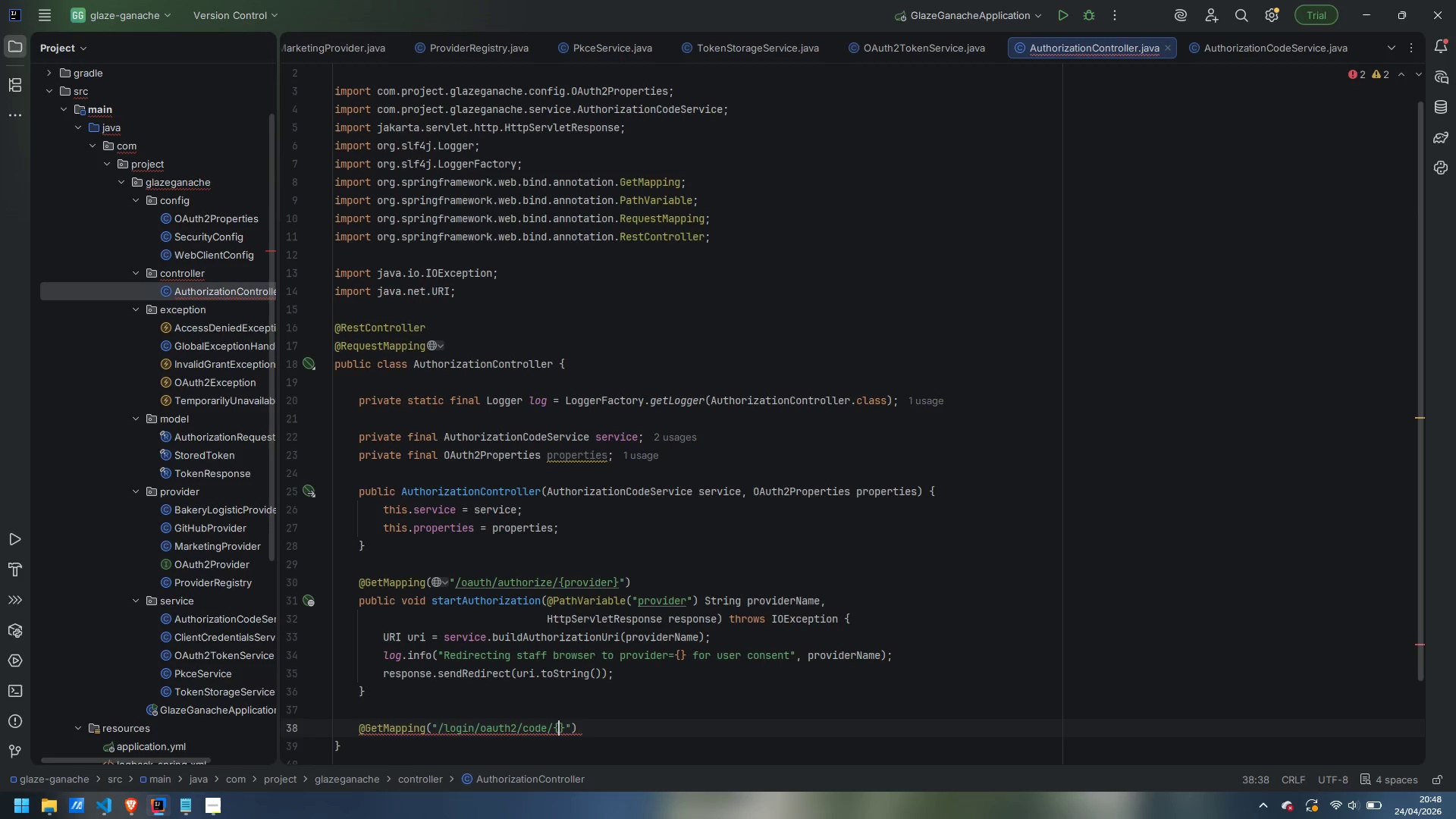 
 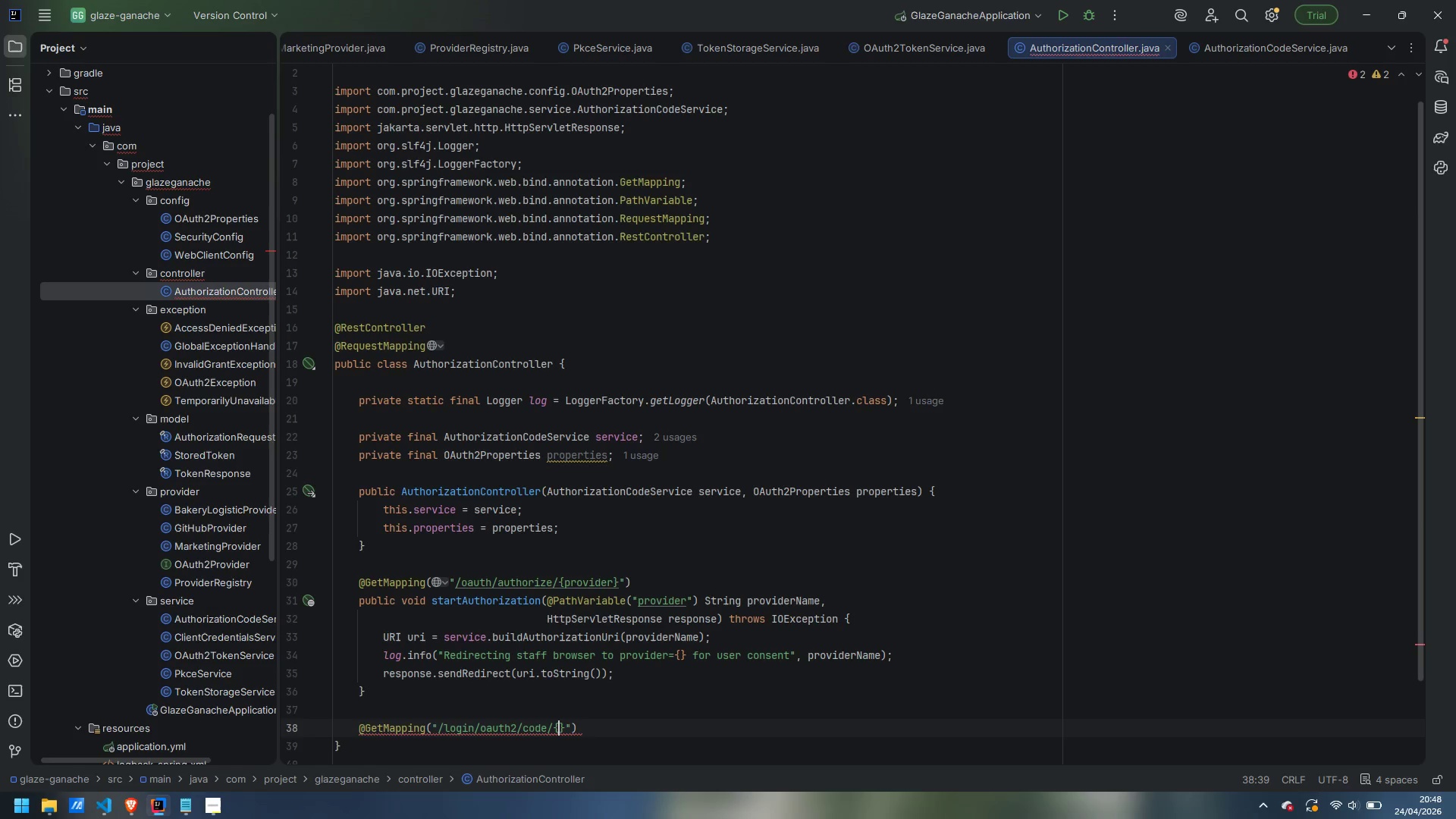 
key(ArrowLeft)
 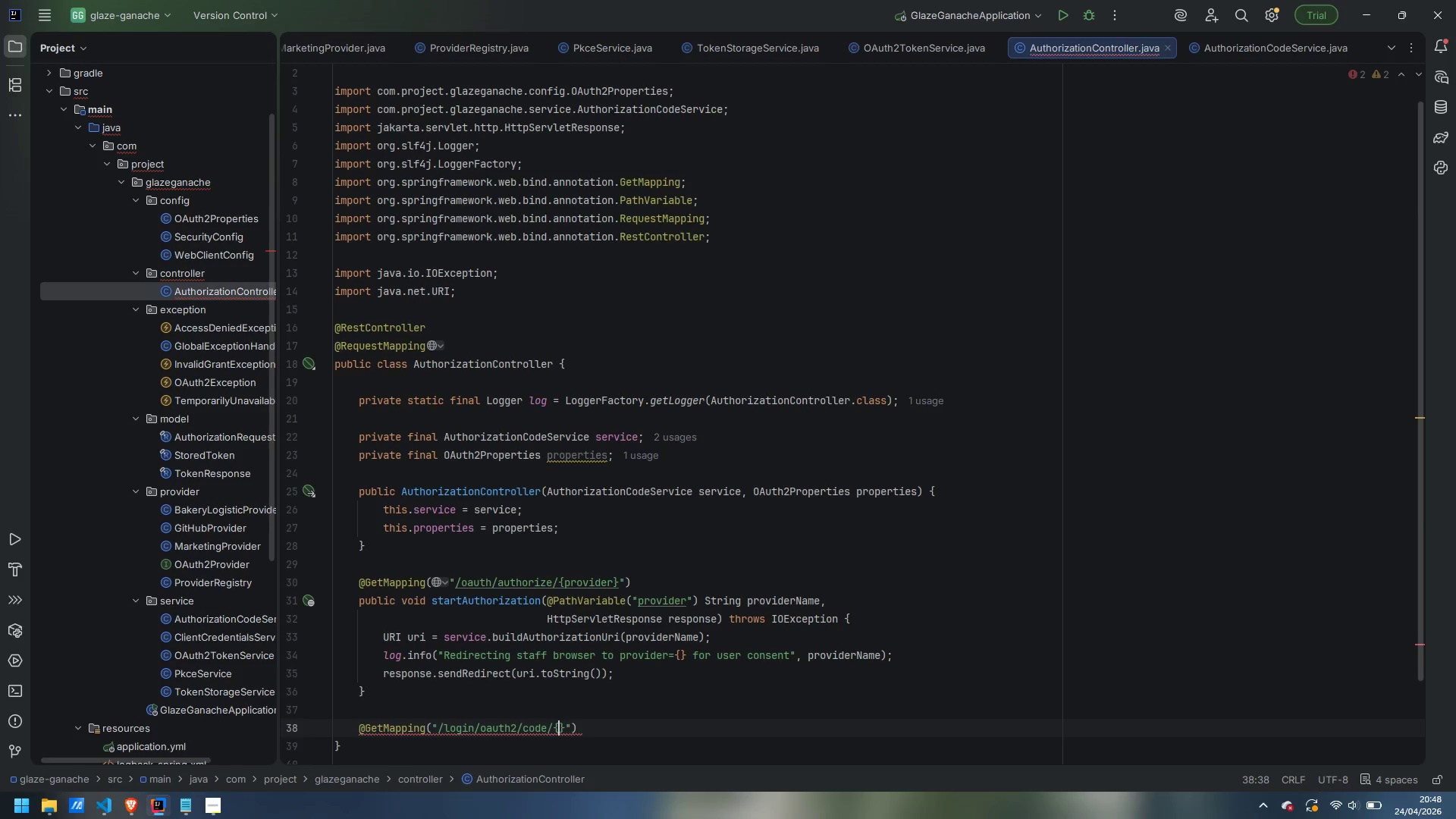 
type(provider)
 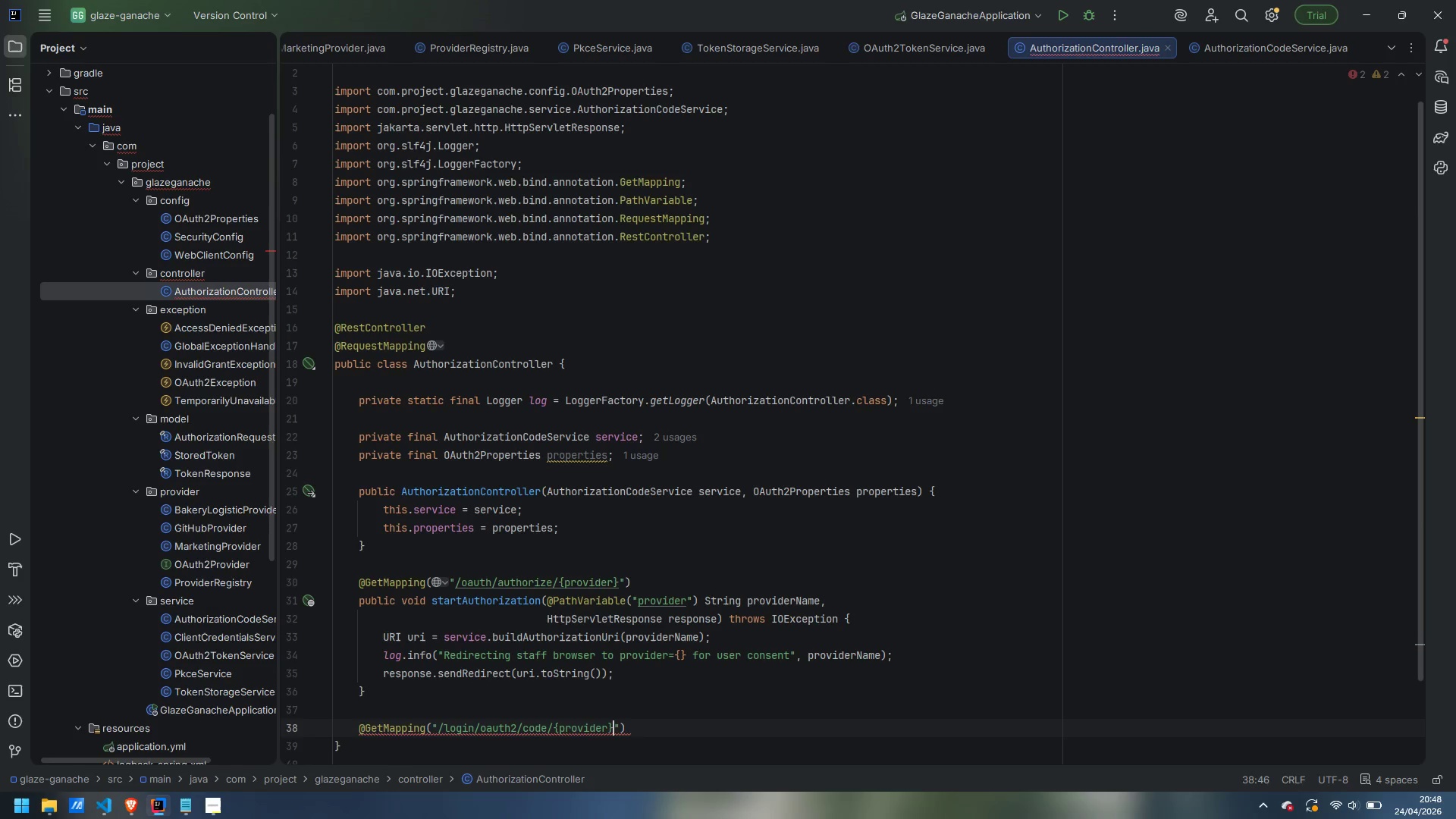 
key(ArrowRight)
 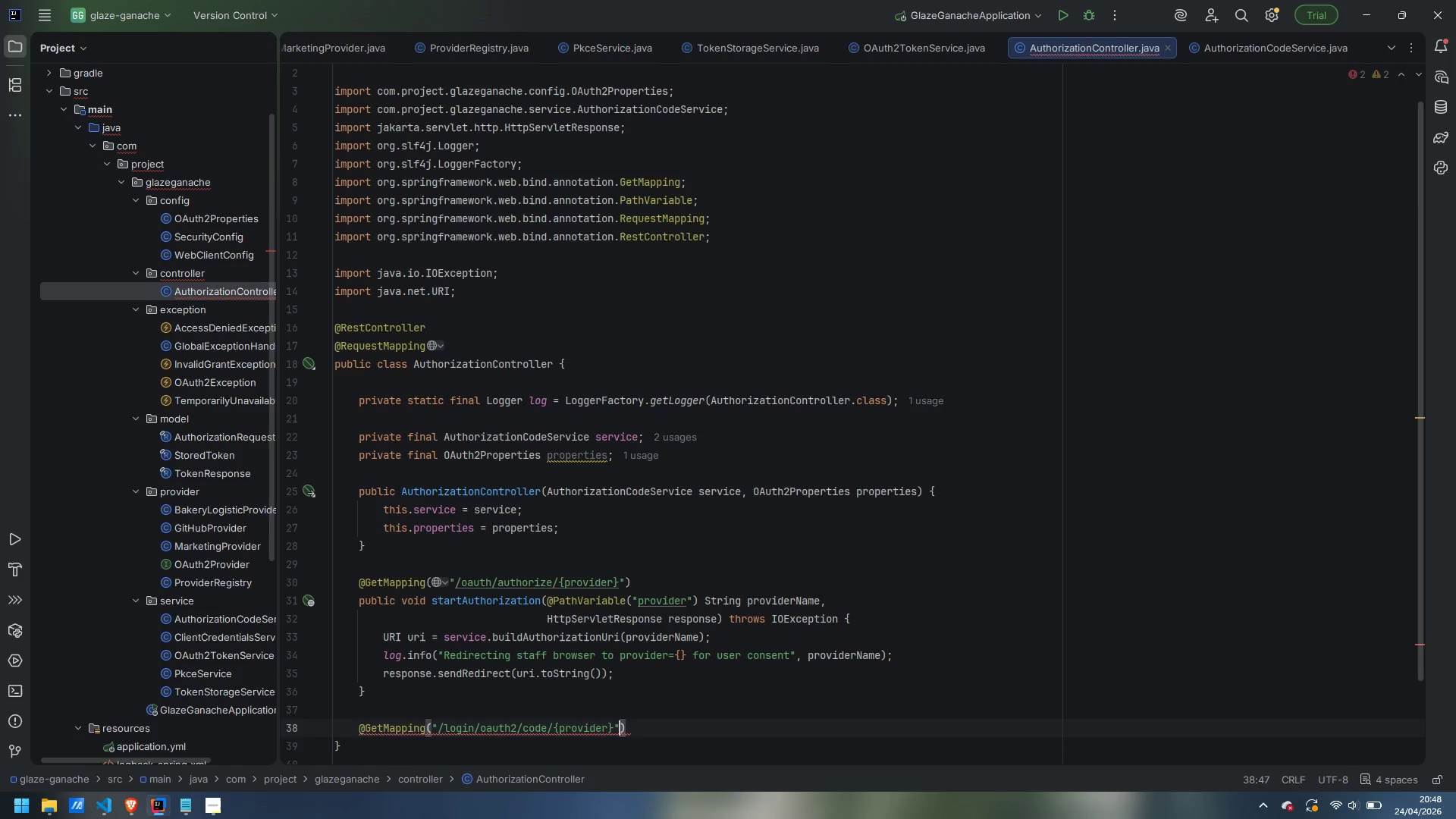 
key(ArrowRight)
 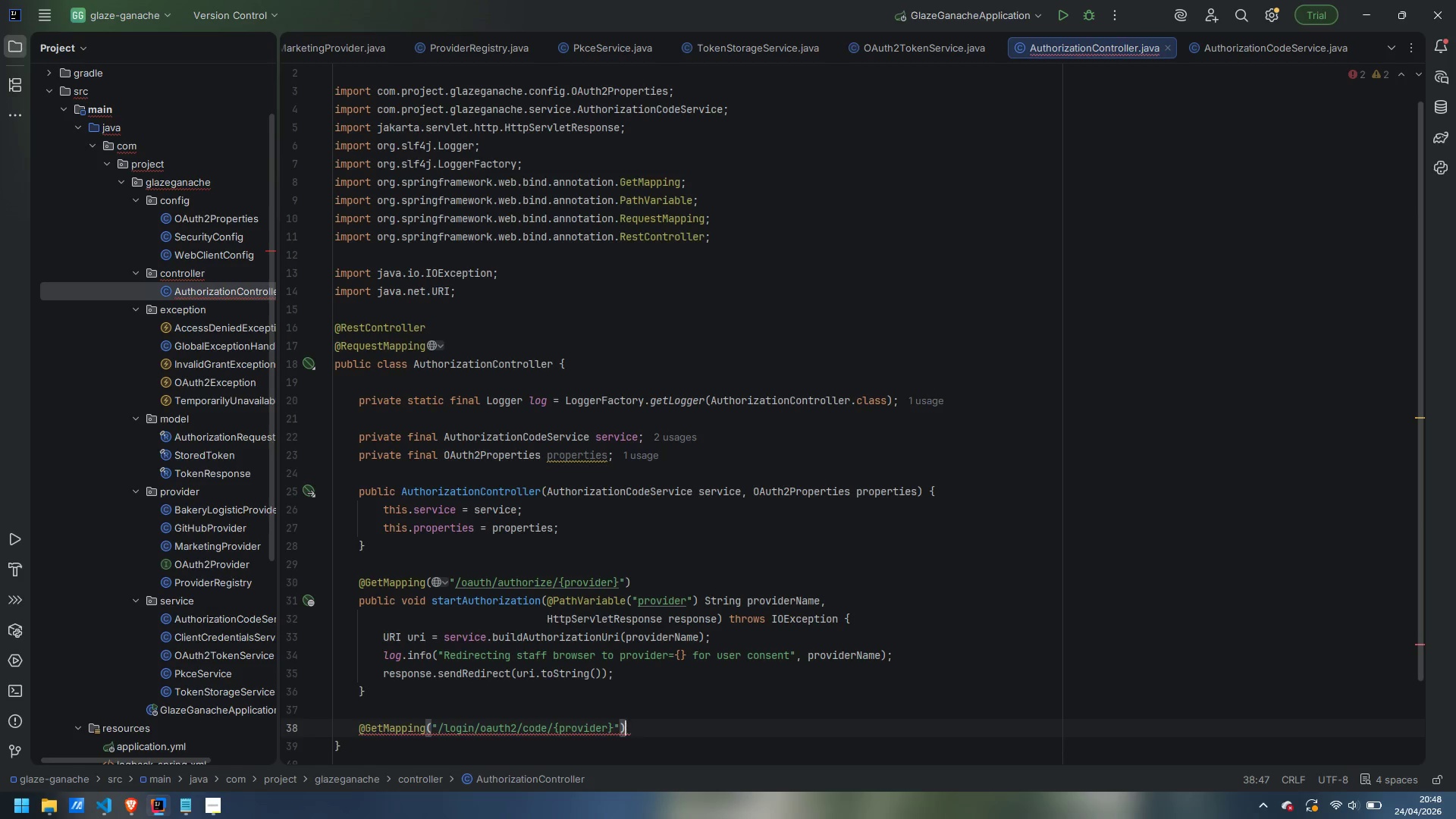 
key(ArrowRight)
 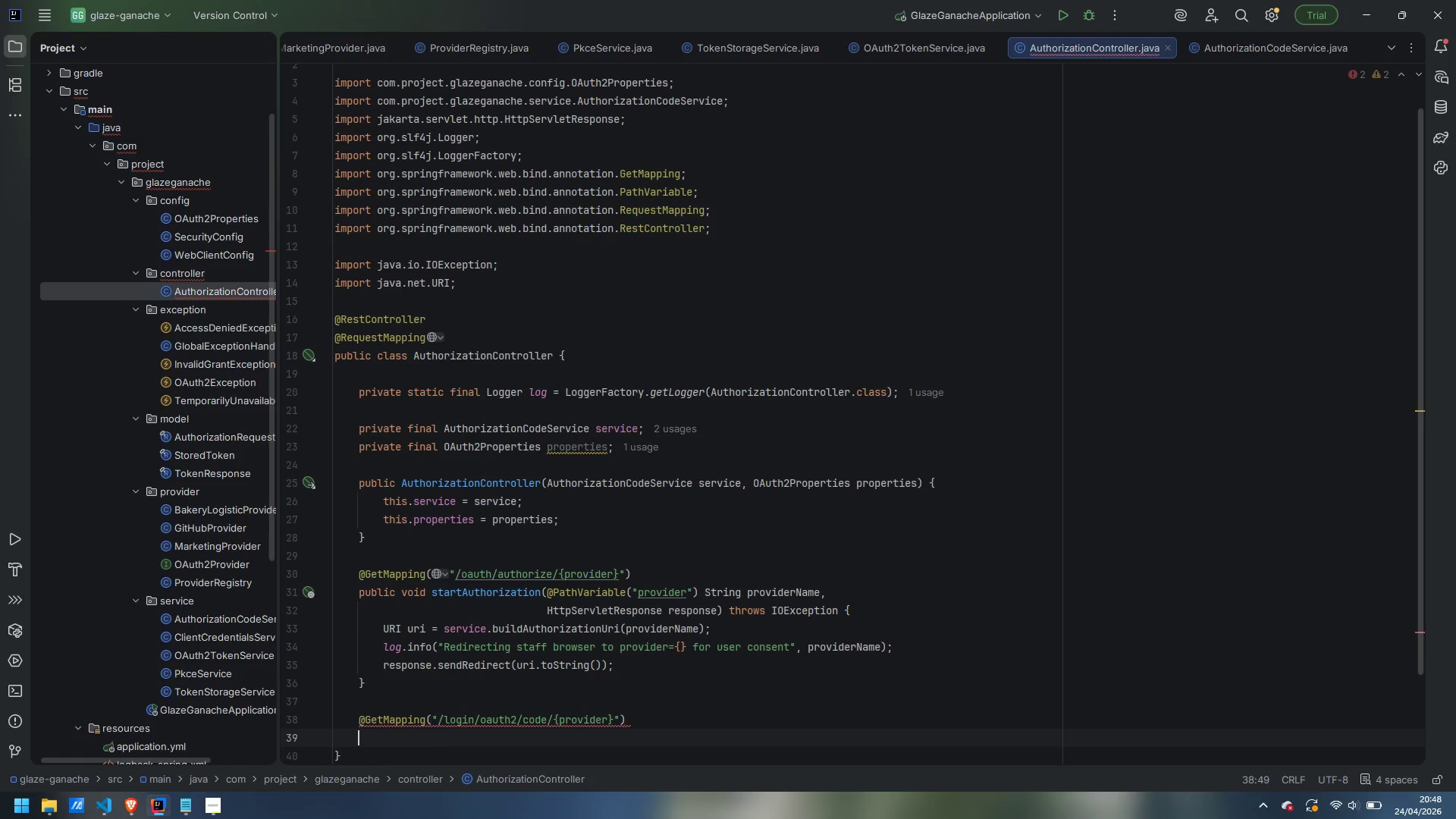 
key(Enter)
 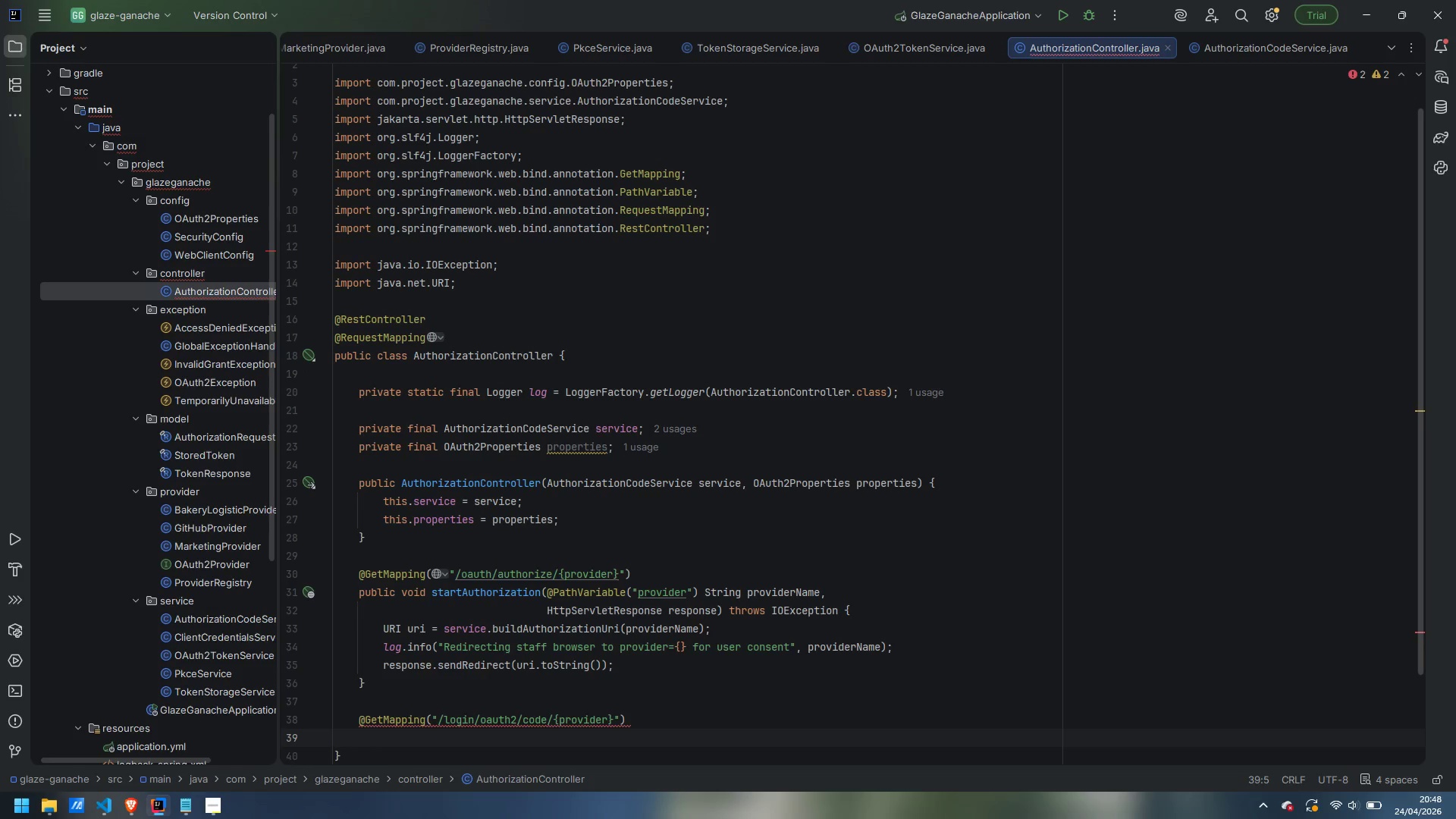 
wait(5.94)
 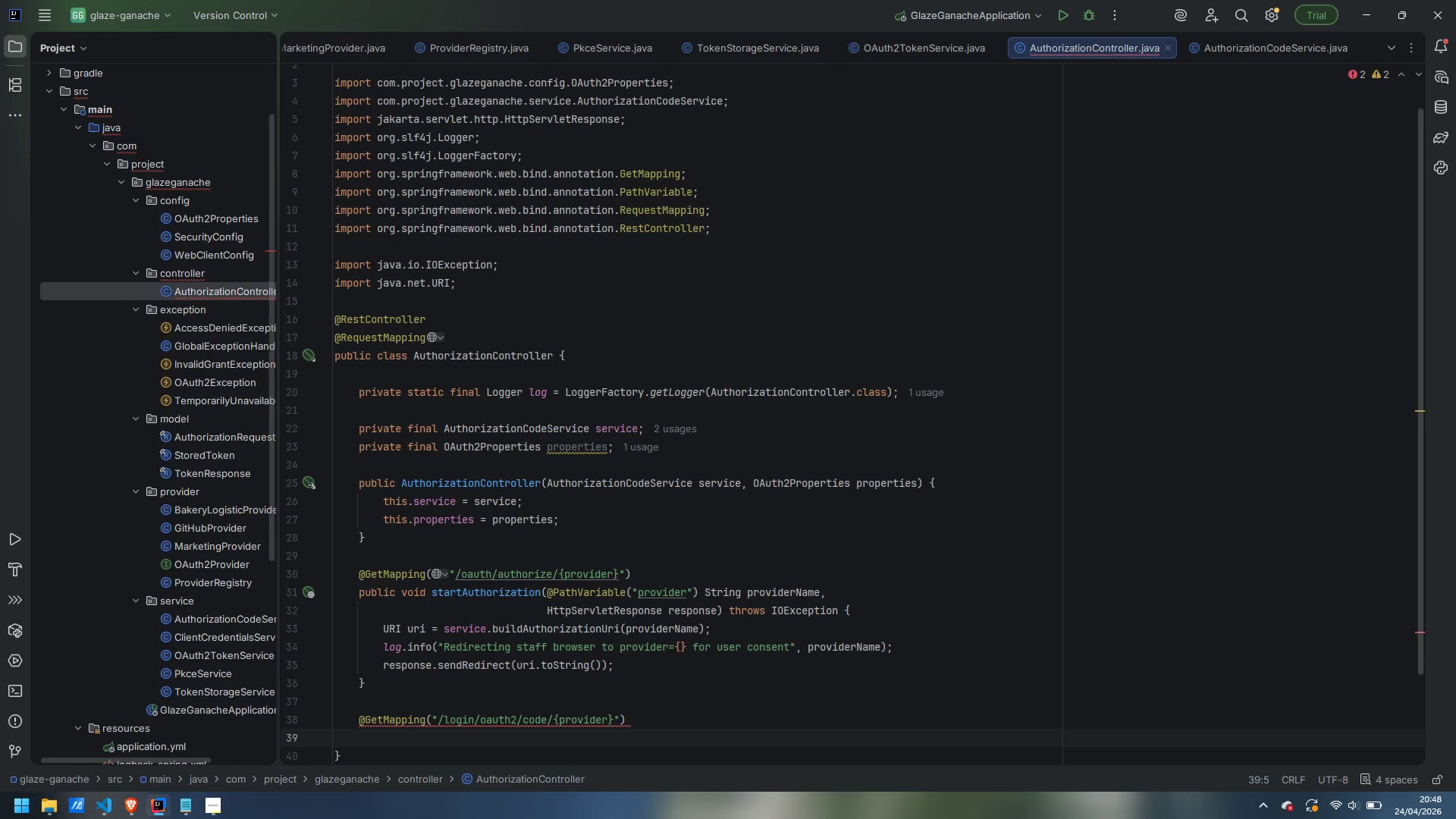 
type(public void handleCallback(@PathVariable)
 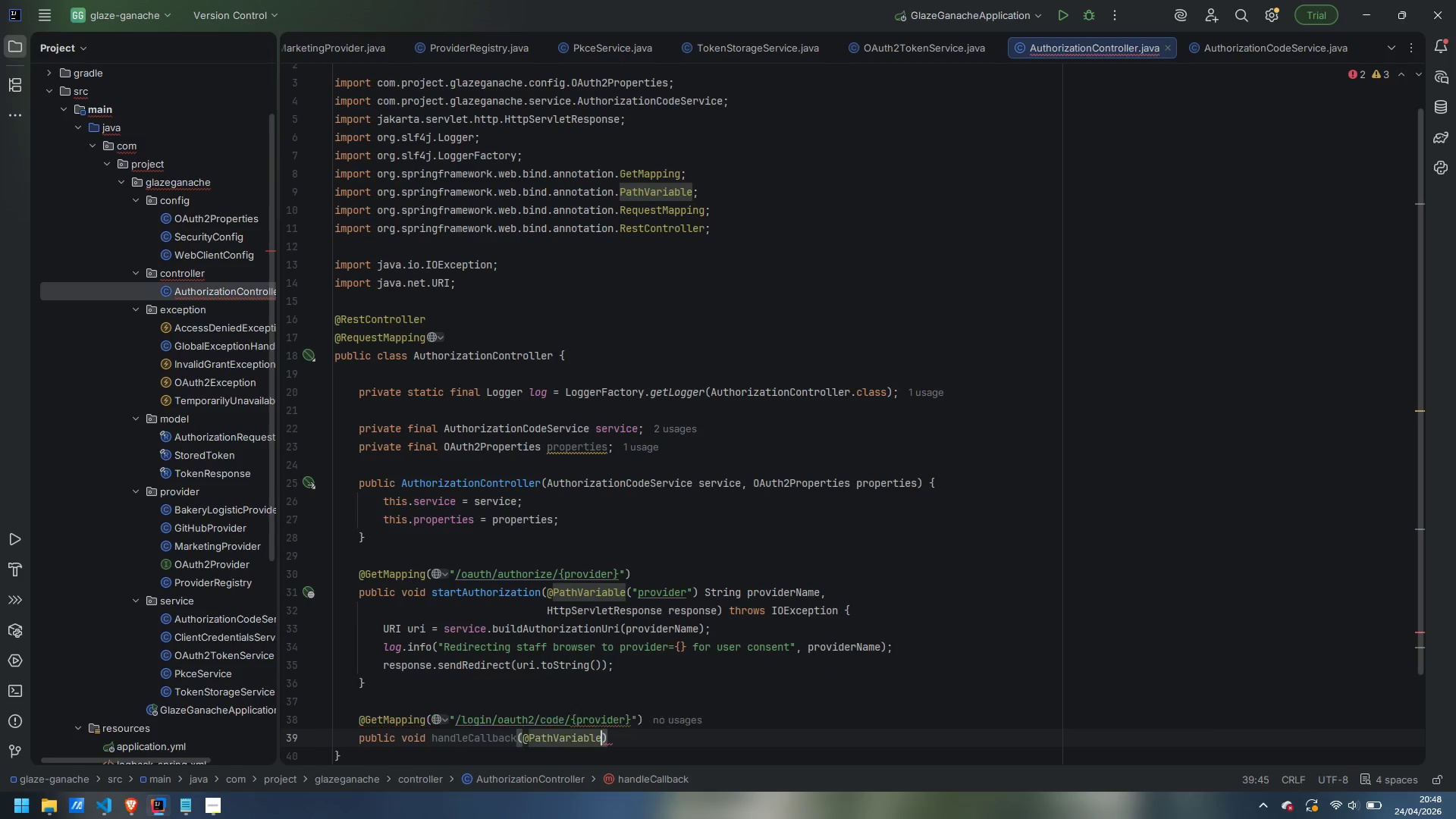 
 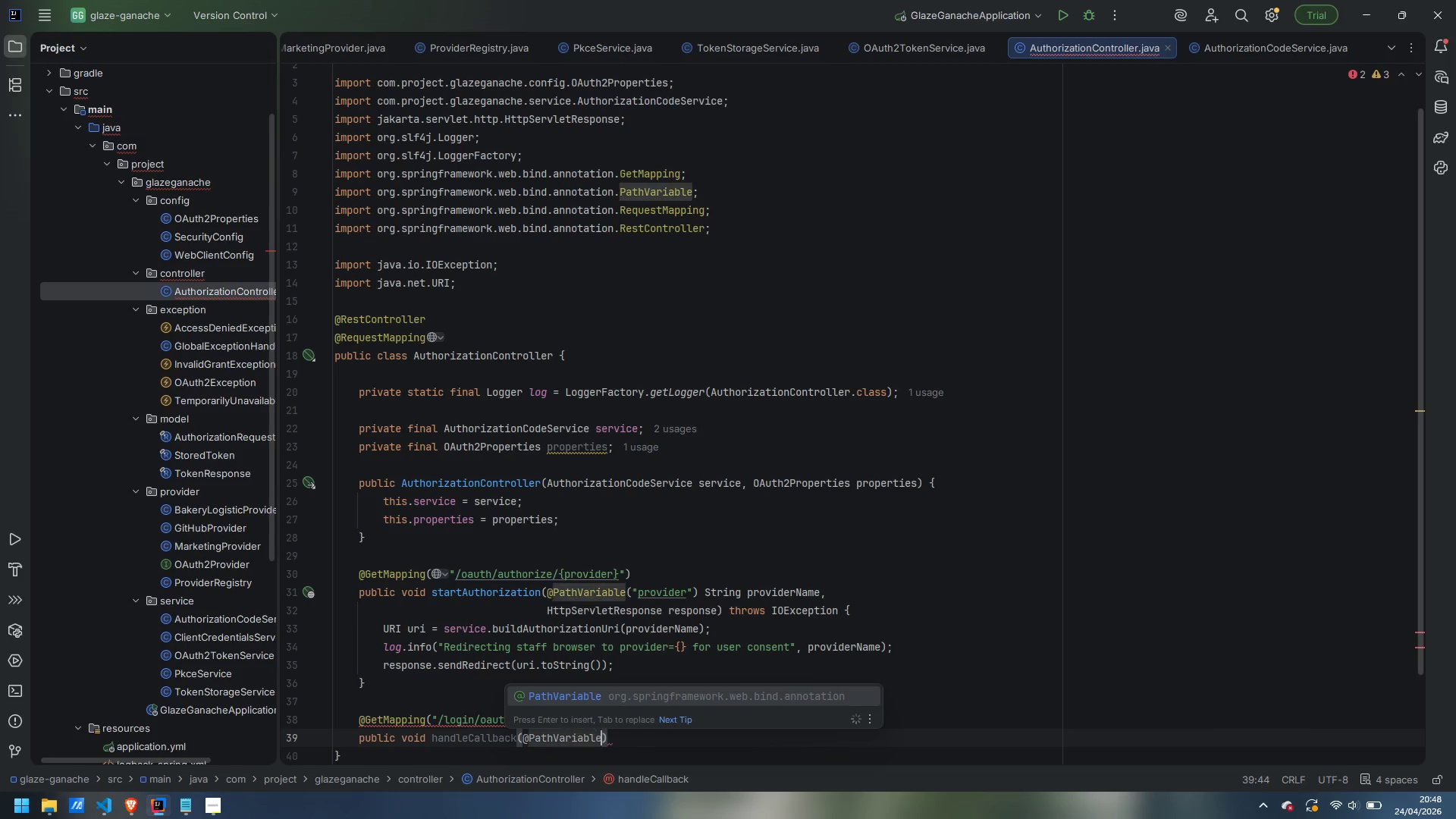 
key(Enter)
 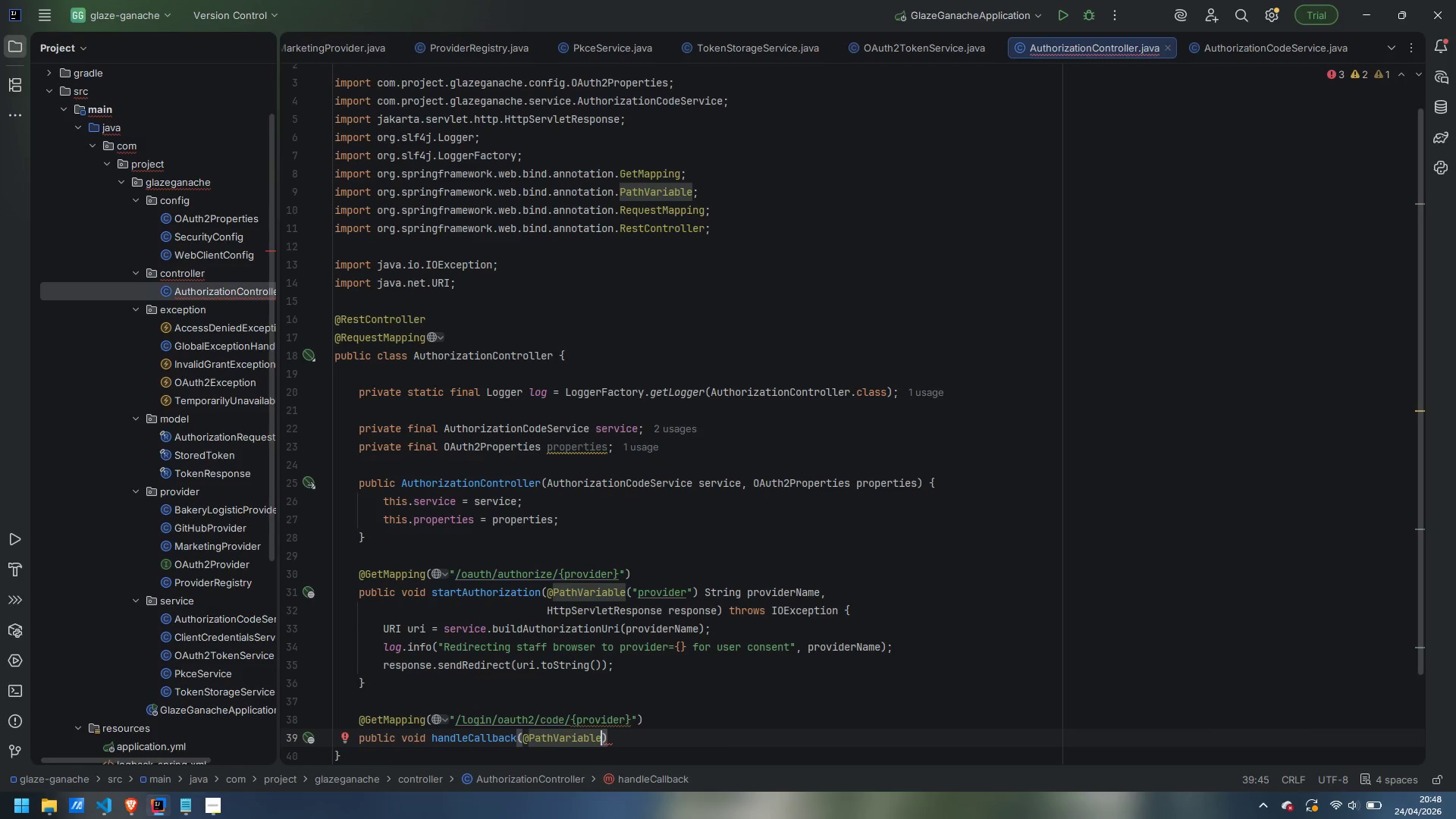 
wait(5.38)
 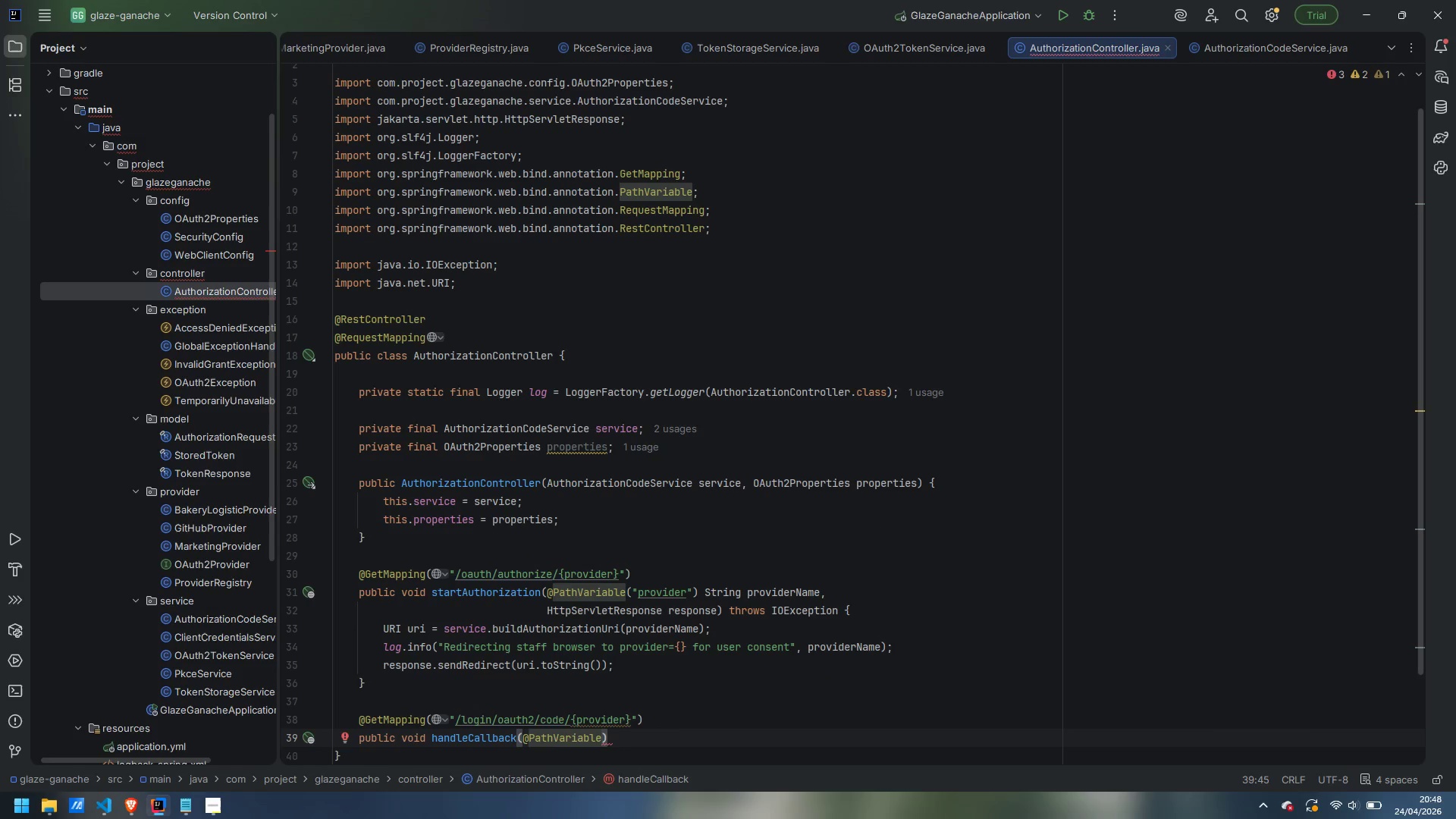 
type(("provider)
 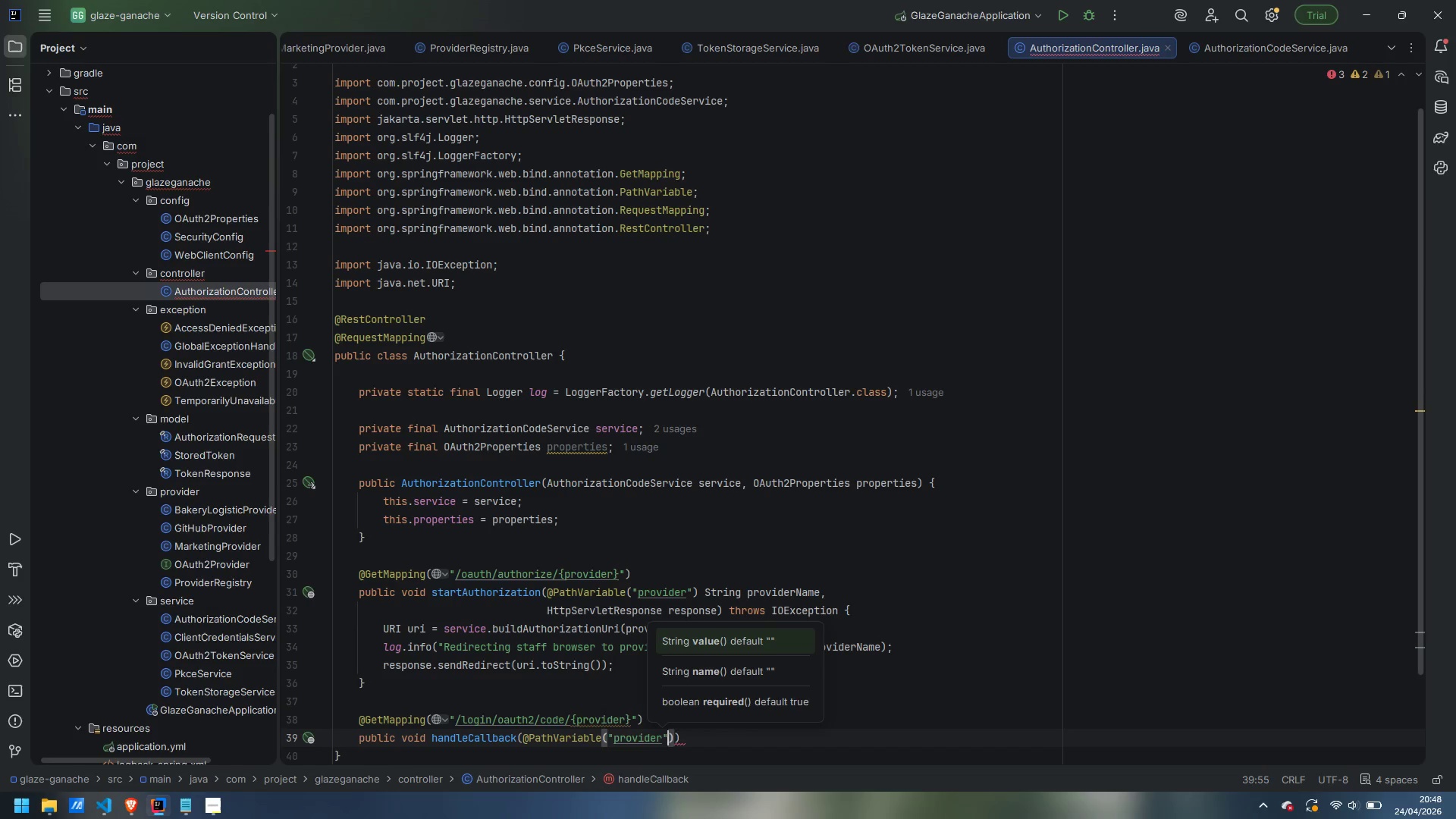 
key(ArrowRight)
 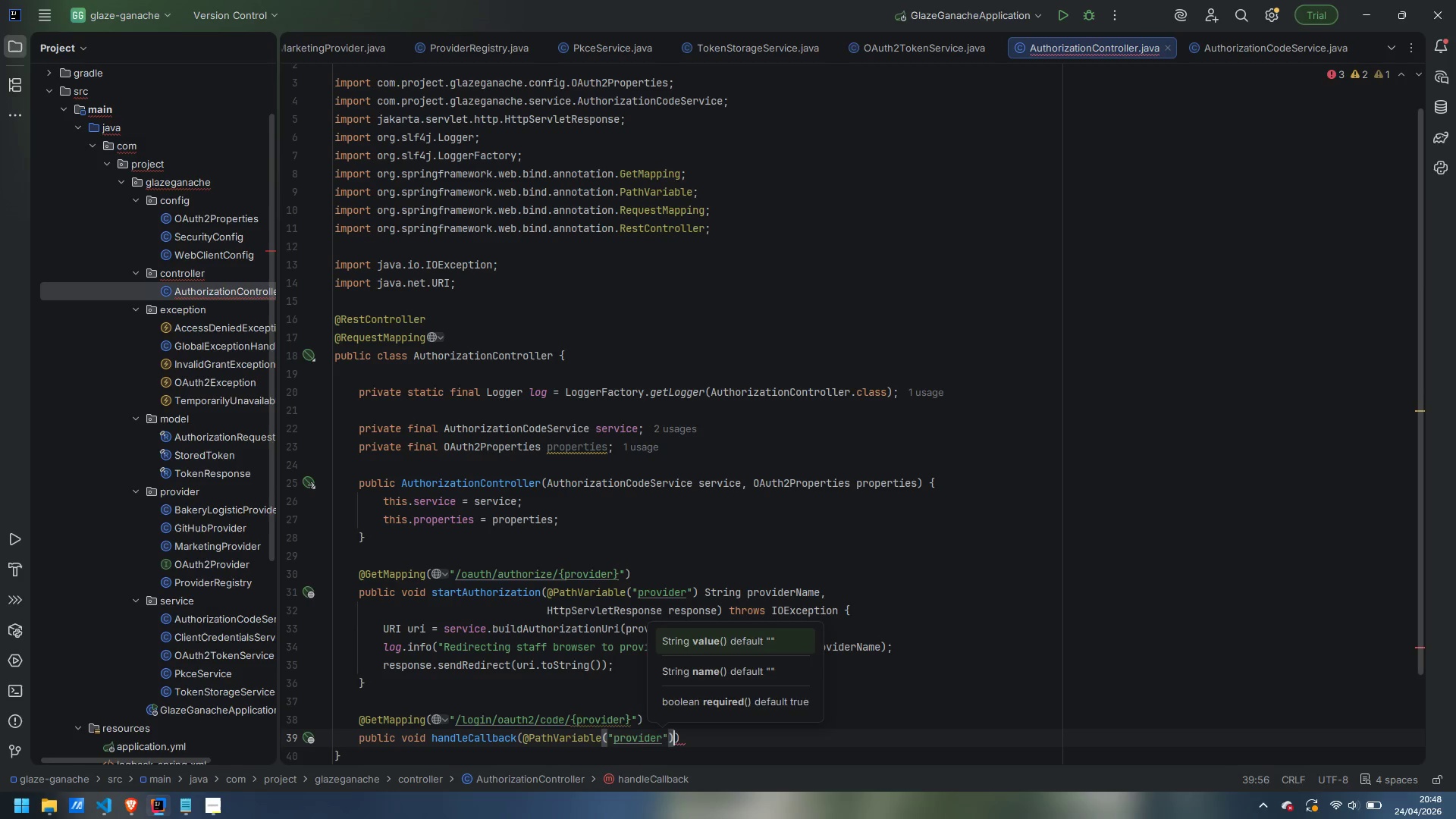 
key(ArrowRight)
 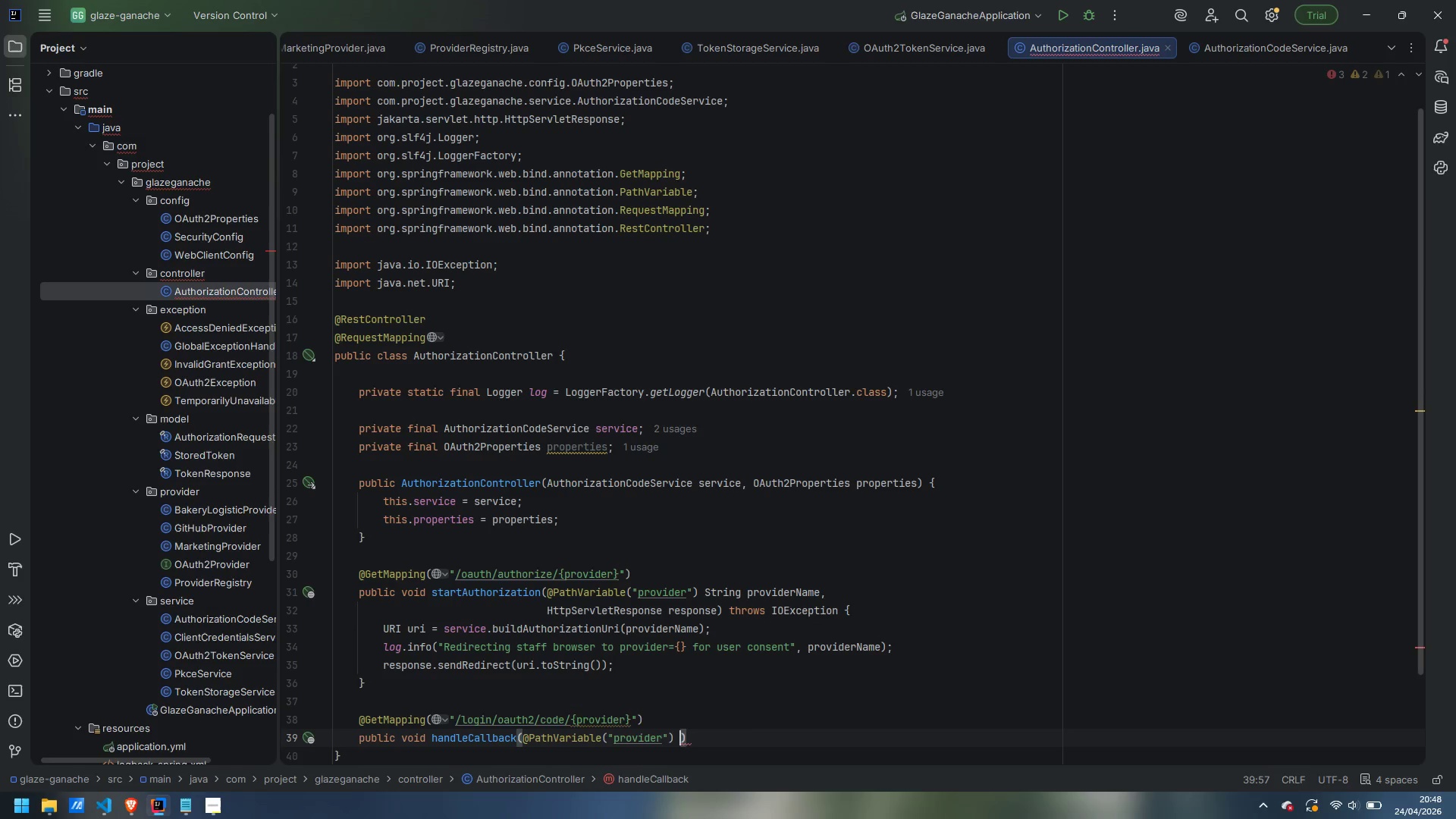 
type( String providerName,)
 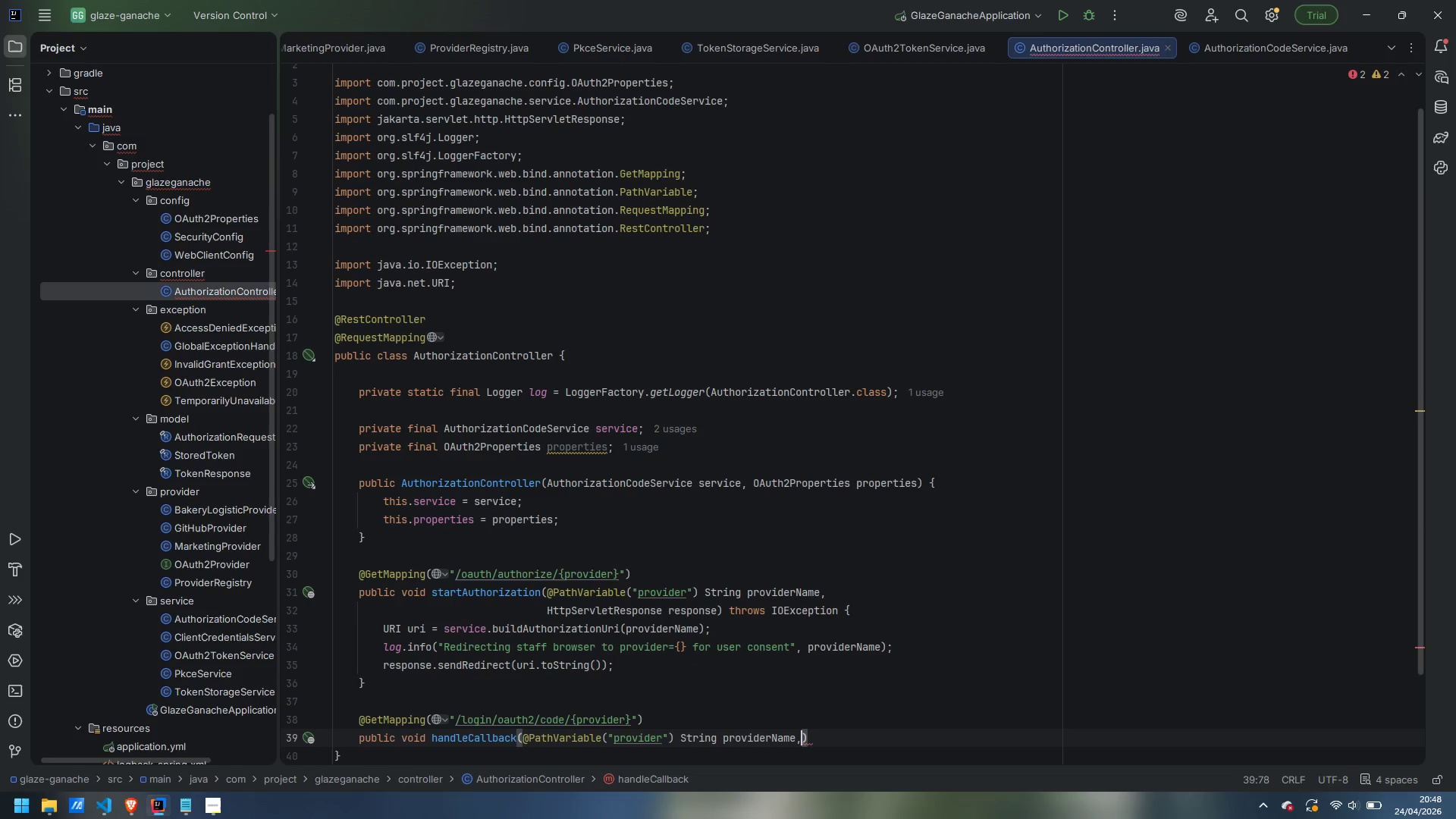 
key(Enter)
 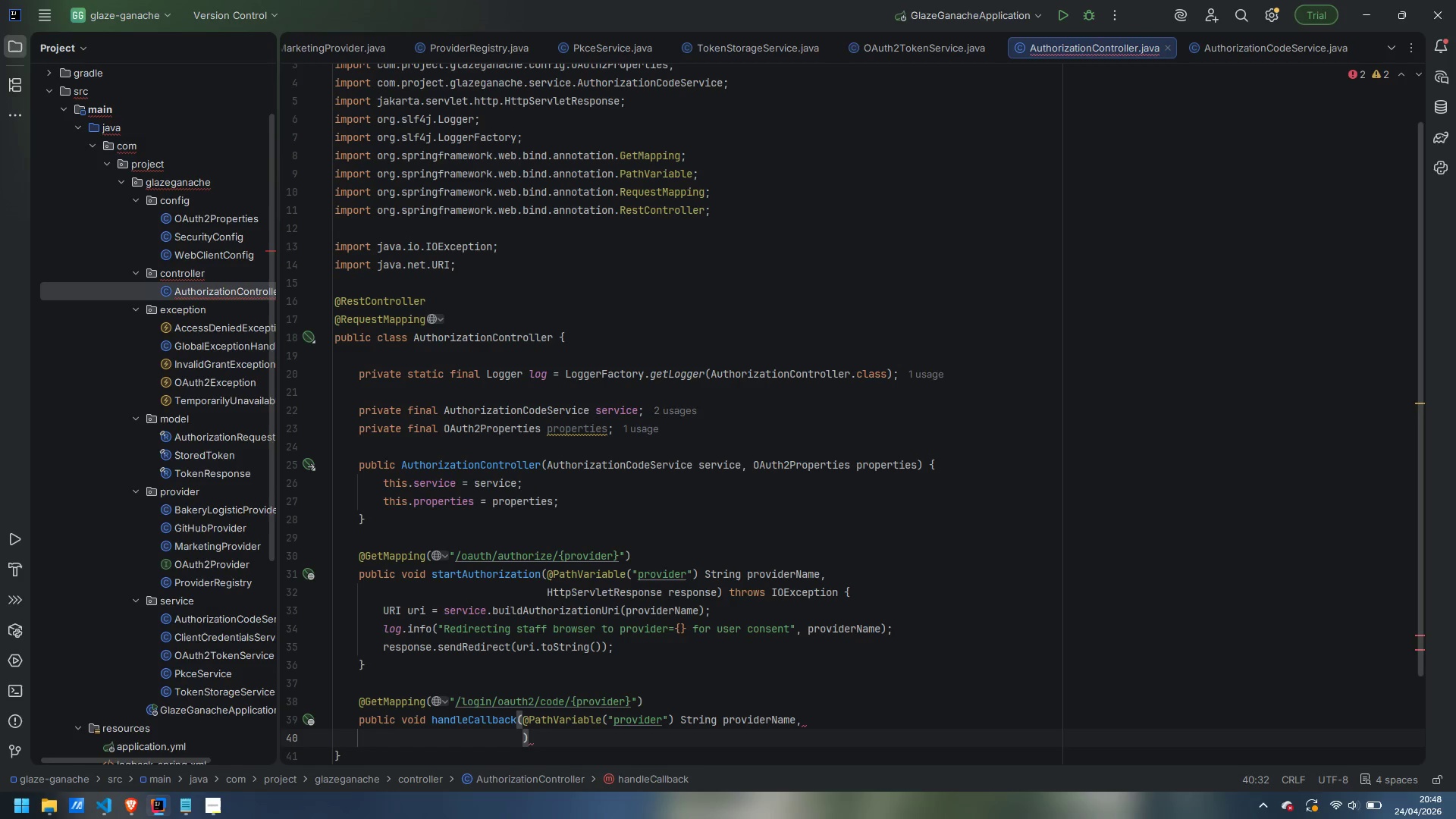 
type(@Q)
key(Backspace)
type(RequestParam)
 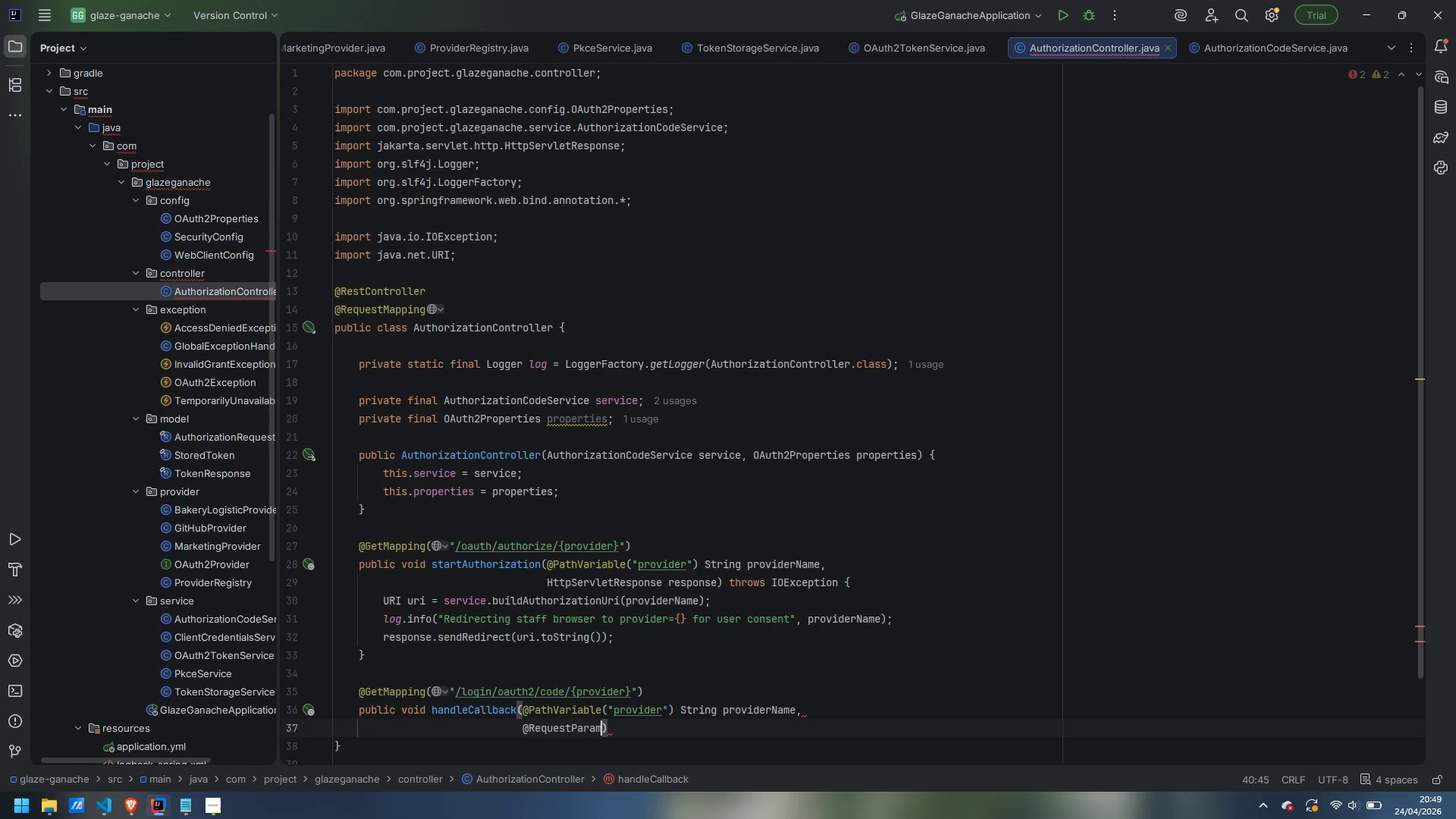 
 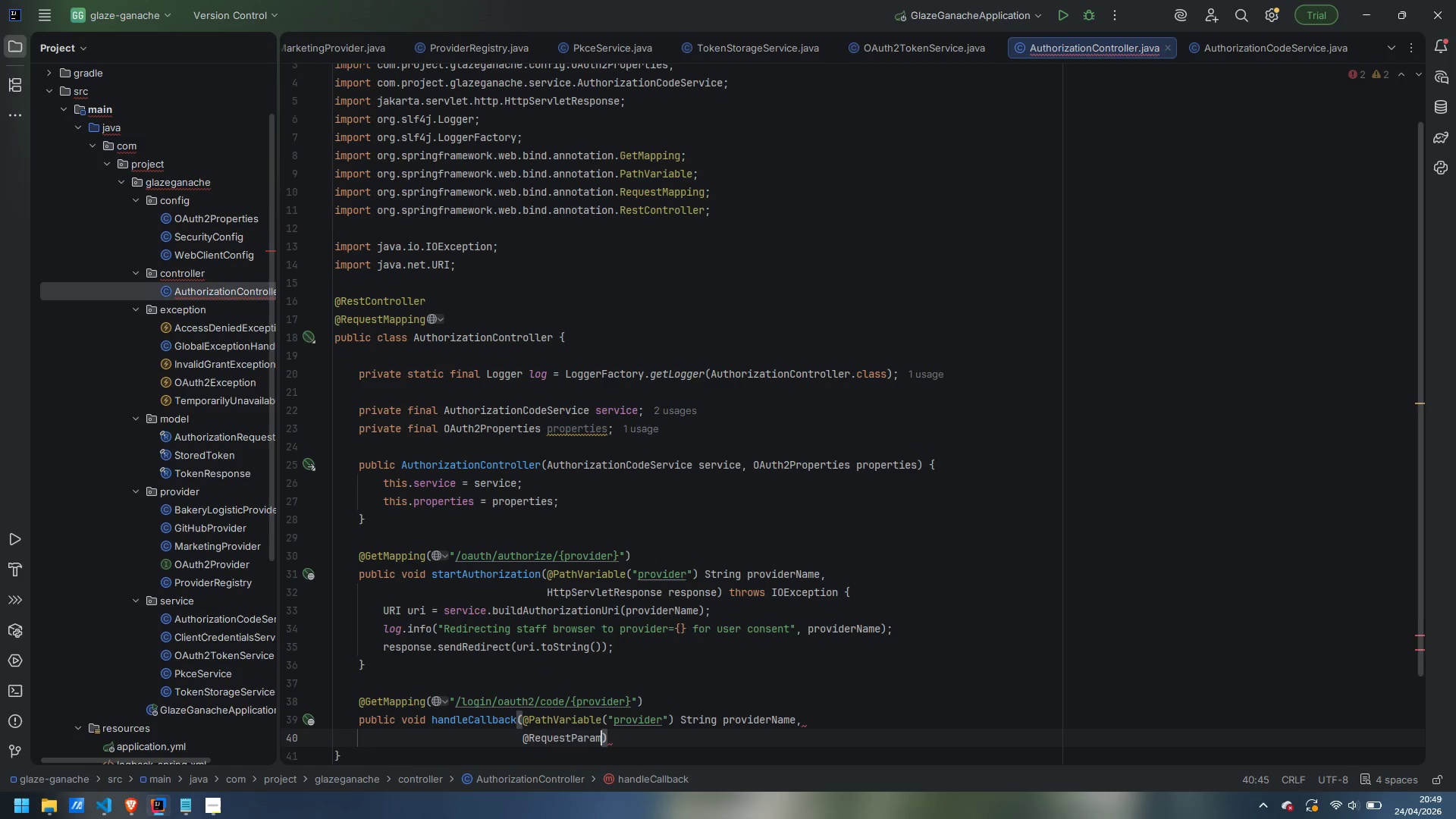 
key(Enter)
 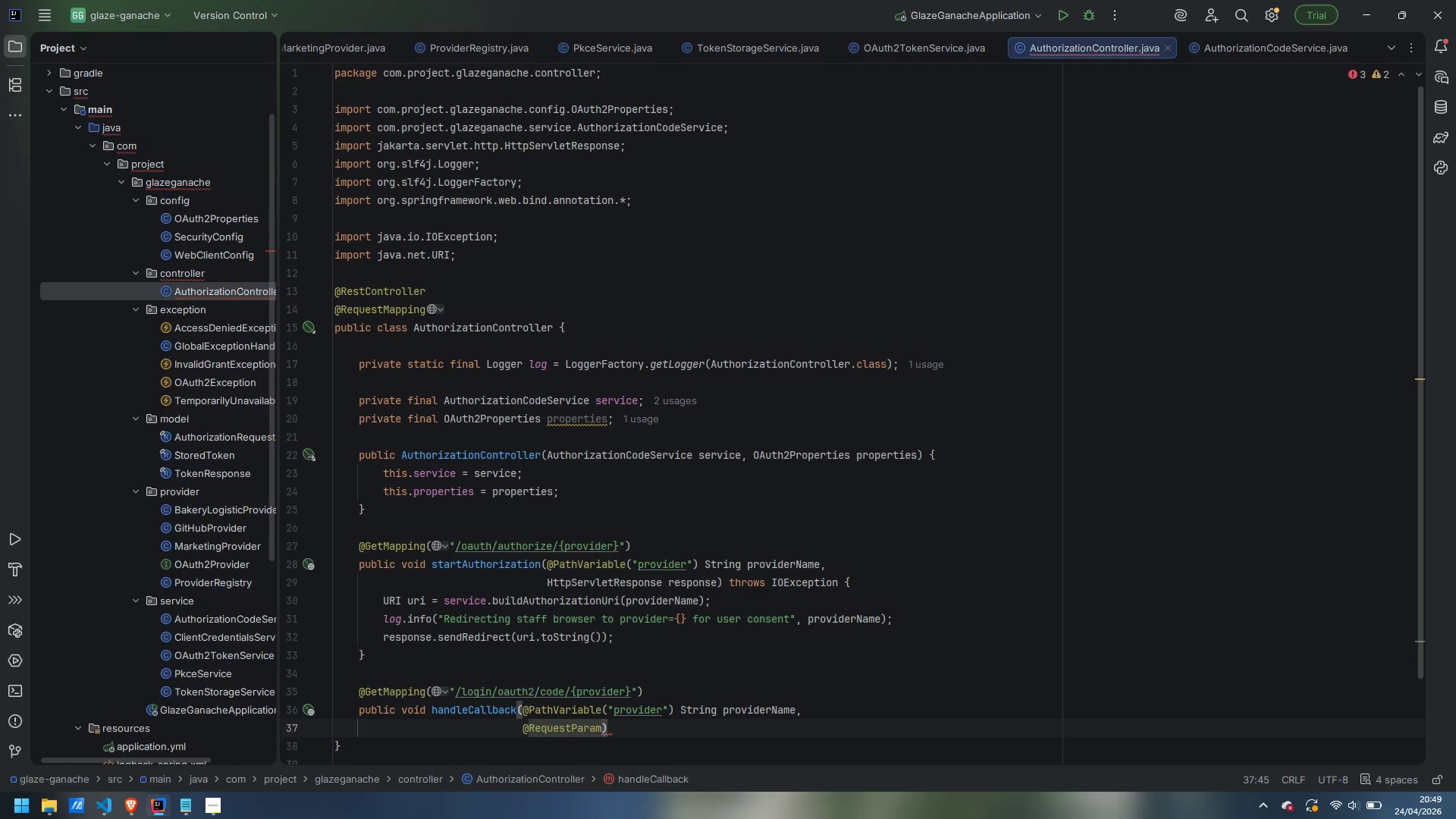 
type((value = "code)
 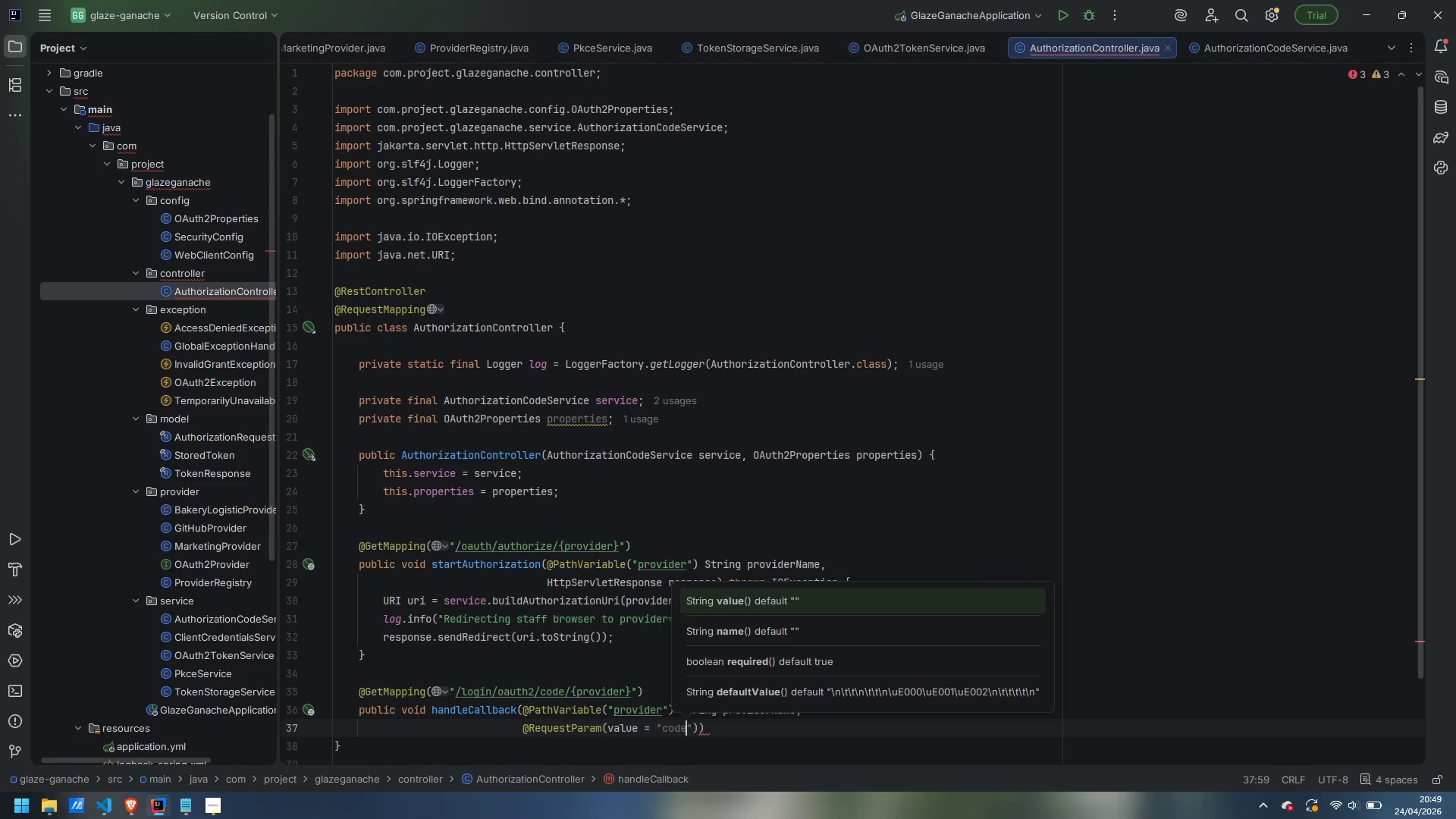 
key(ArrowRight)
 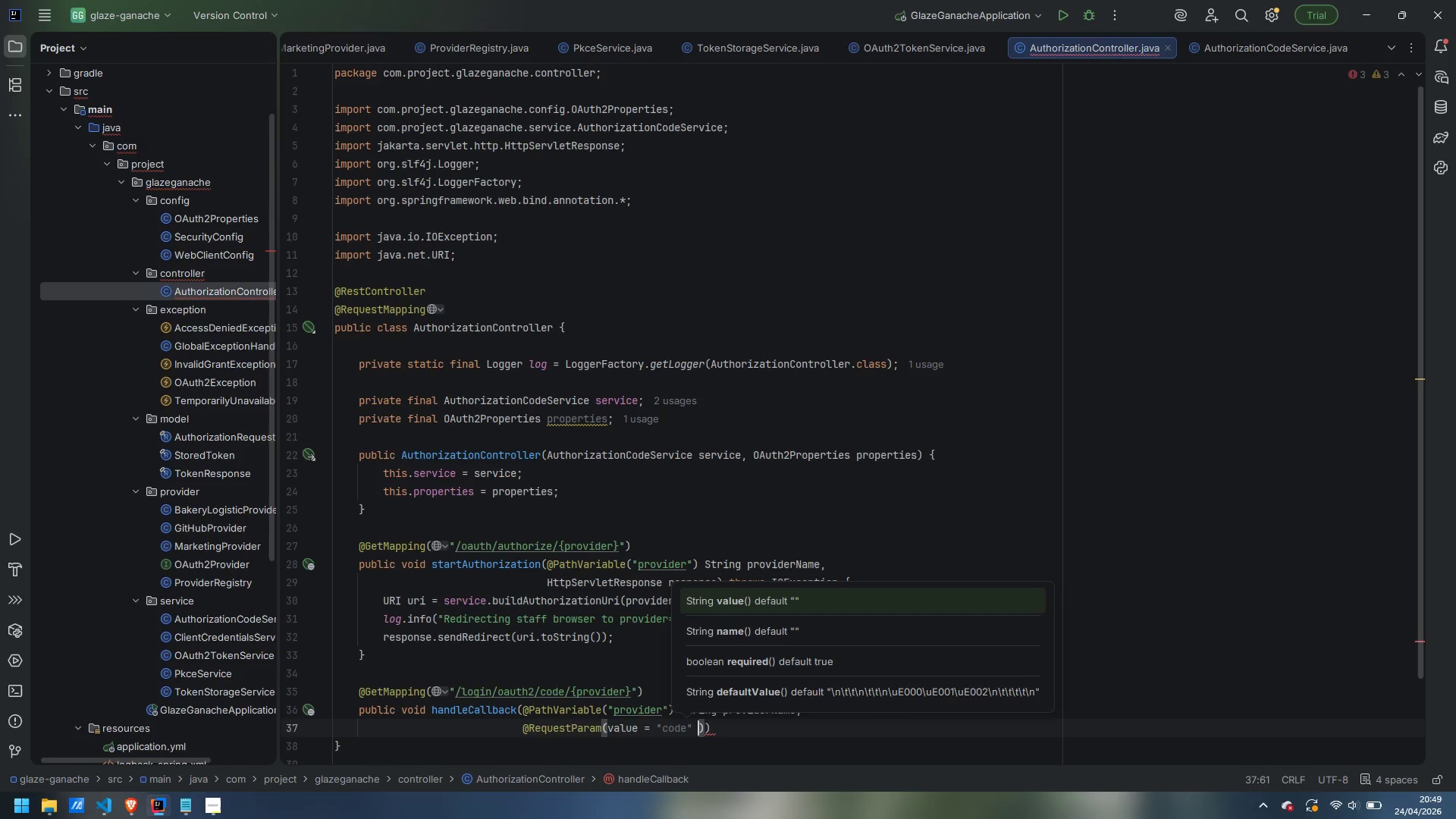 
type( )
key(Backspace)
type(, reques)
key(Backspace)
key(Backspace)
type(ired = false)
 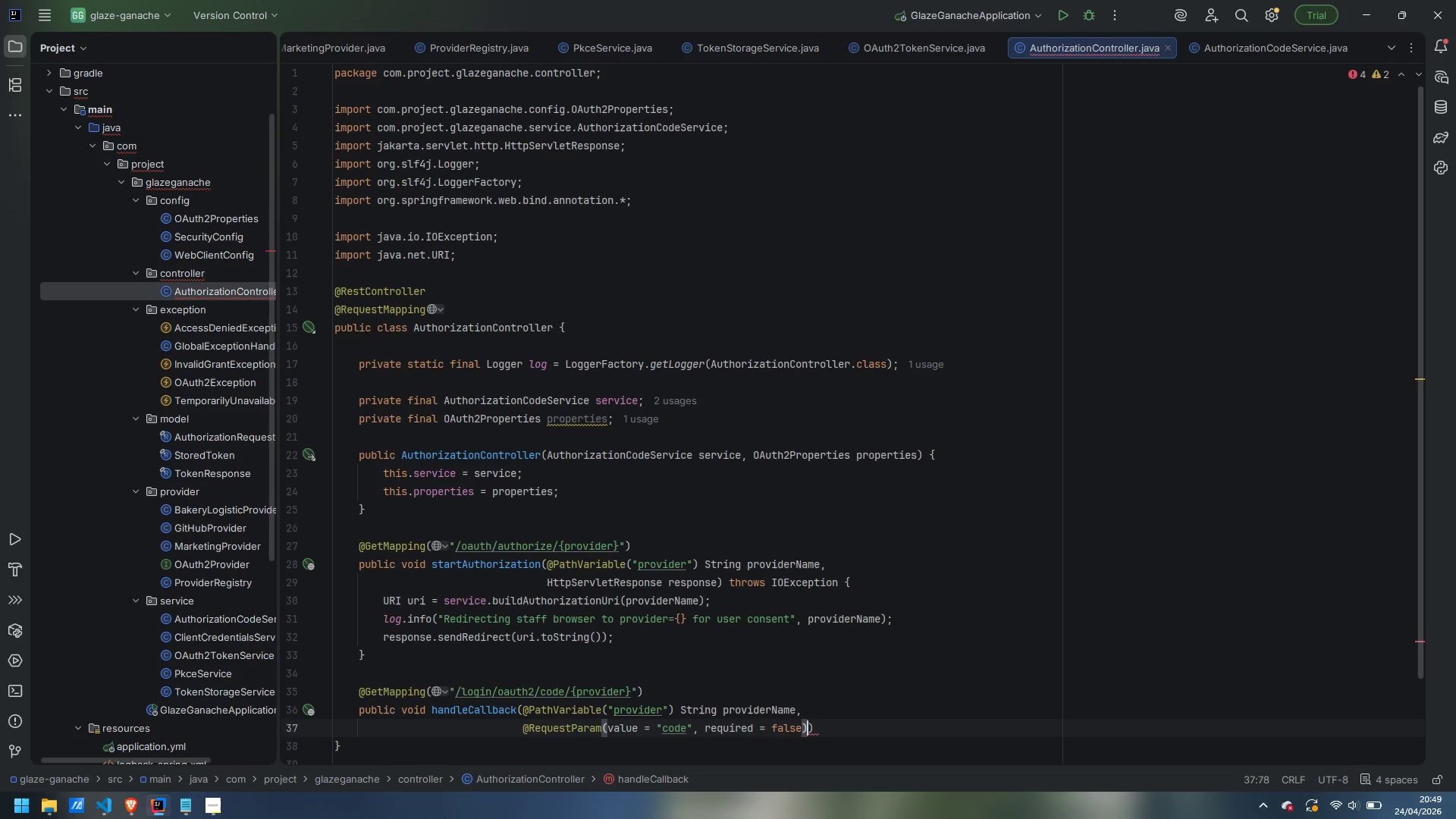 
key(ArrowRight)
 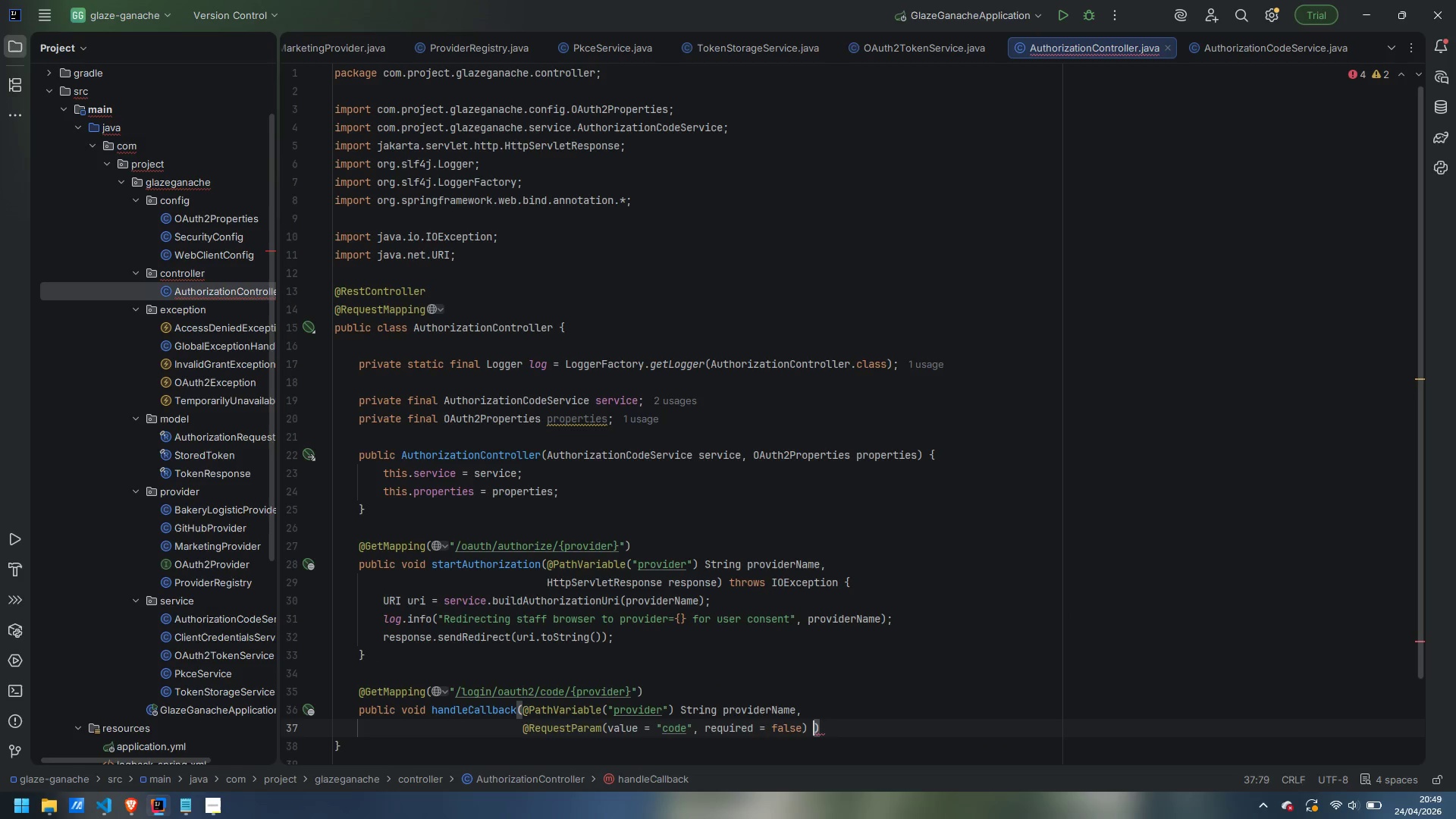 
type( String code,)
 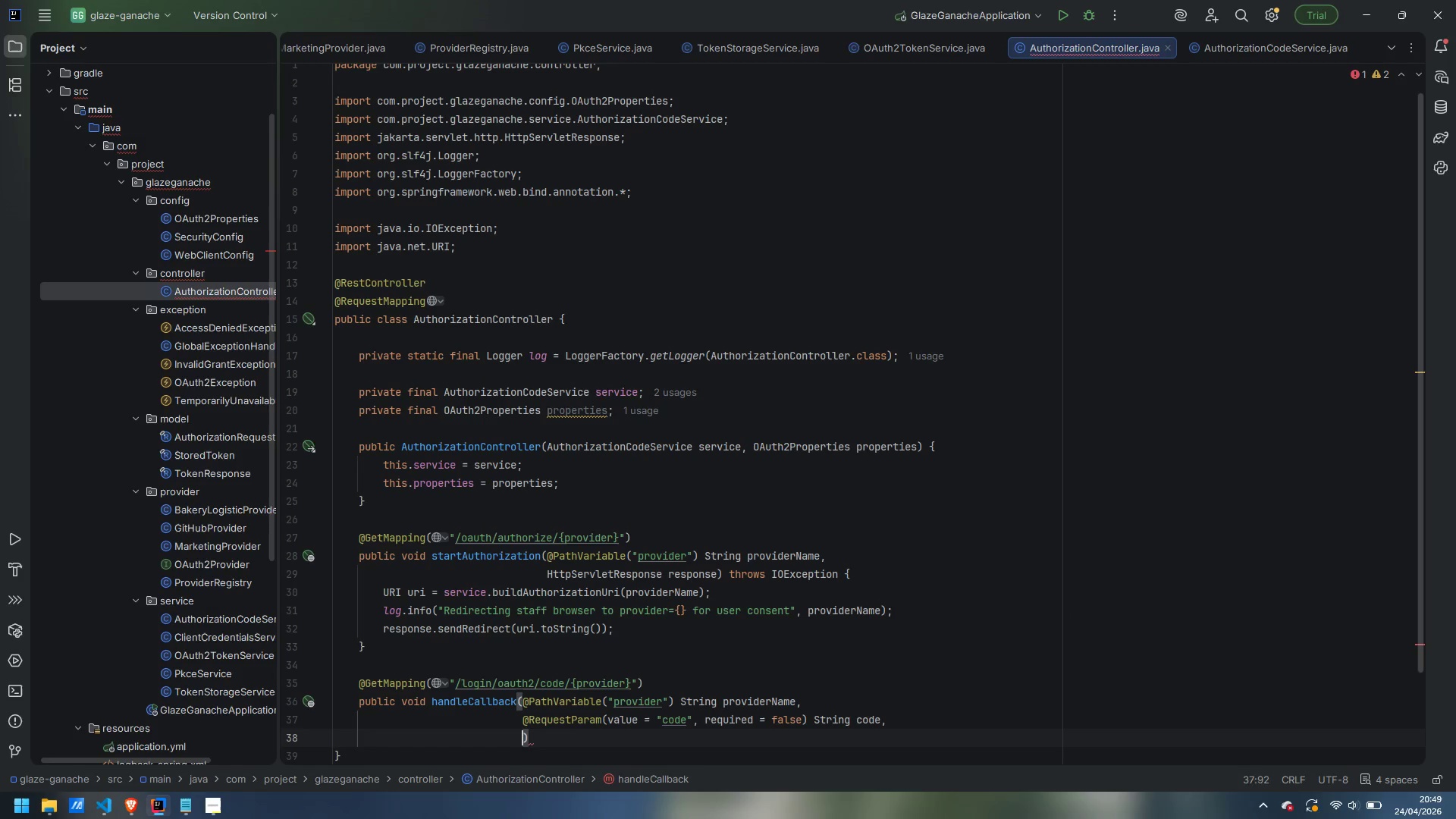 
key(Enter)
 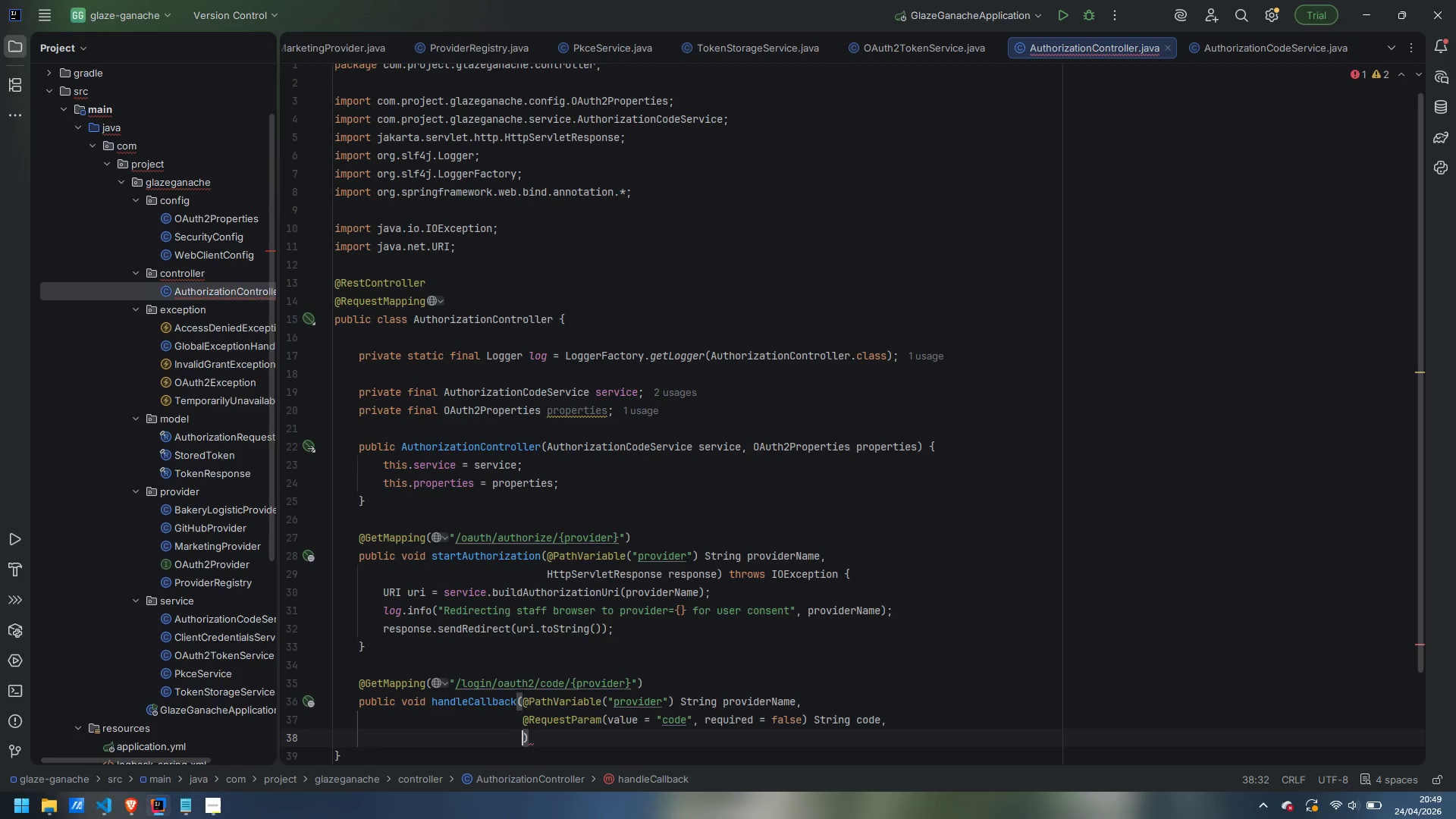 
type(@RequestParam(value)
 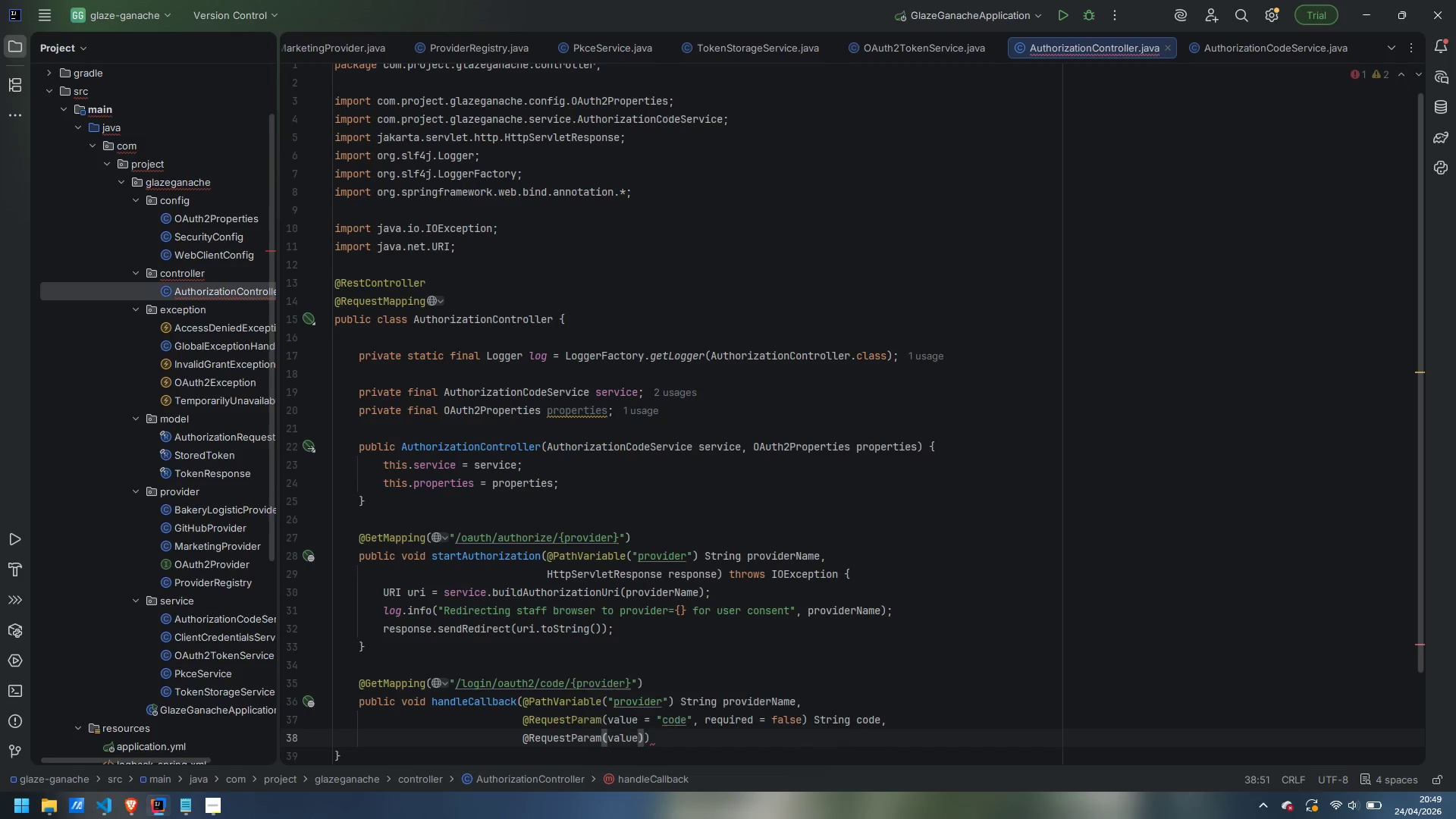 
key(Enter)
 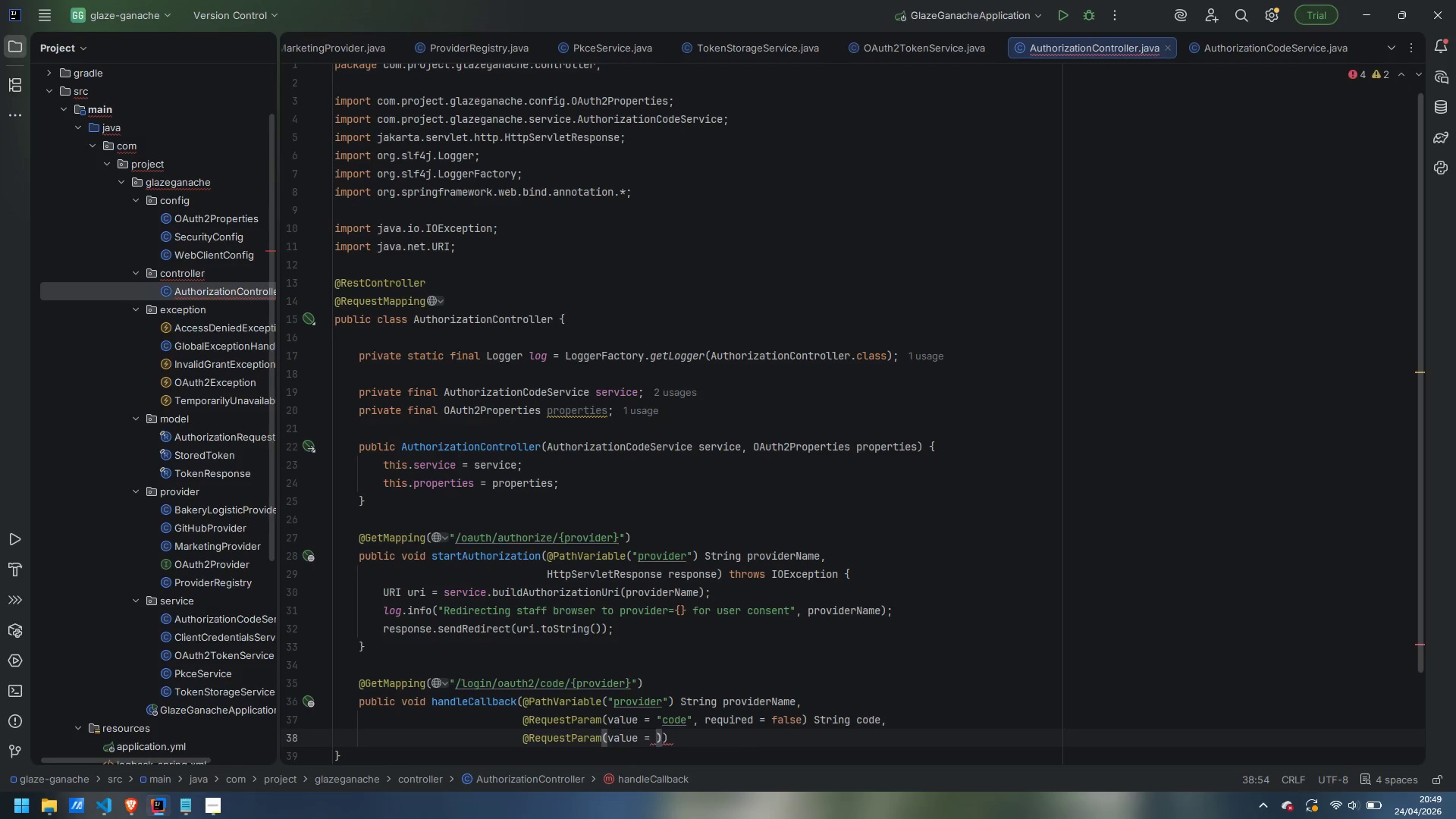 
type("status)
key(Backspace)
key(Backspace)
type(e)
 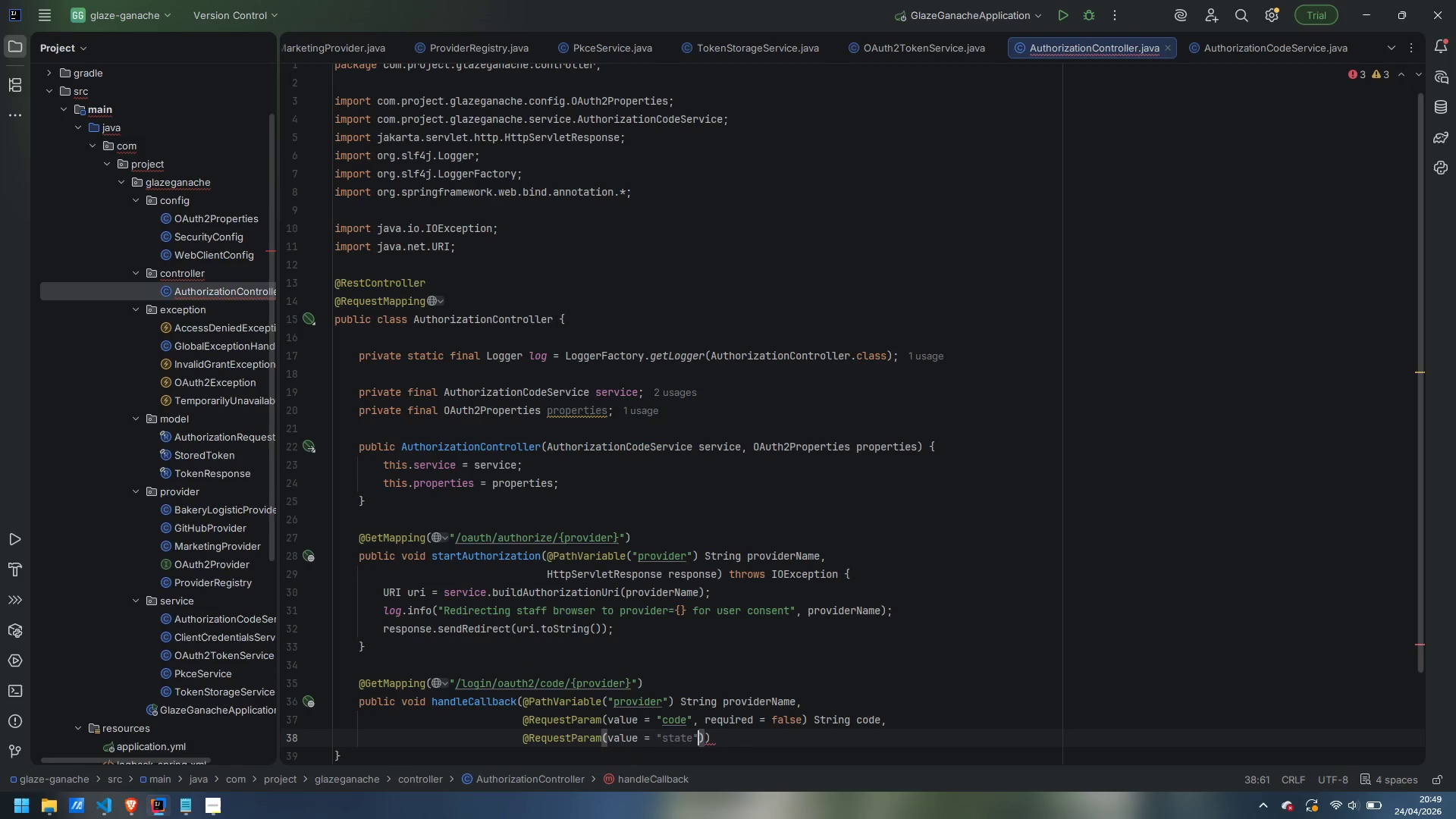 
key(ArrowRight)
 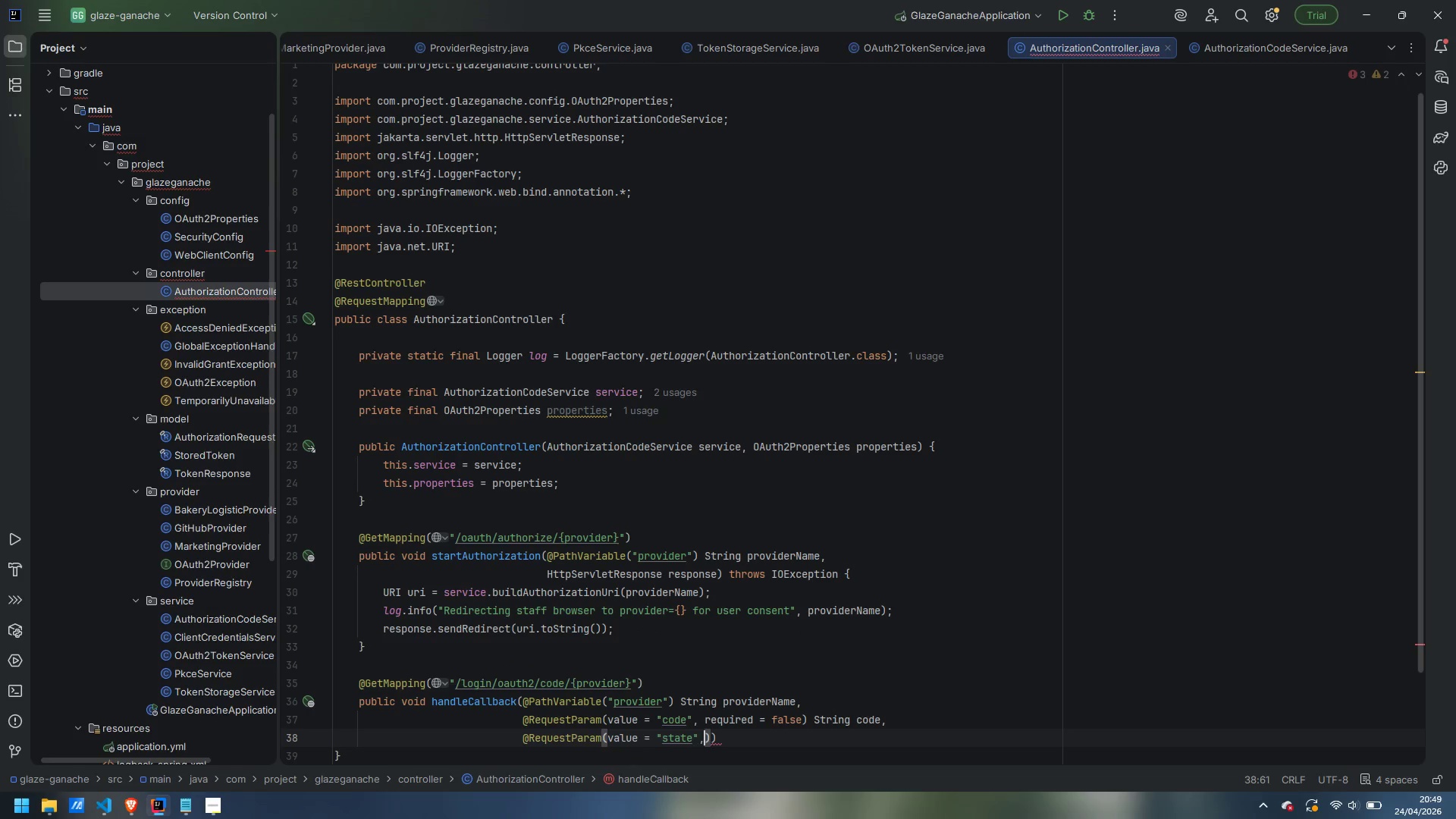 
type(, reqies)
key(Backspace)
key(Backspace)
key(Backspace)
type(uired = false)
 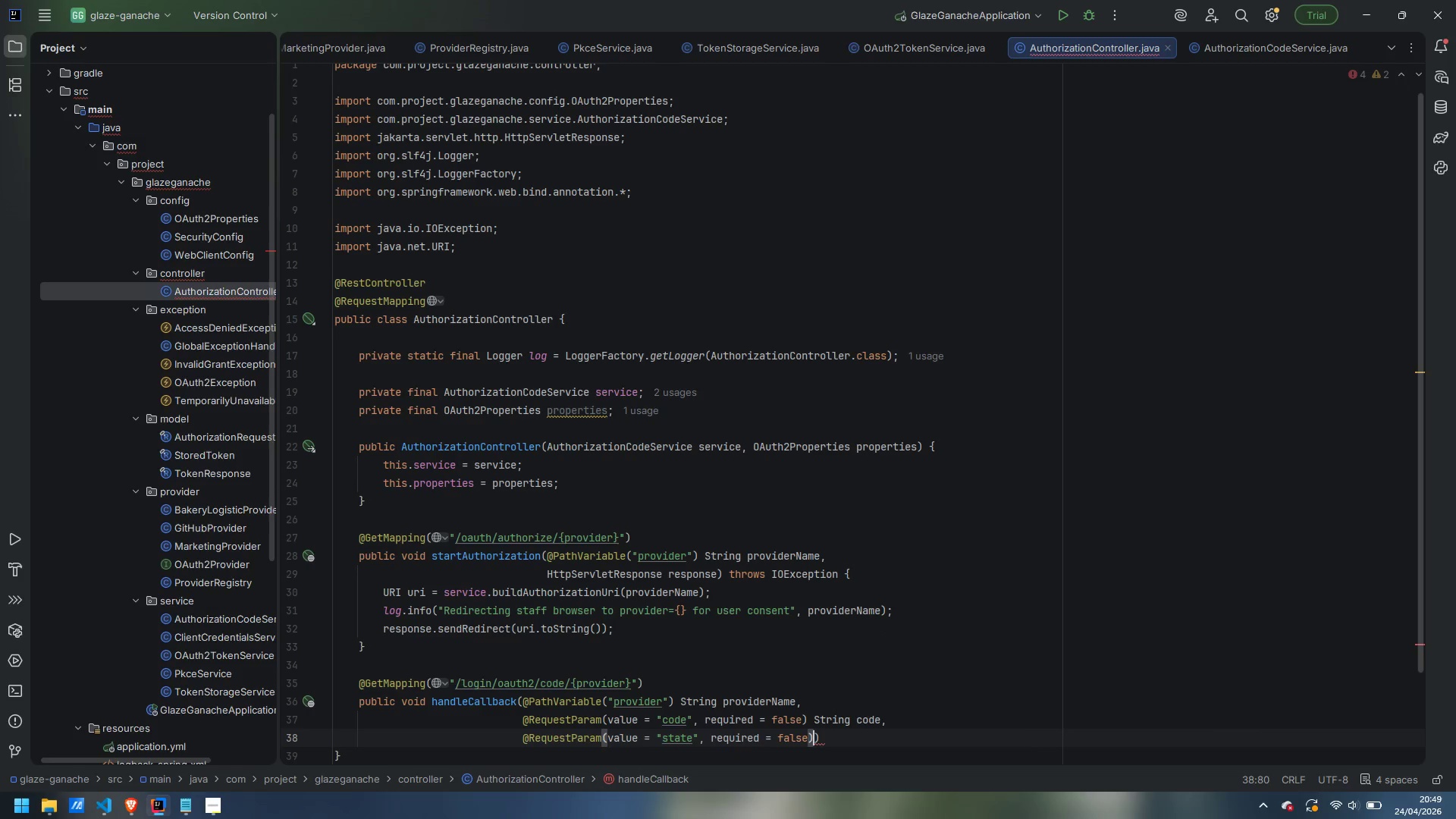 
 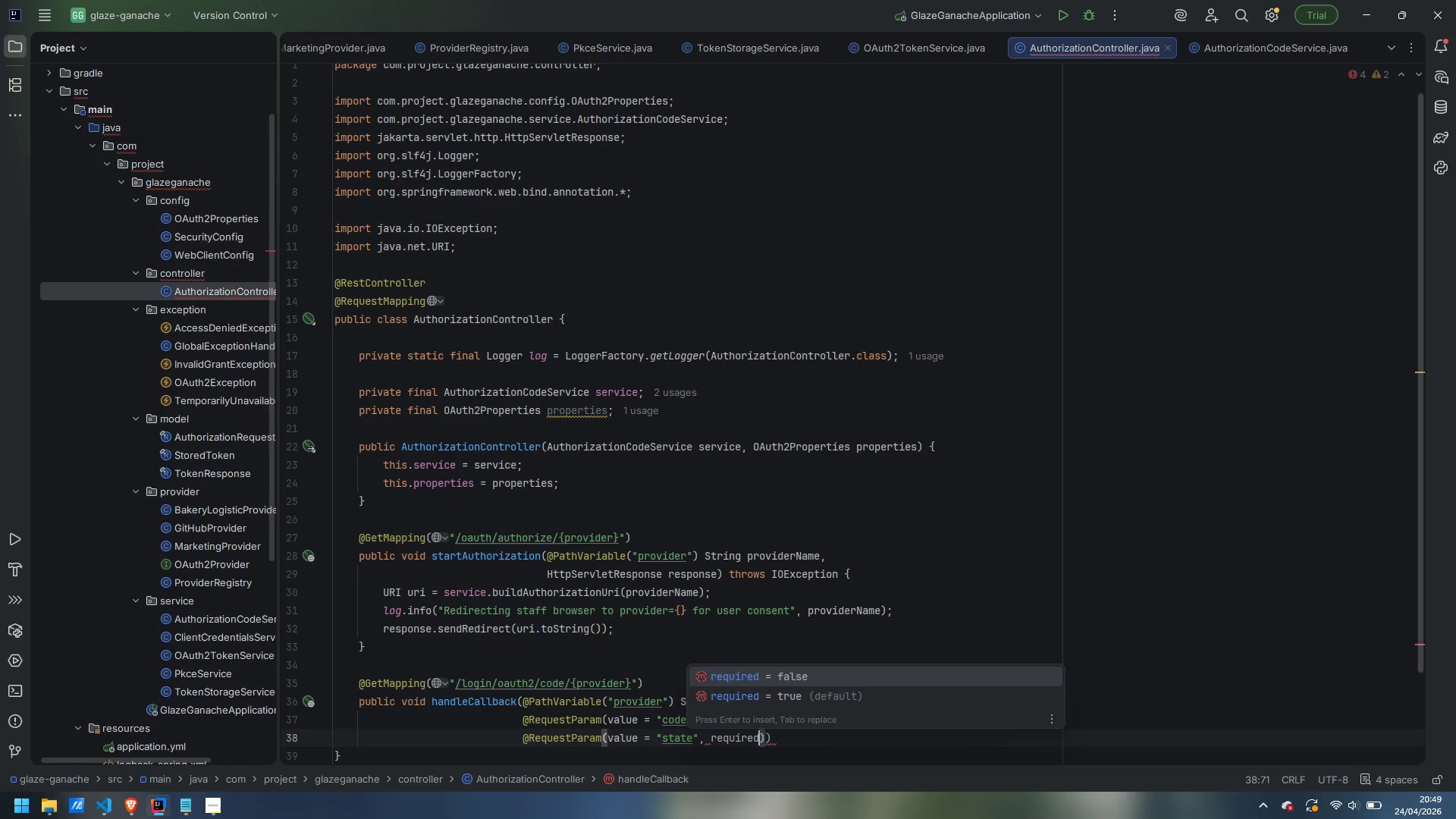 
key(ArrowRight)
 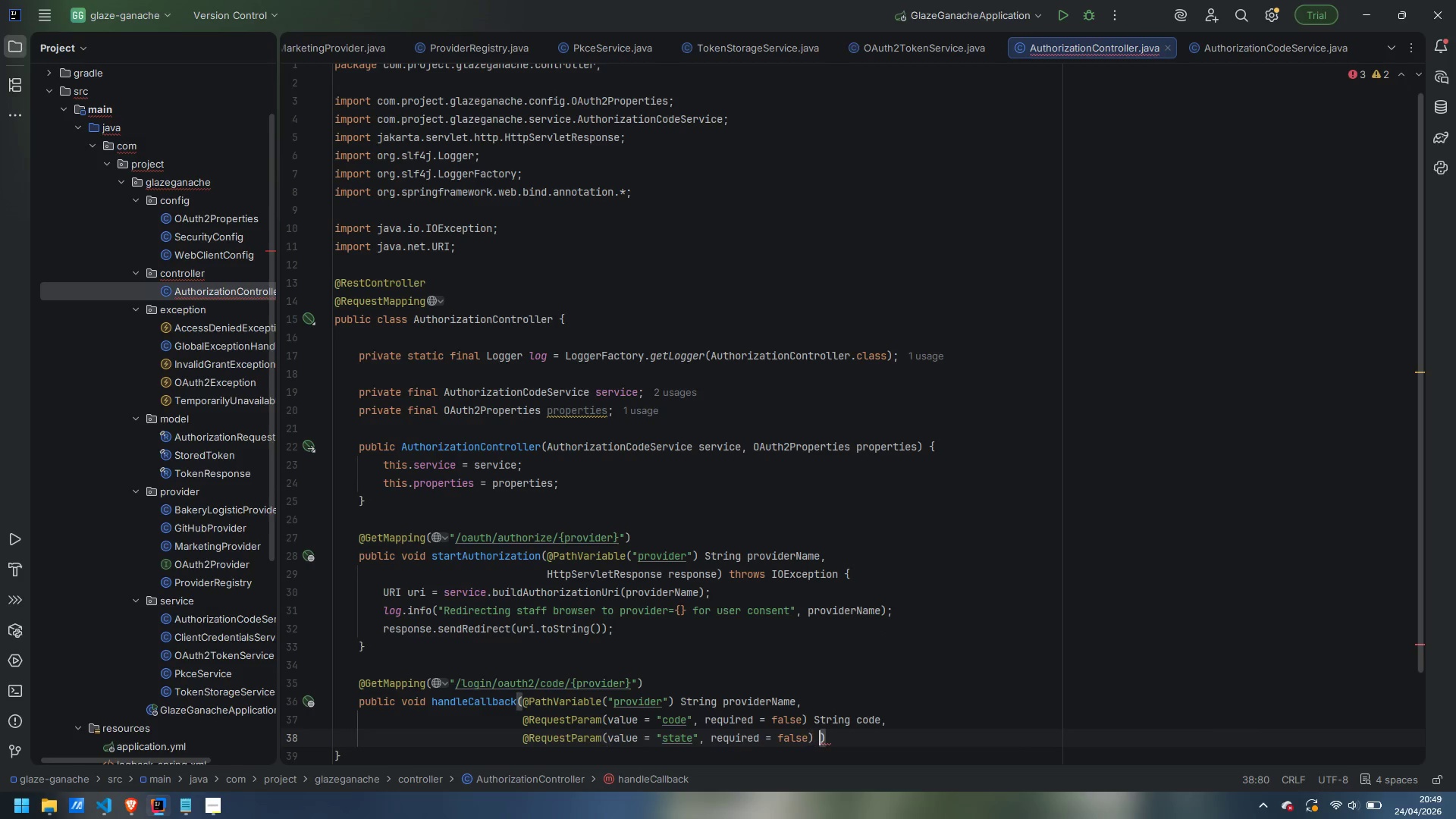 
type( String state,)
 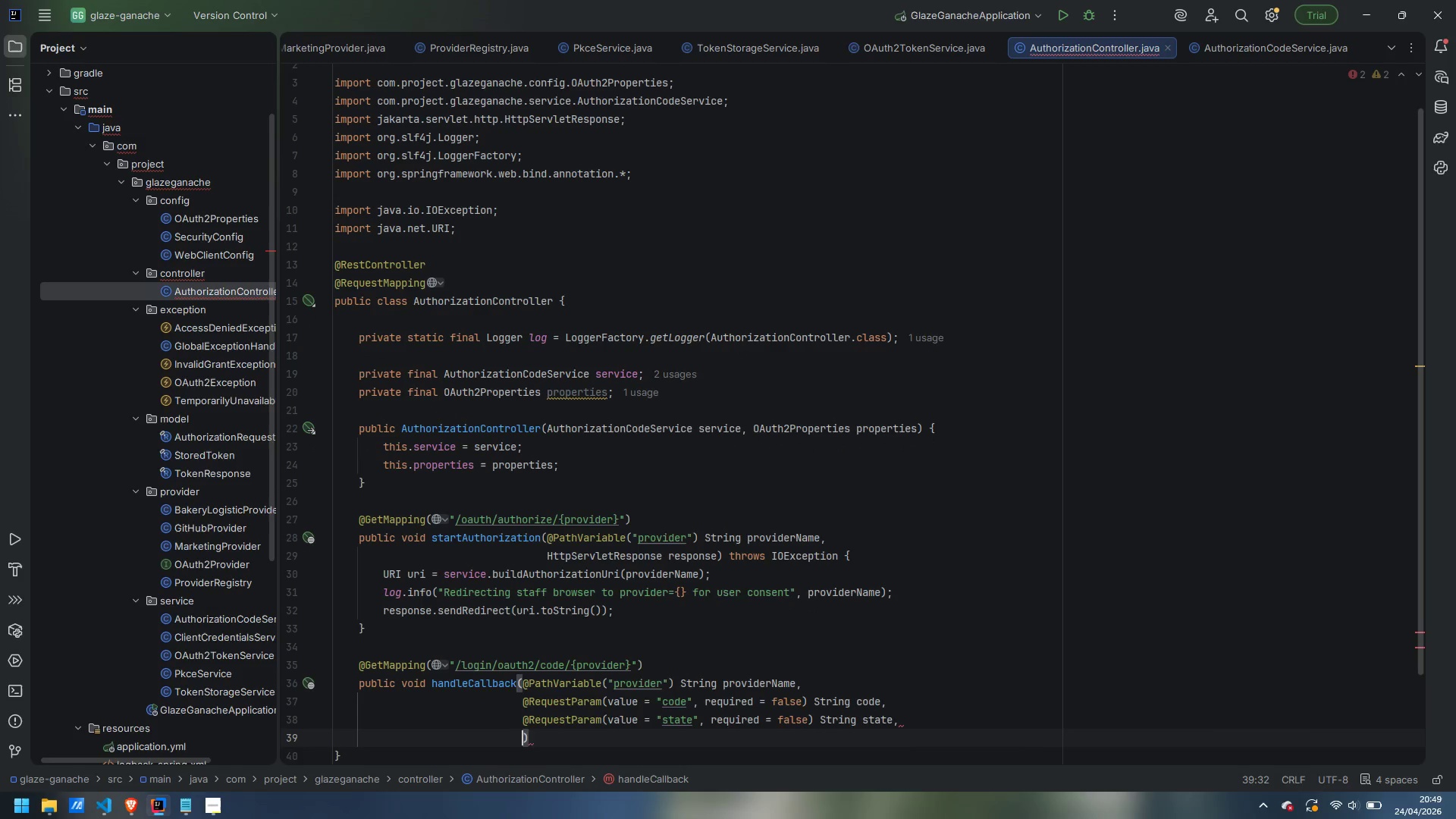 
 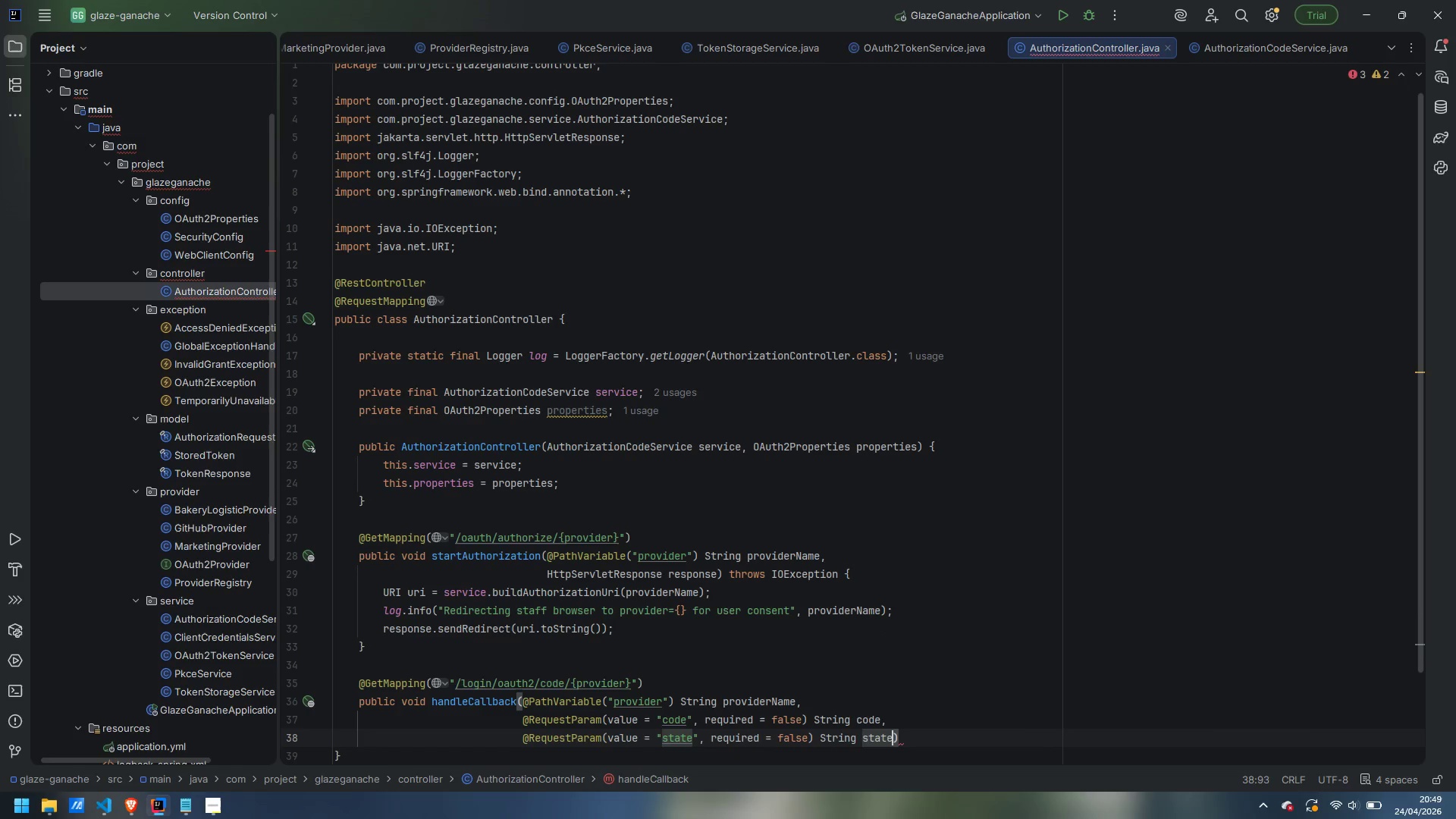 
key(Enter)
 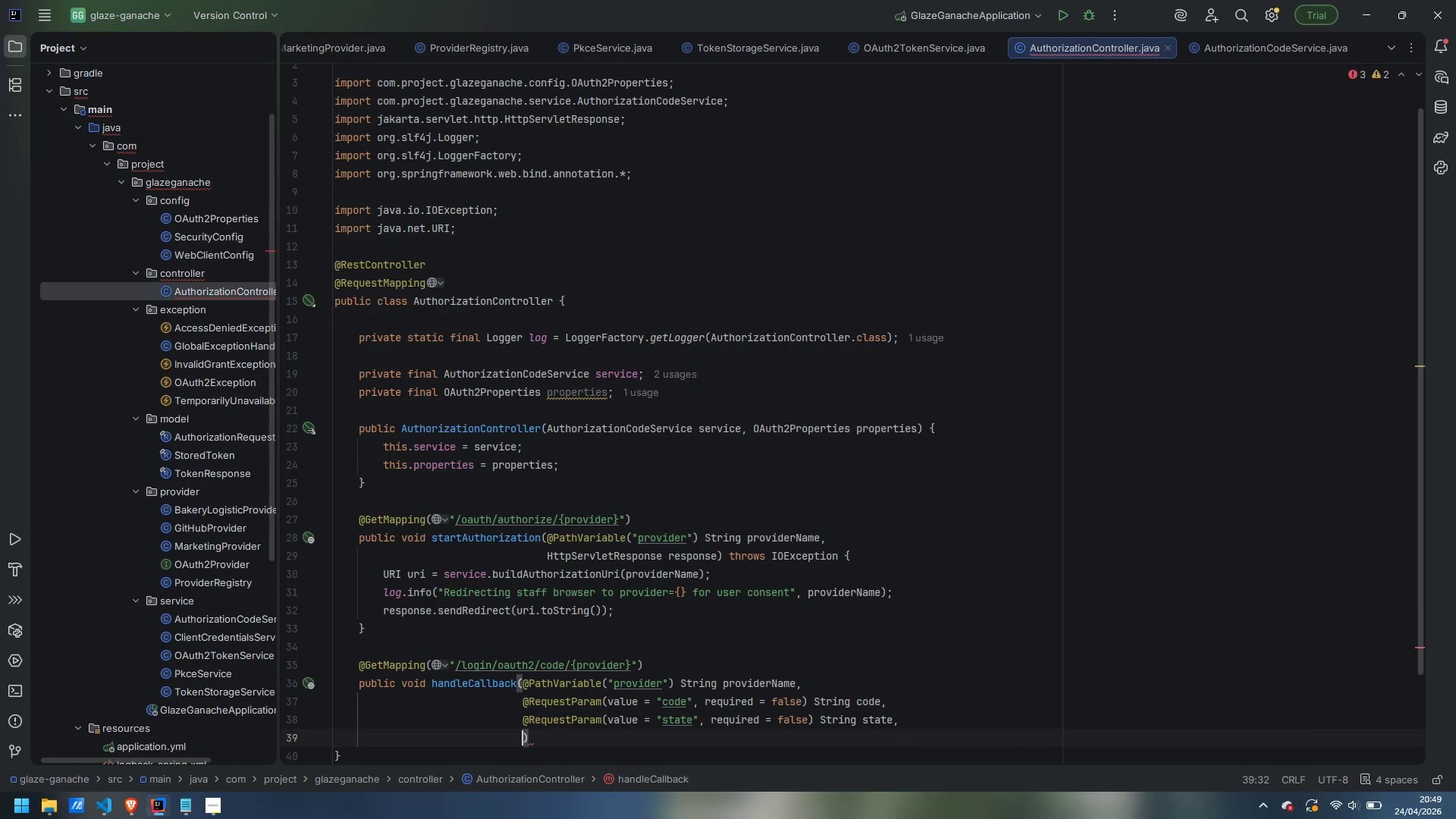 
type(@RequestParam(value = "error)
 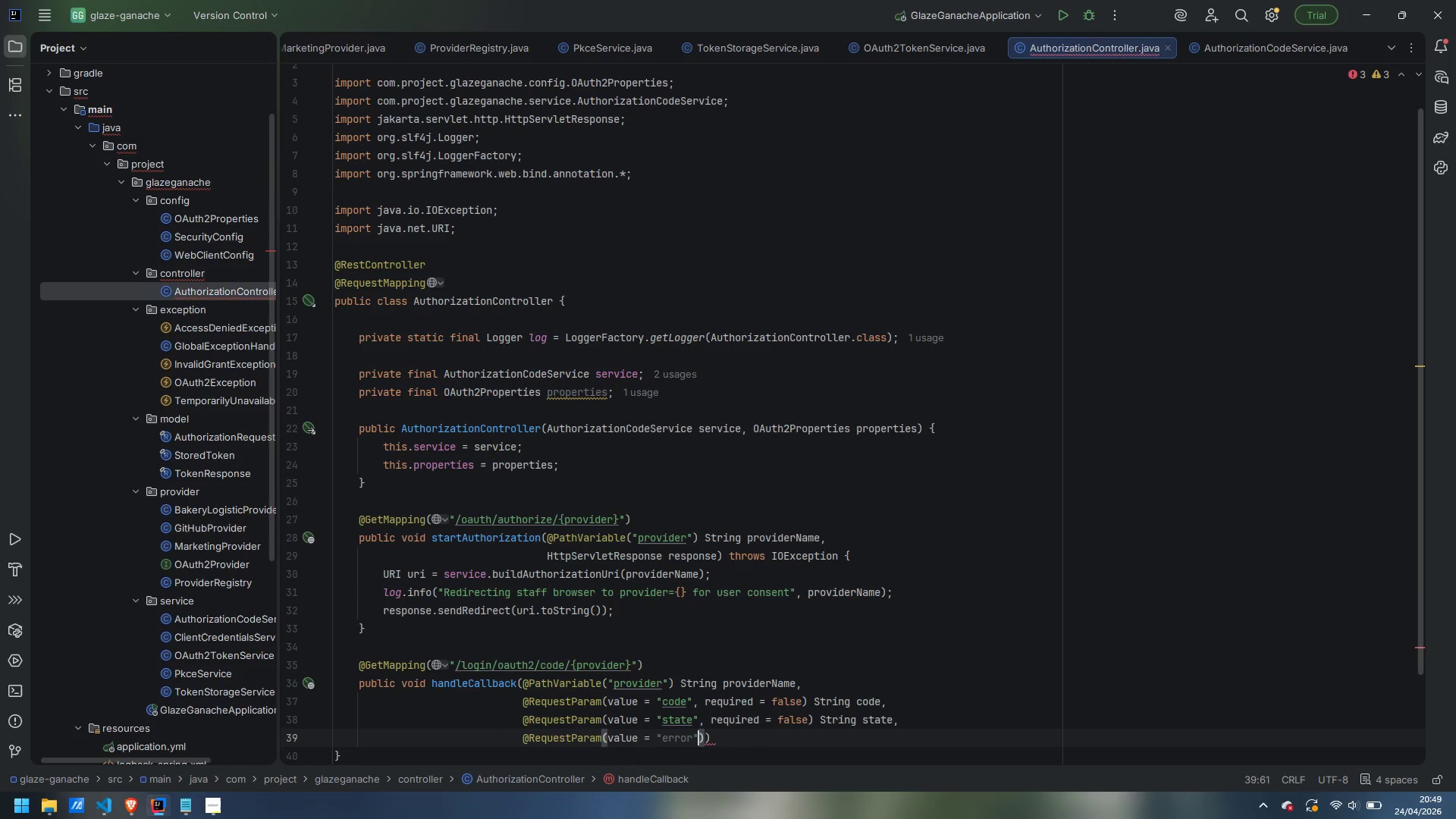 
 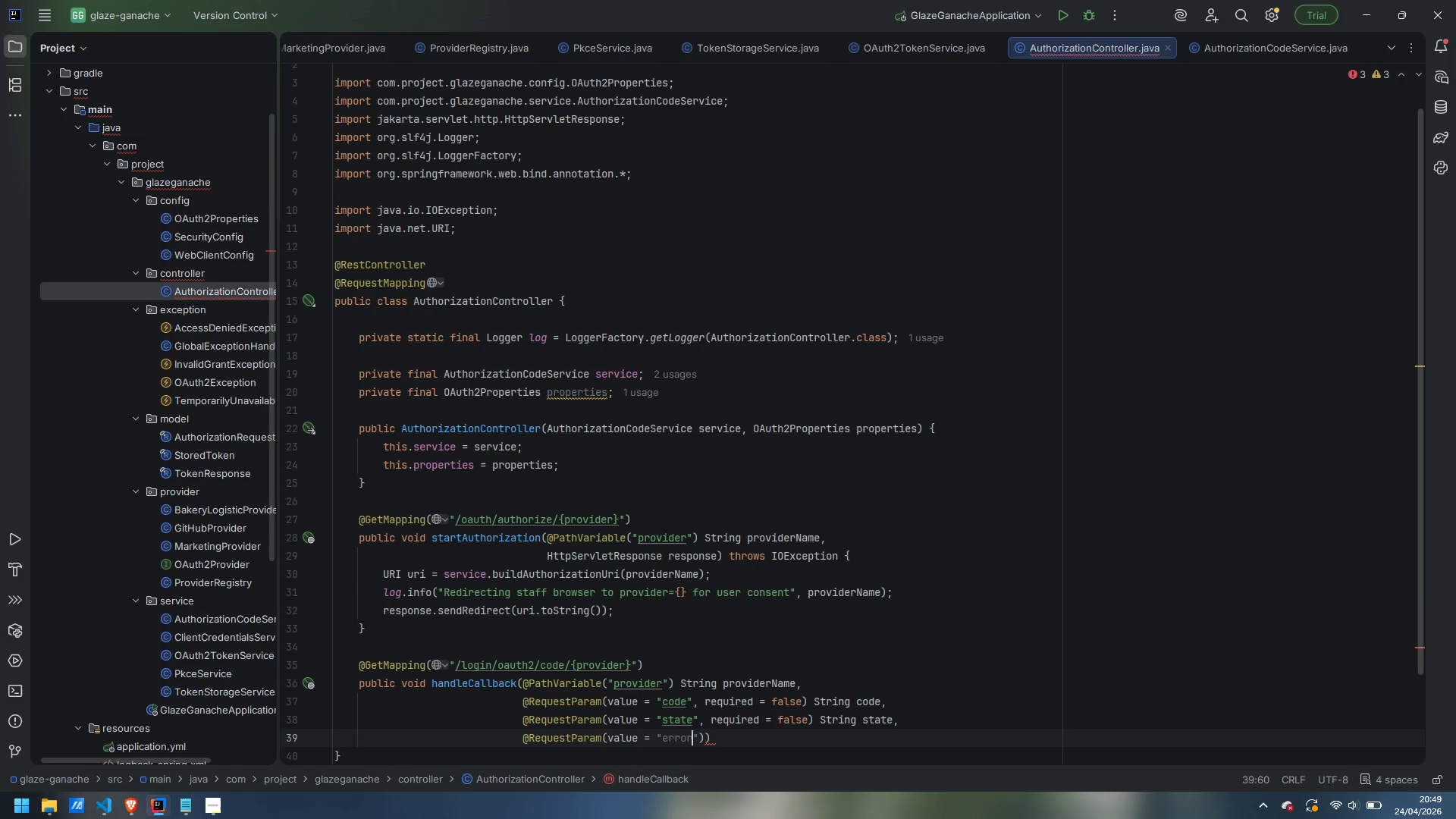 
key(ArrowRight)
 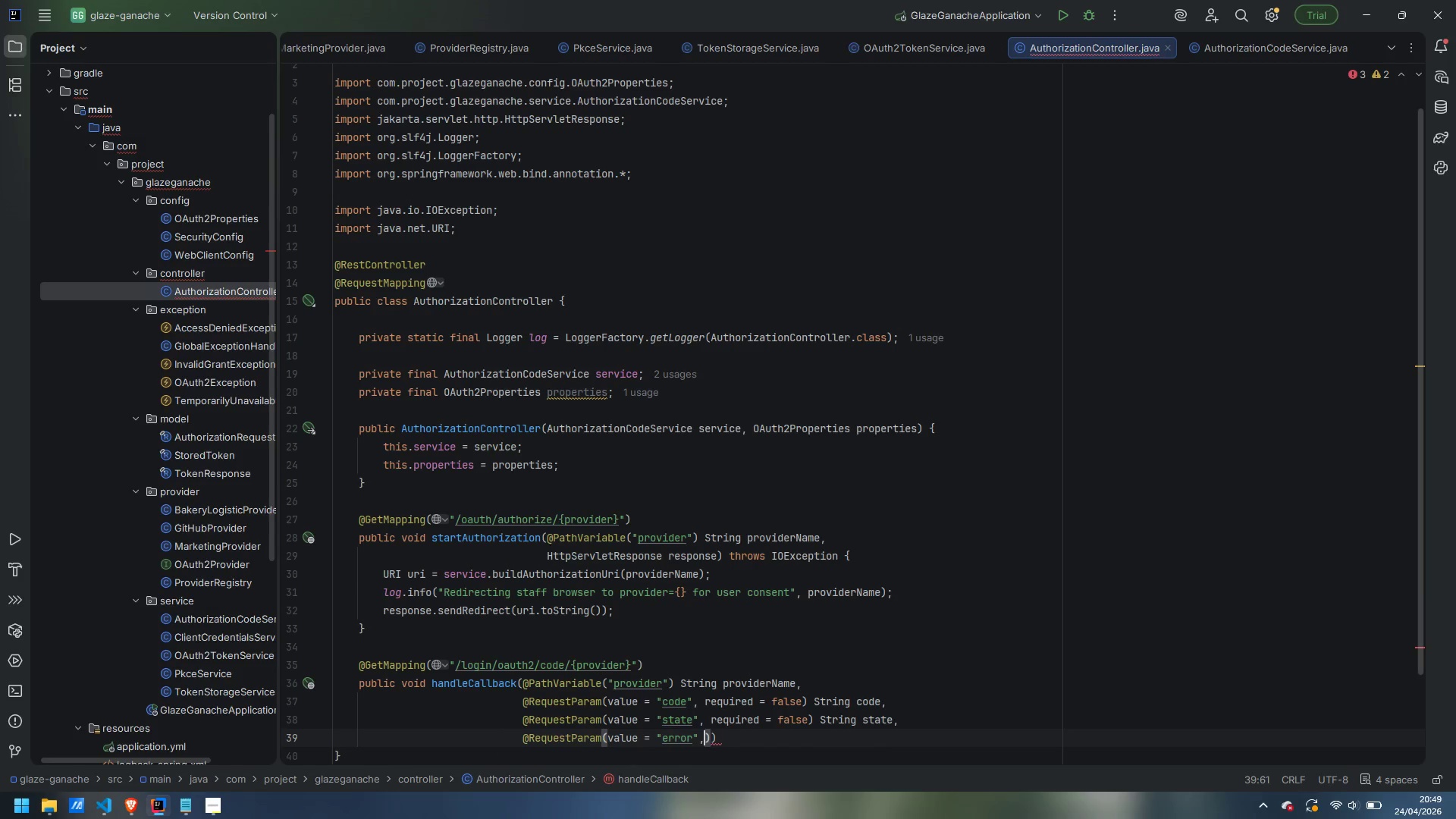 
type(, request)
key(Backspace)
key(Backspace)
key(Backspace)
type(ired = false)
 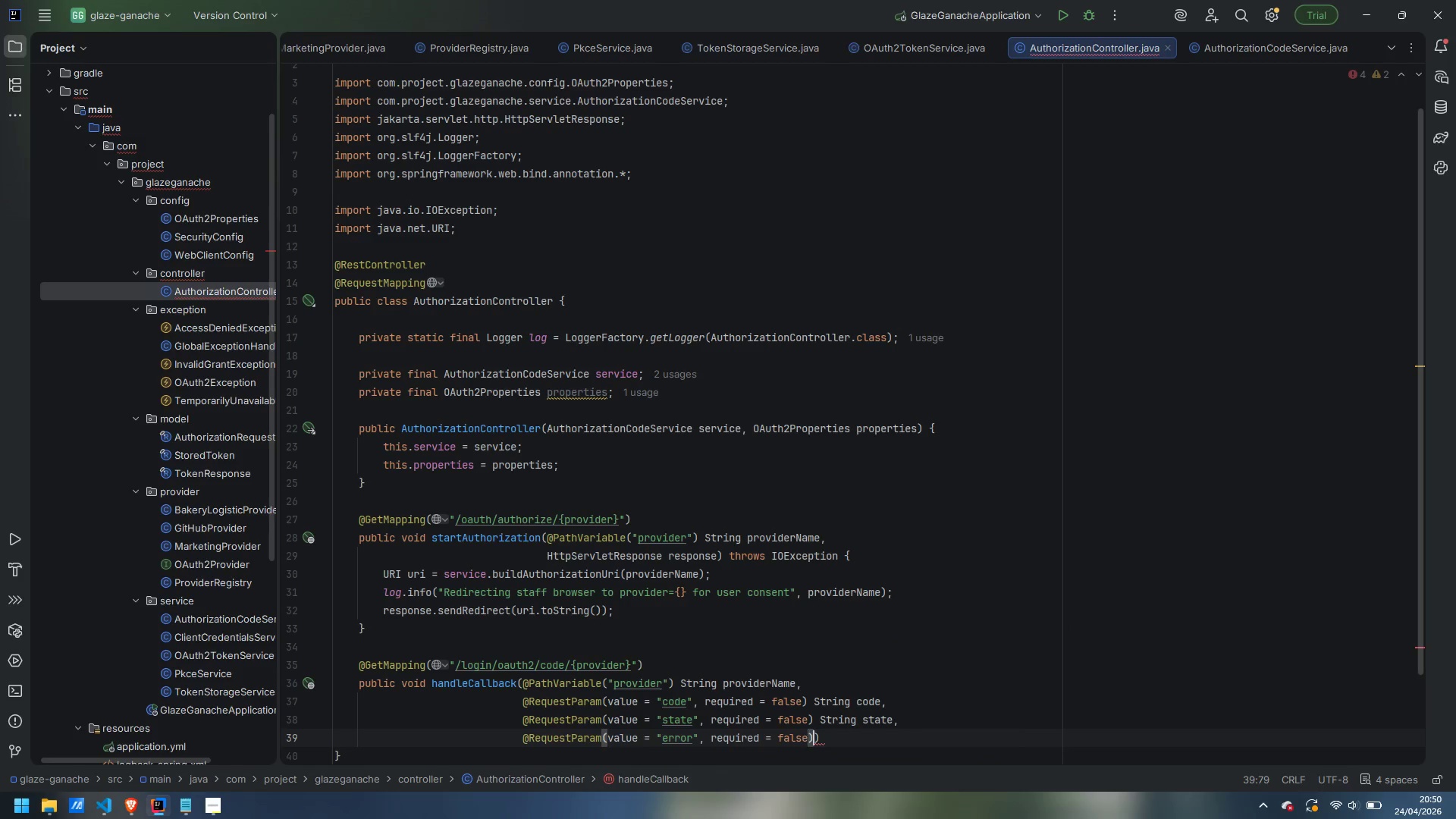 
key(ArrowRight)
 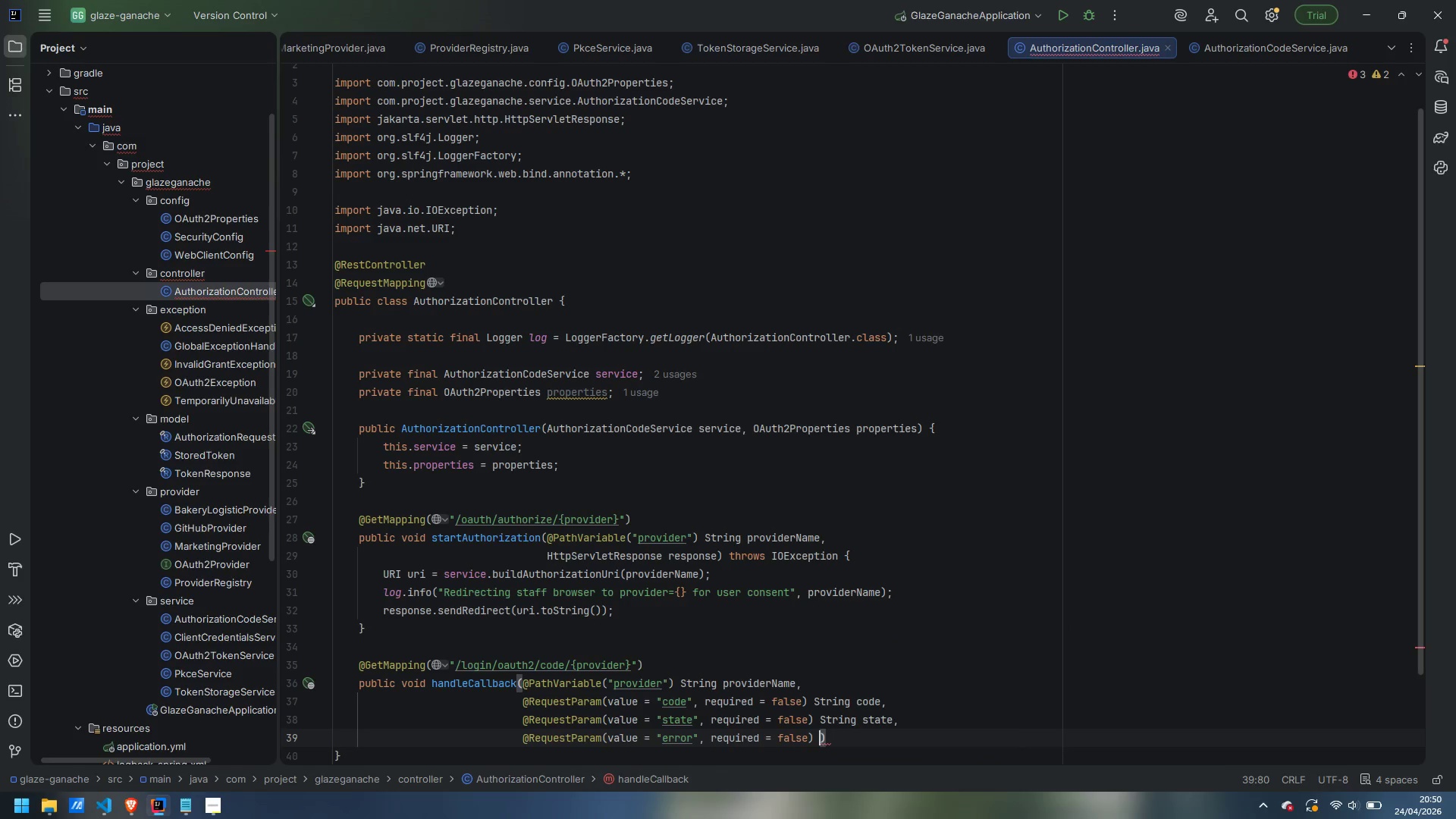 
type( String error,)
 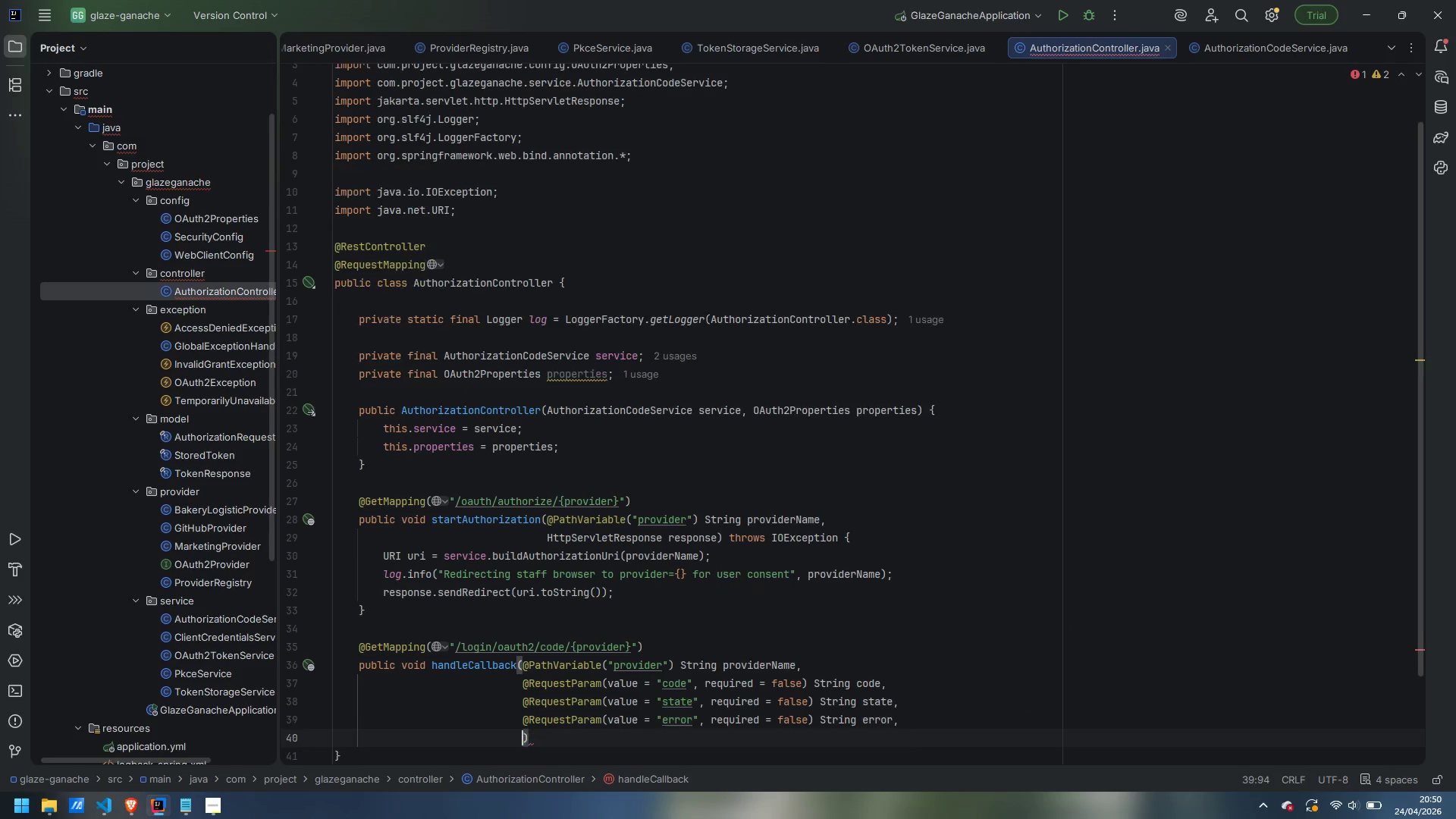 
key(Enter)
 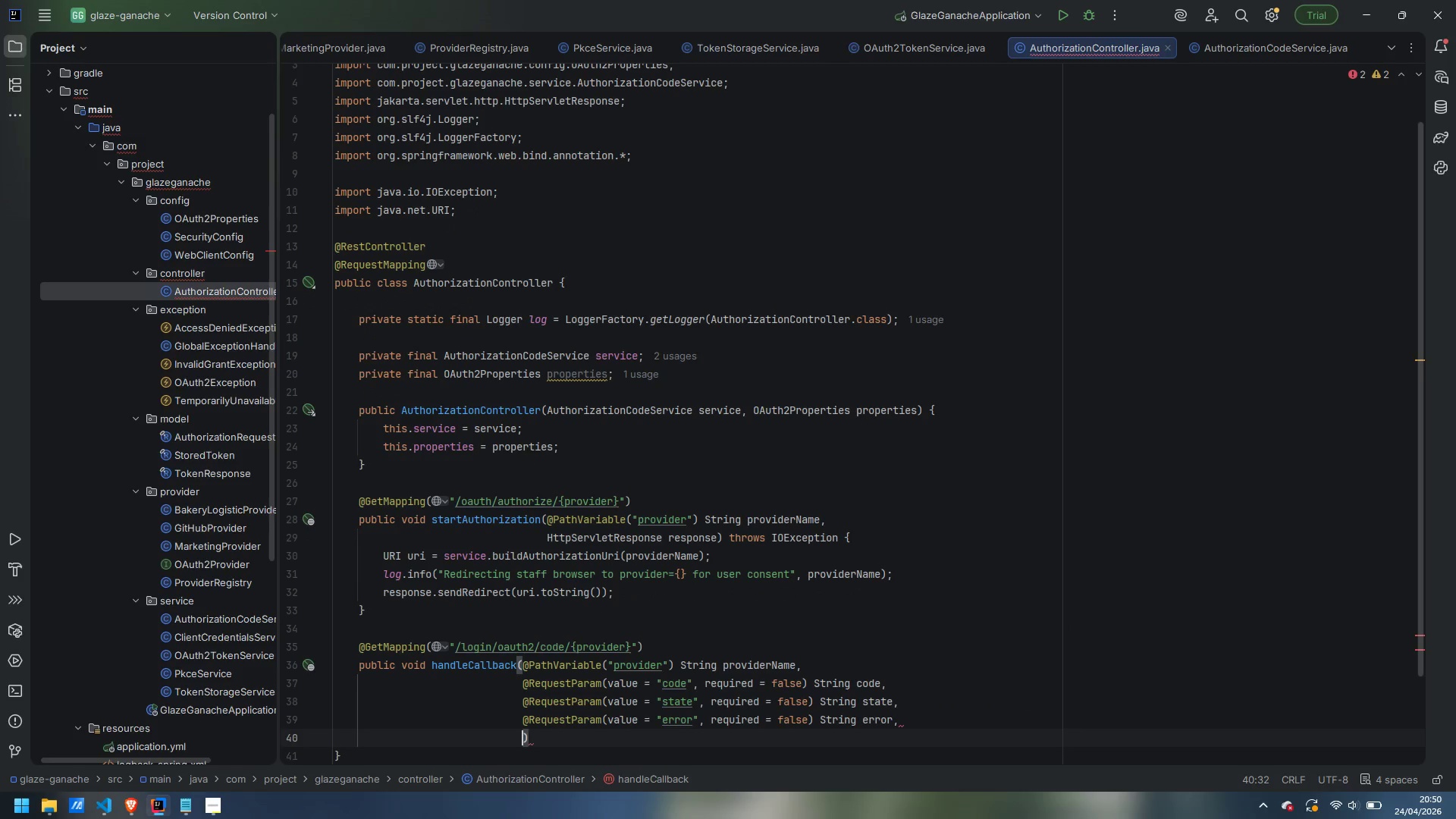 
type(@RequestParam(value = "error_description)
 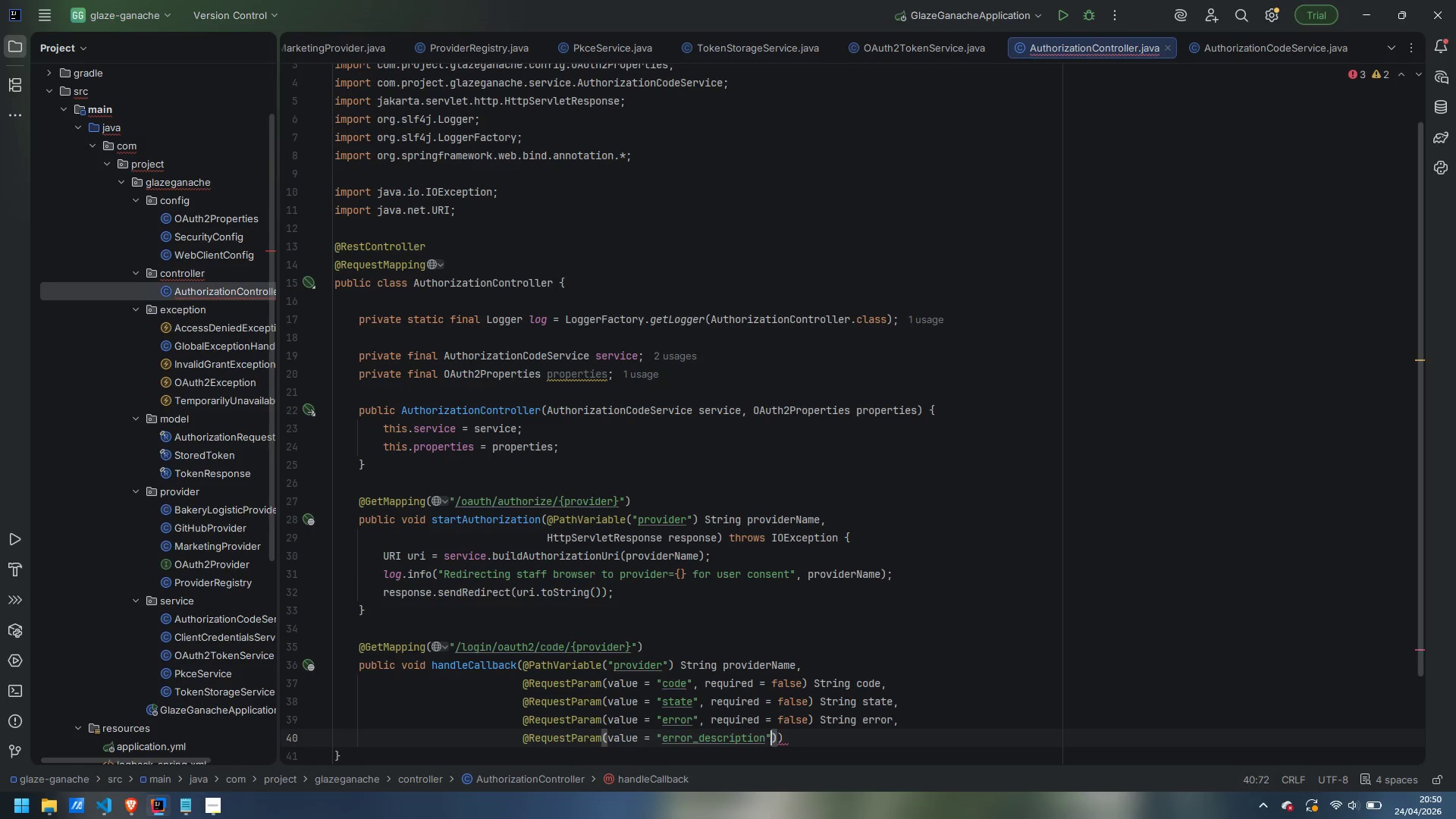 
 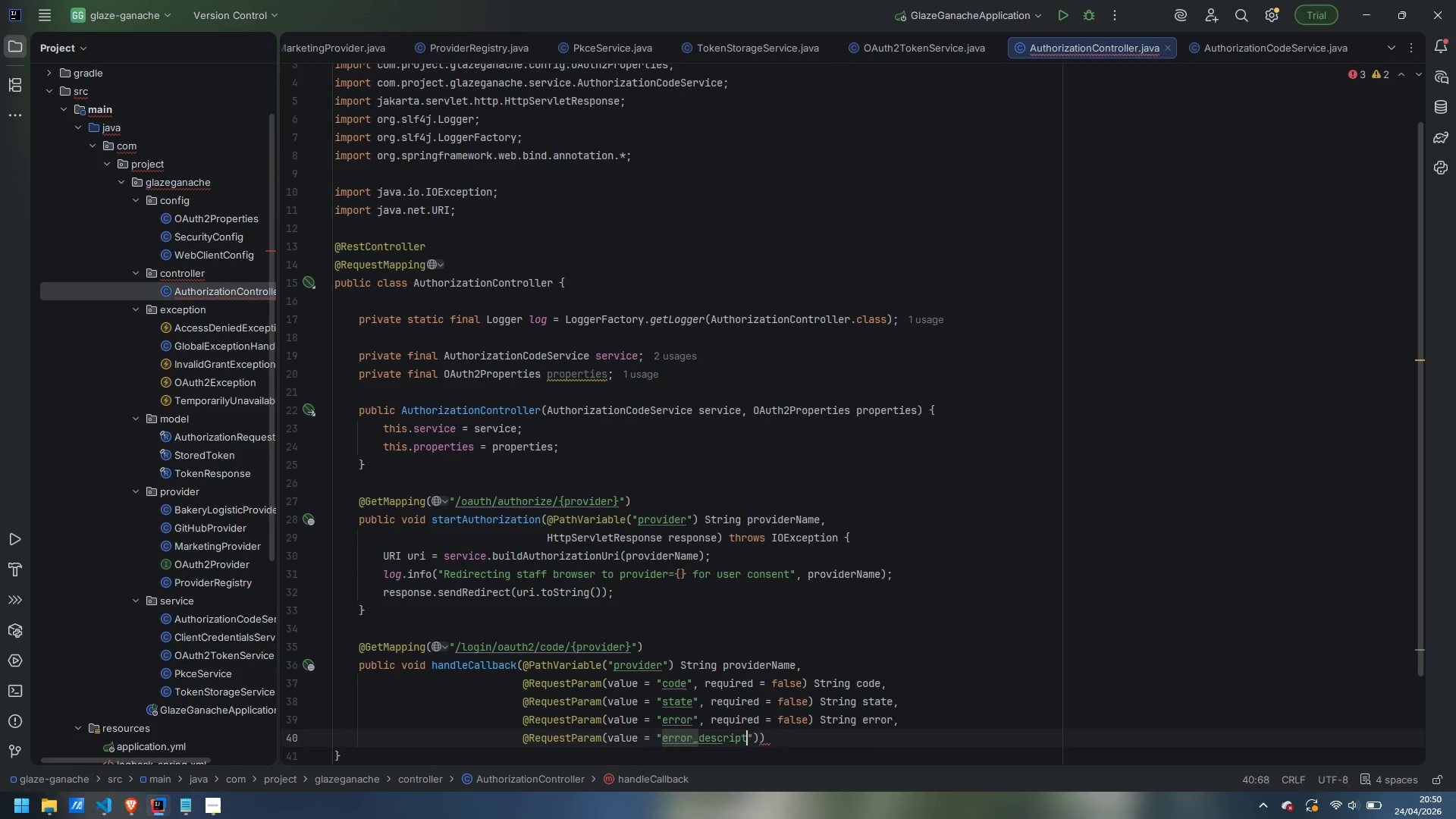 
key(ArrowRight)
 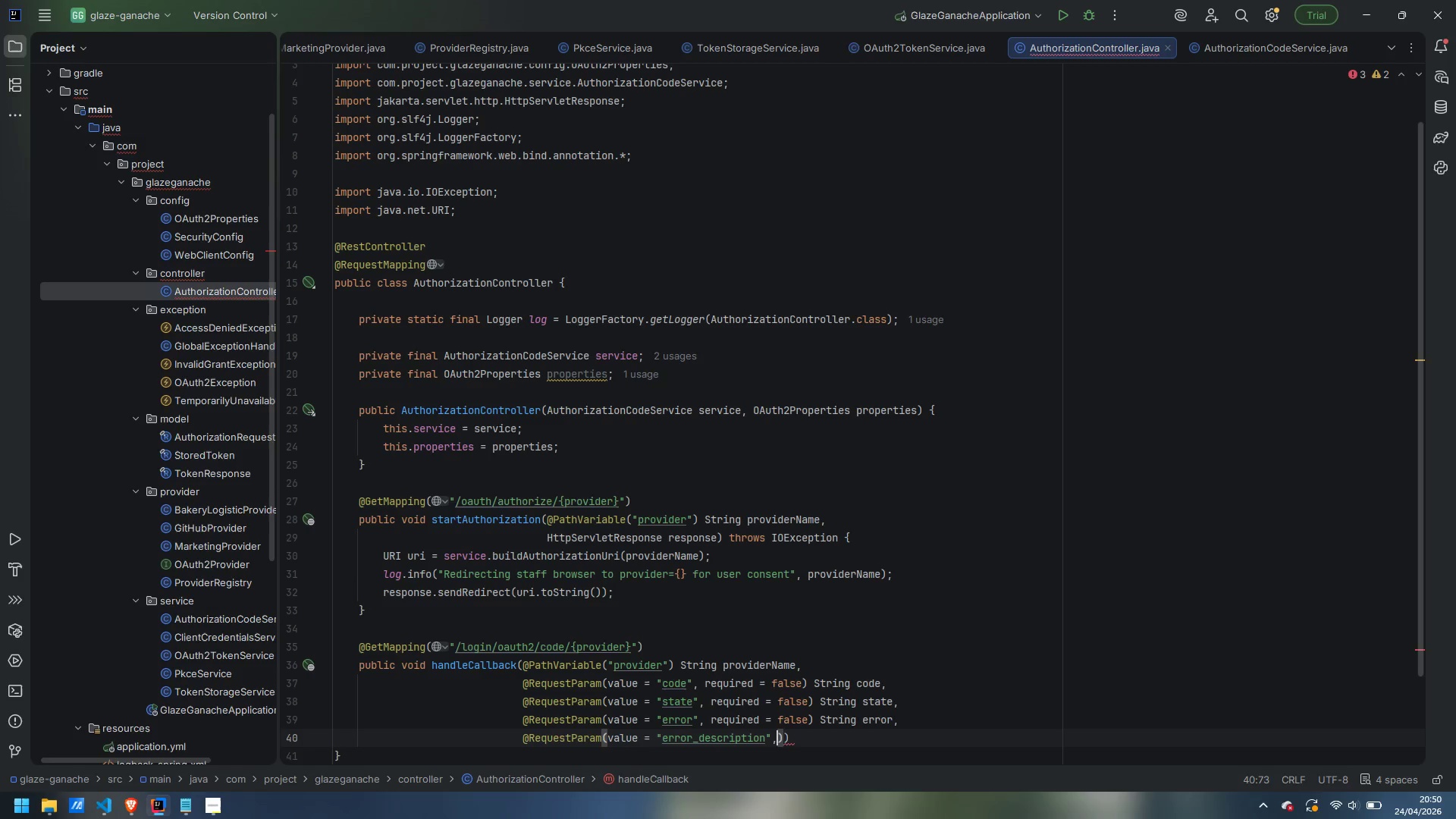 
type(, request)
key(Backspace)
key(Backspace)
key(Backspace)
type(oire)
key(Backspace)
key(Backspace)
key(Backspace)
key(Backspace)
type(ired = false)
 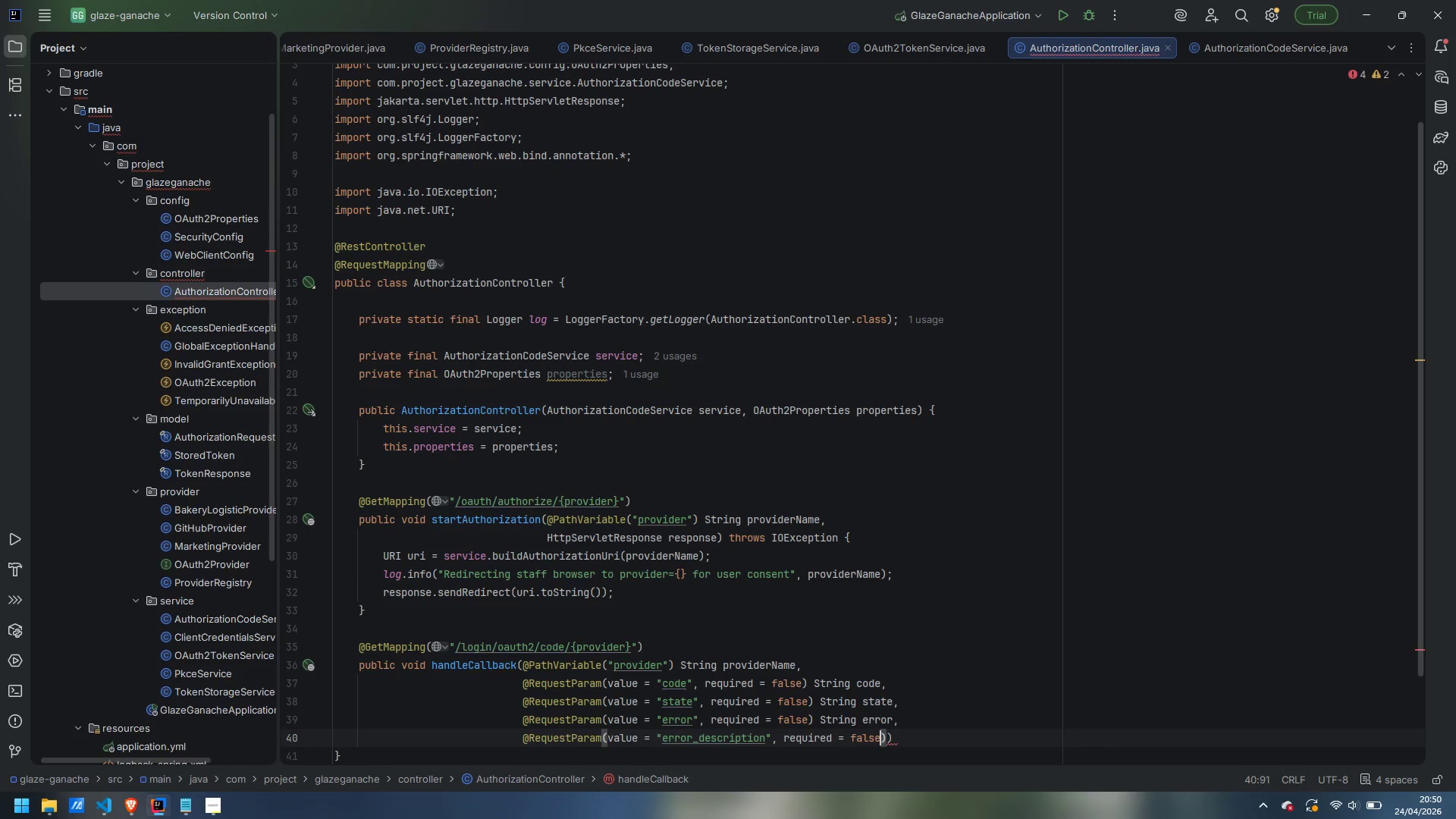 
key(ArrowRight)
 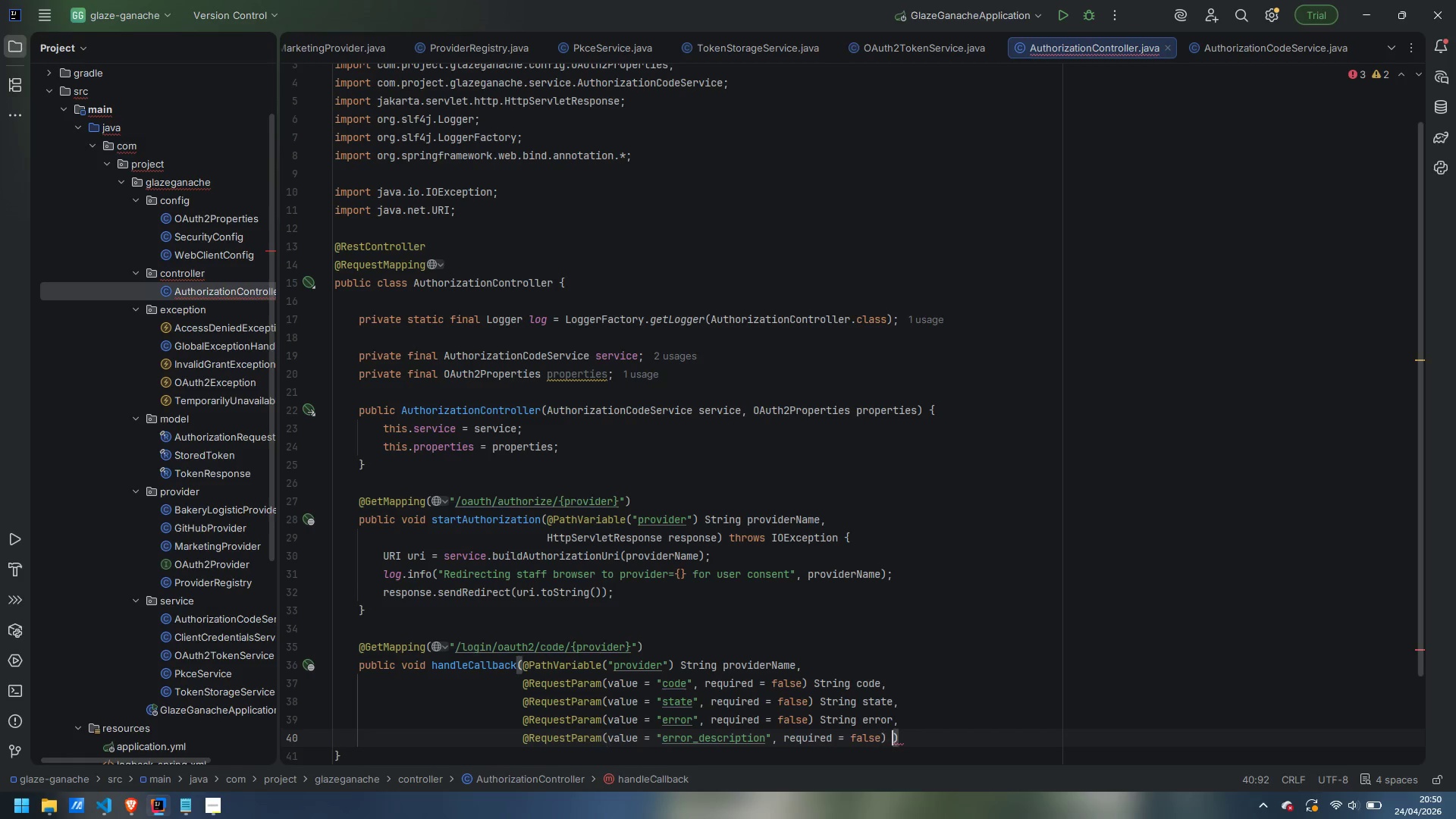 
type( String errorDescription)
 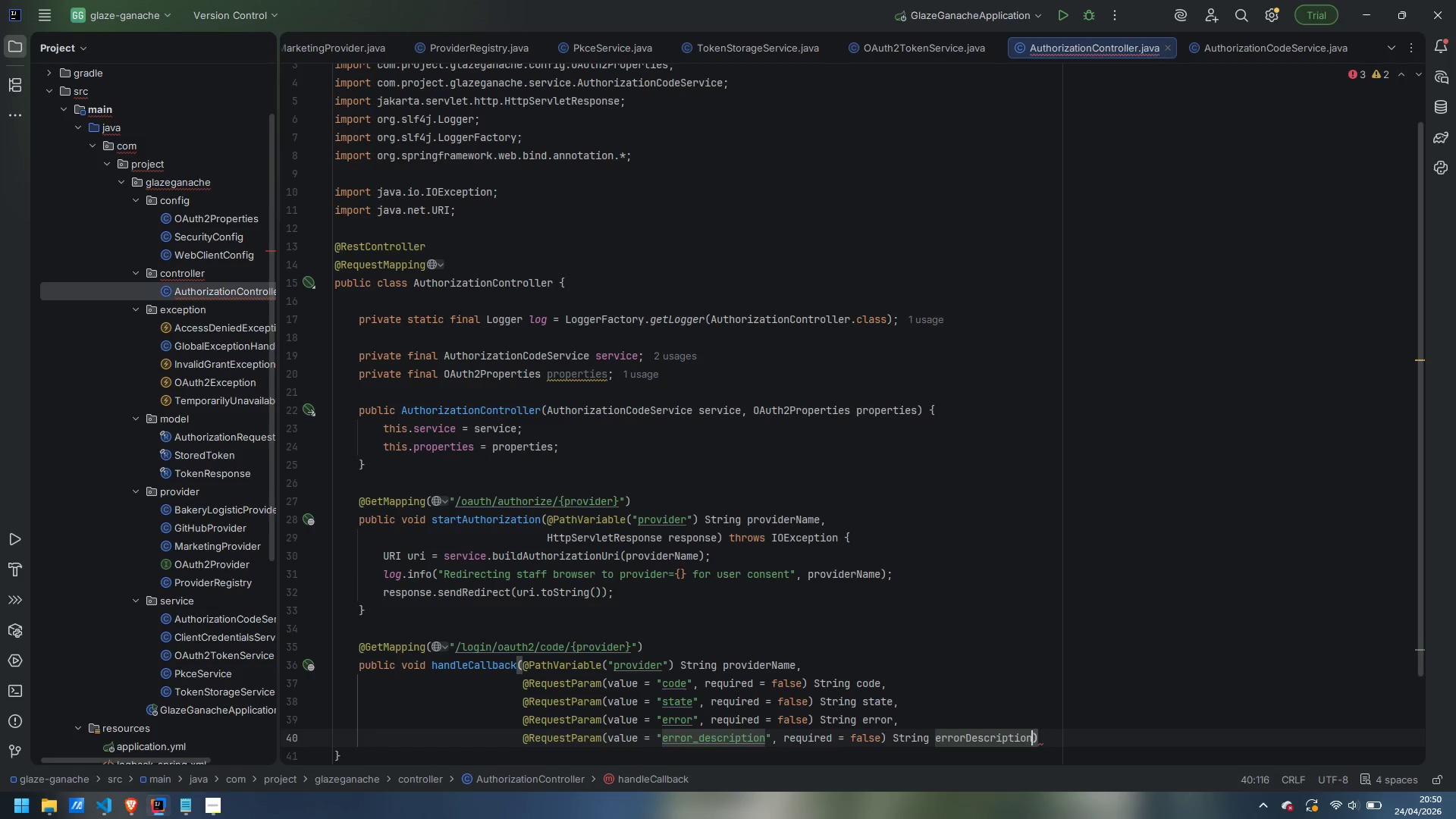 
key(ArrowRight)
 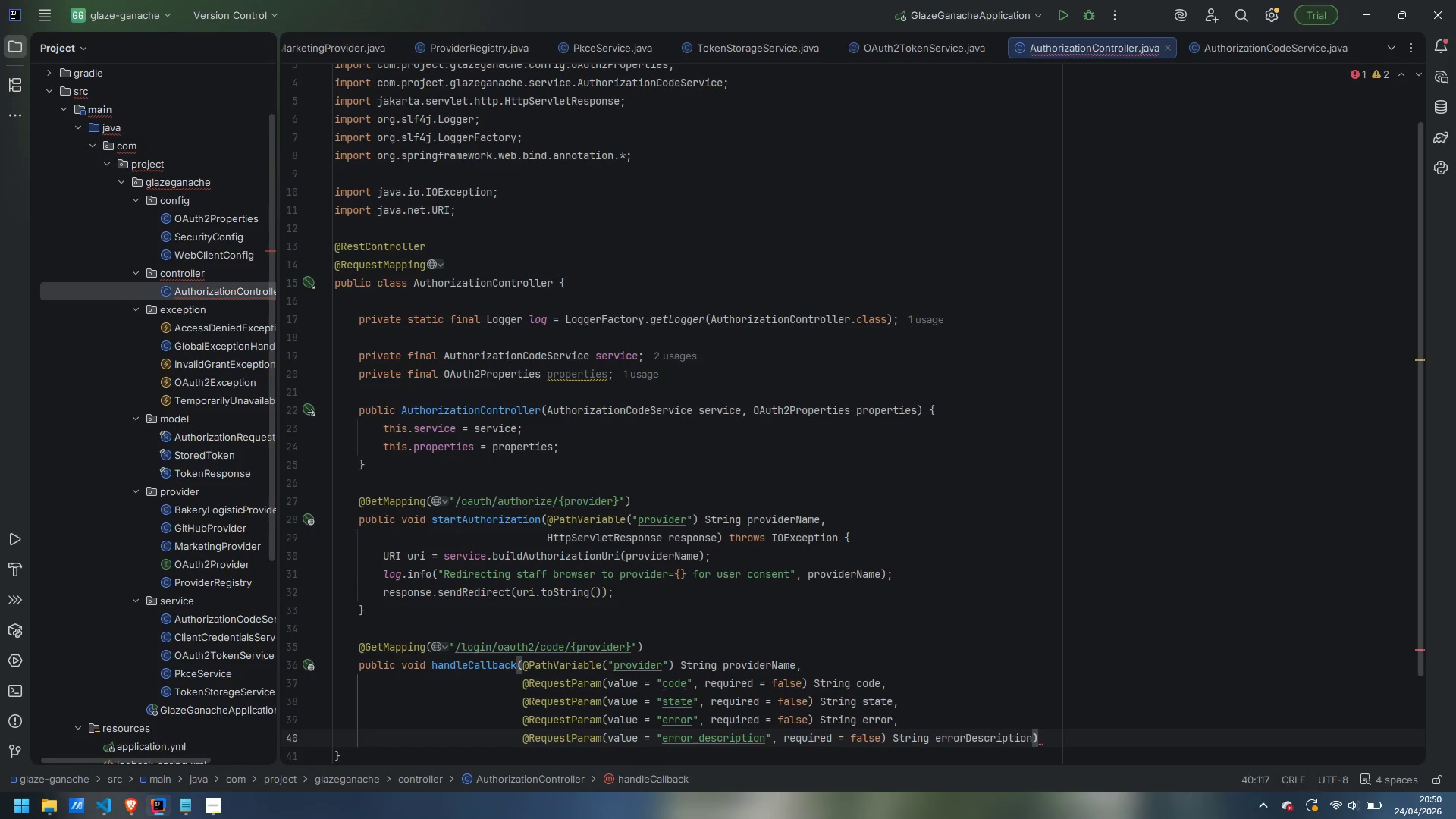 
wait(6.53)
 